 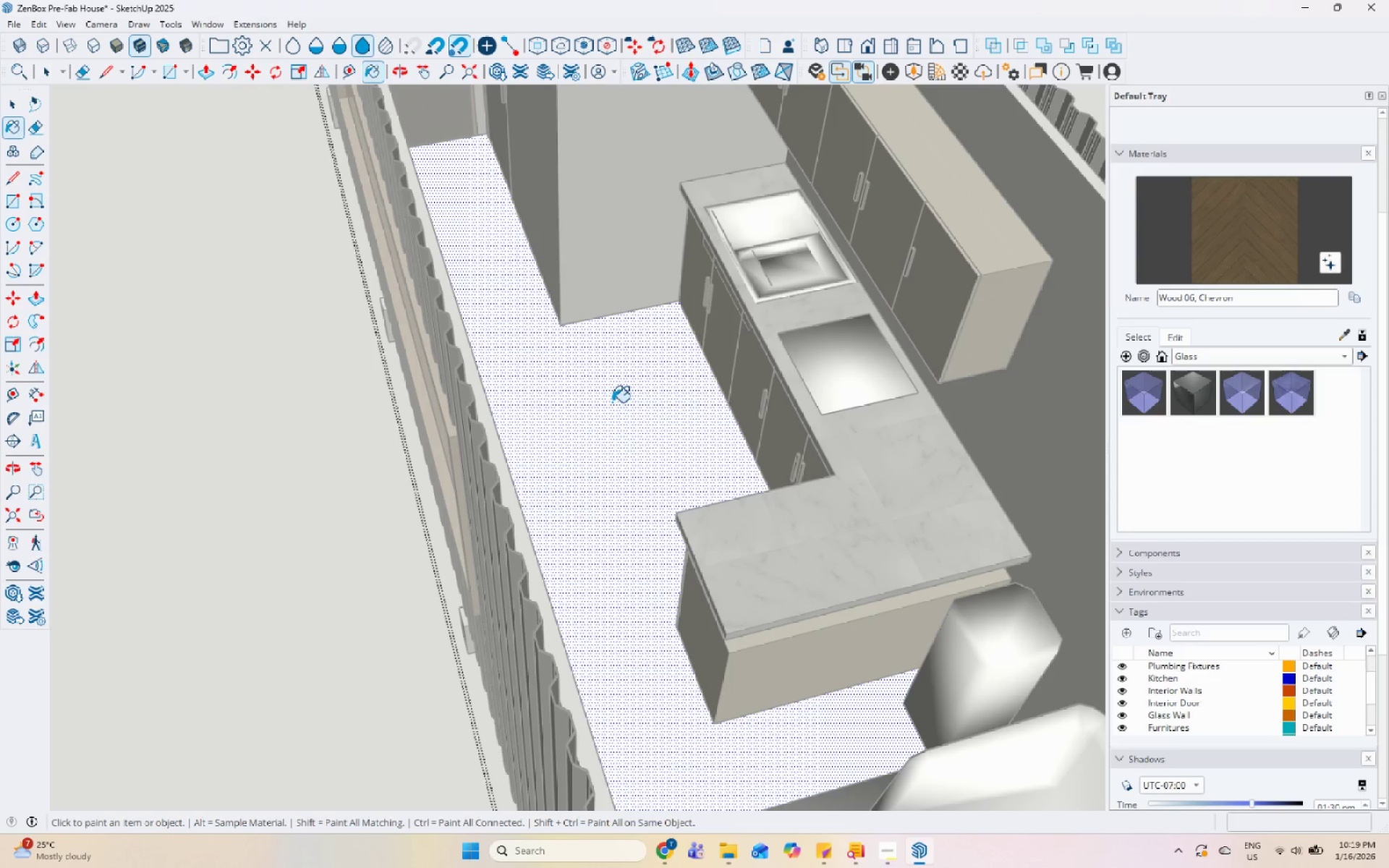 
double_click([603, 404])
 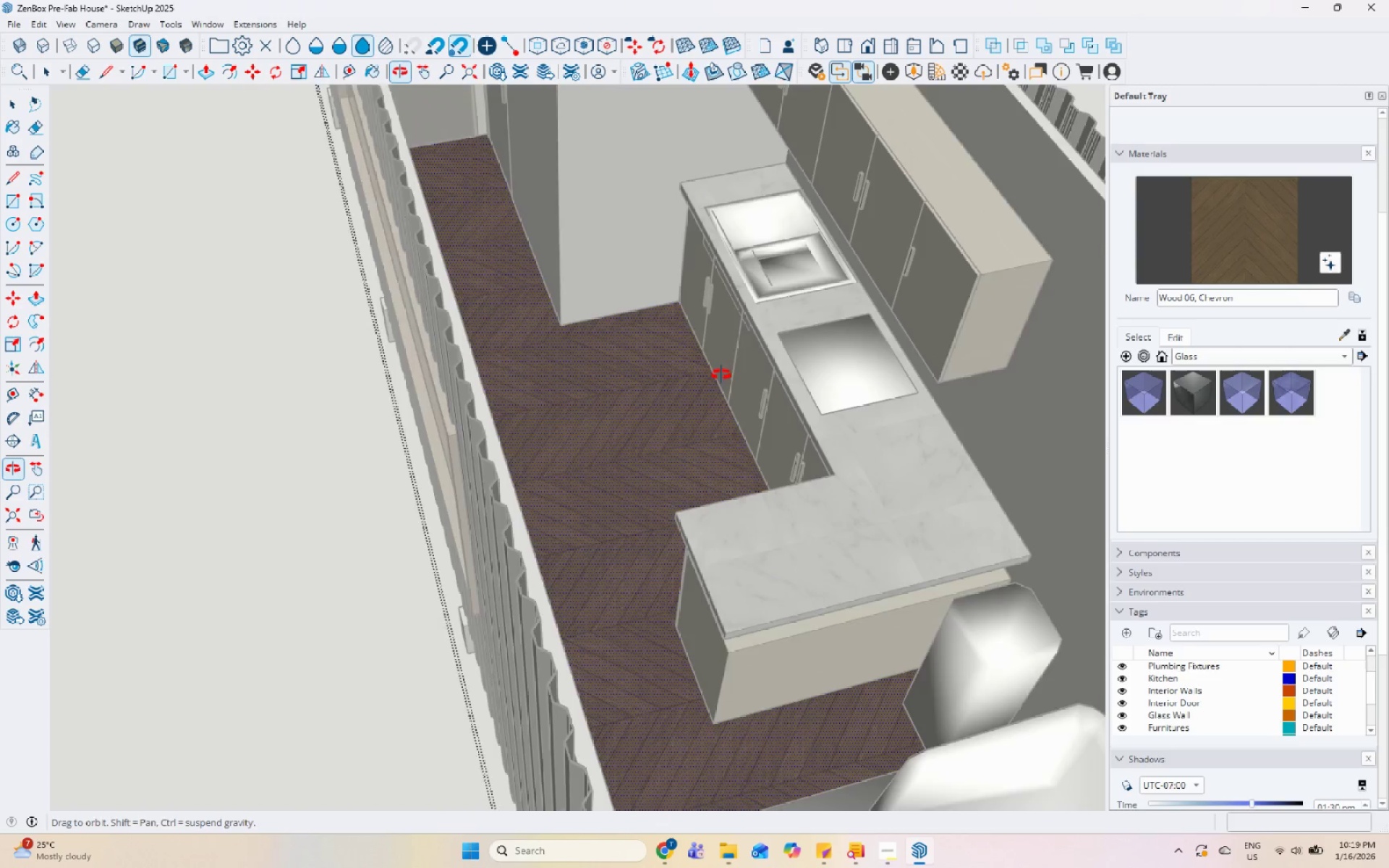 
key(Space)
 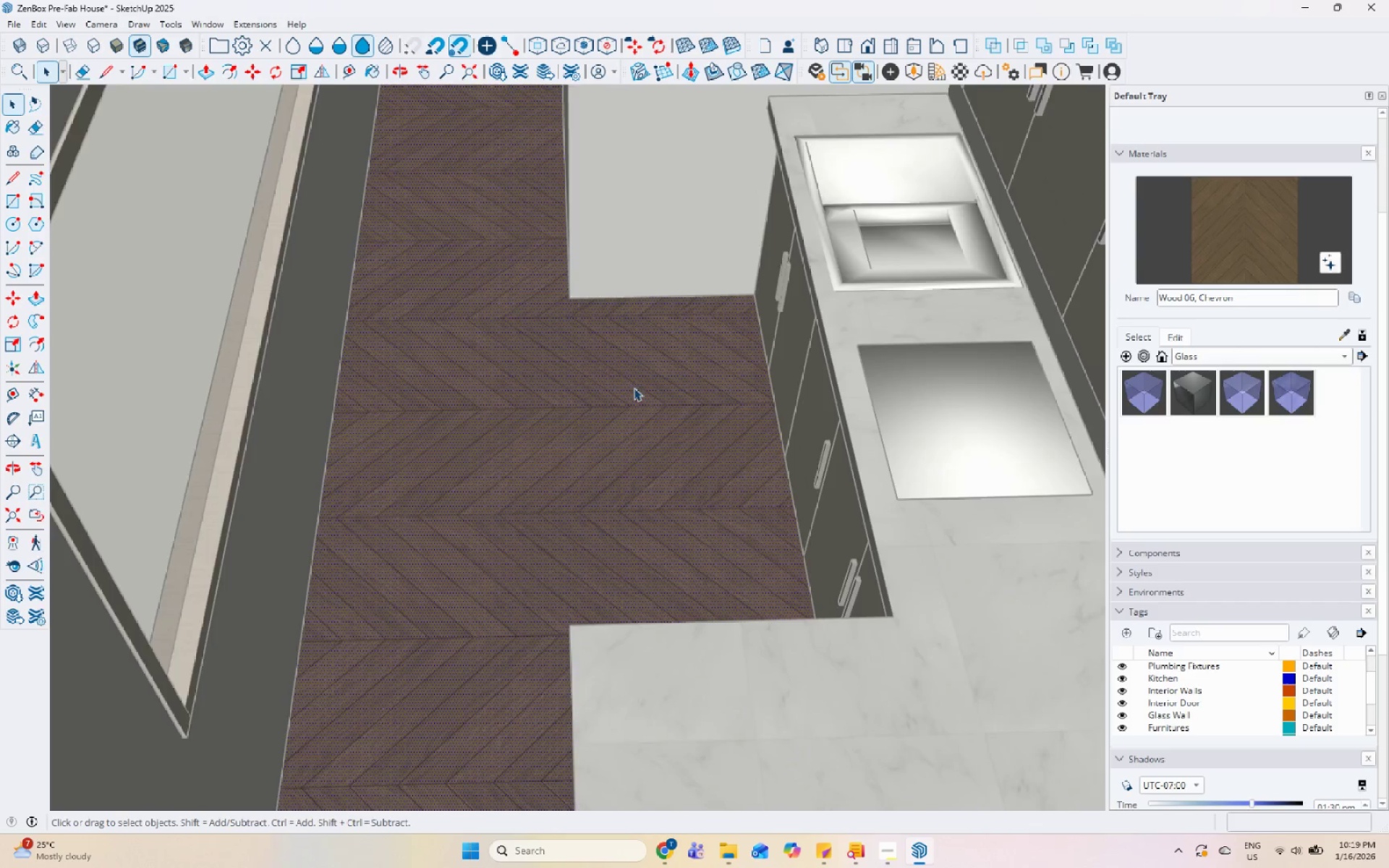 
key(Space)
 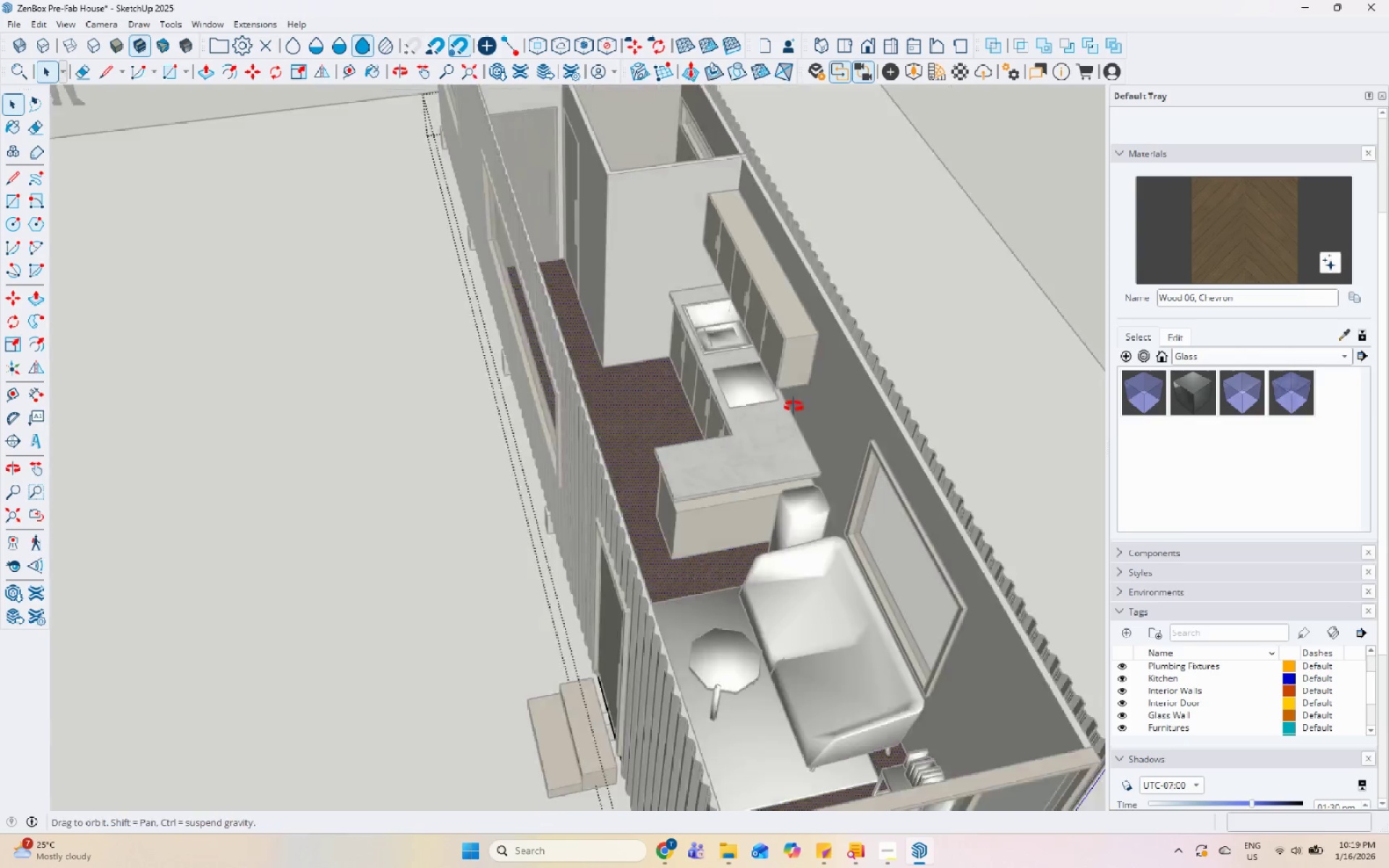 
key(Escape)
 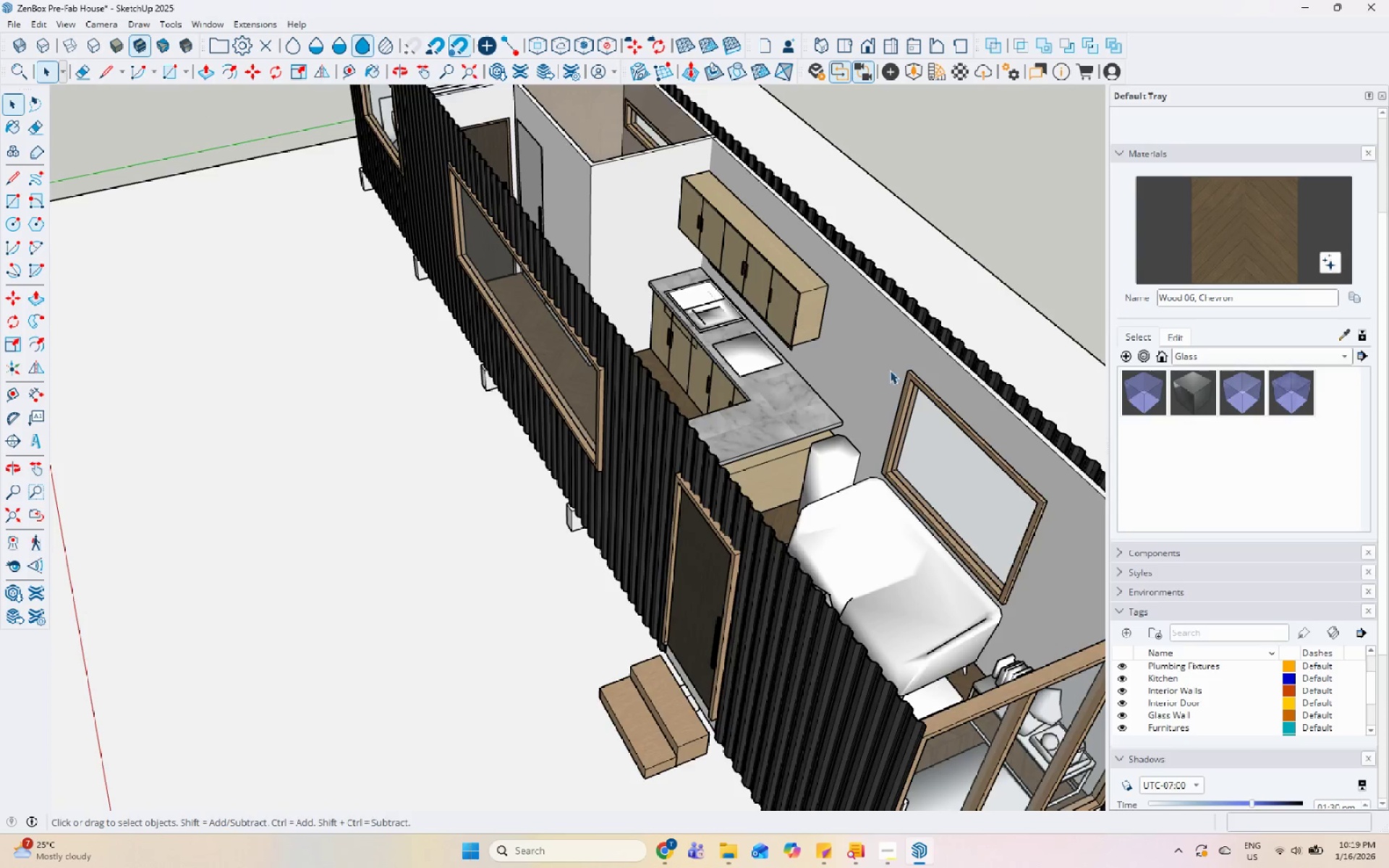 
scroll: coordinate [657, 441], scroll_direction: down, amount: 7.0
 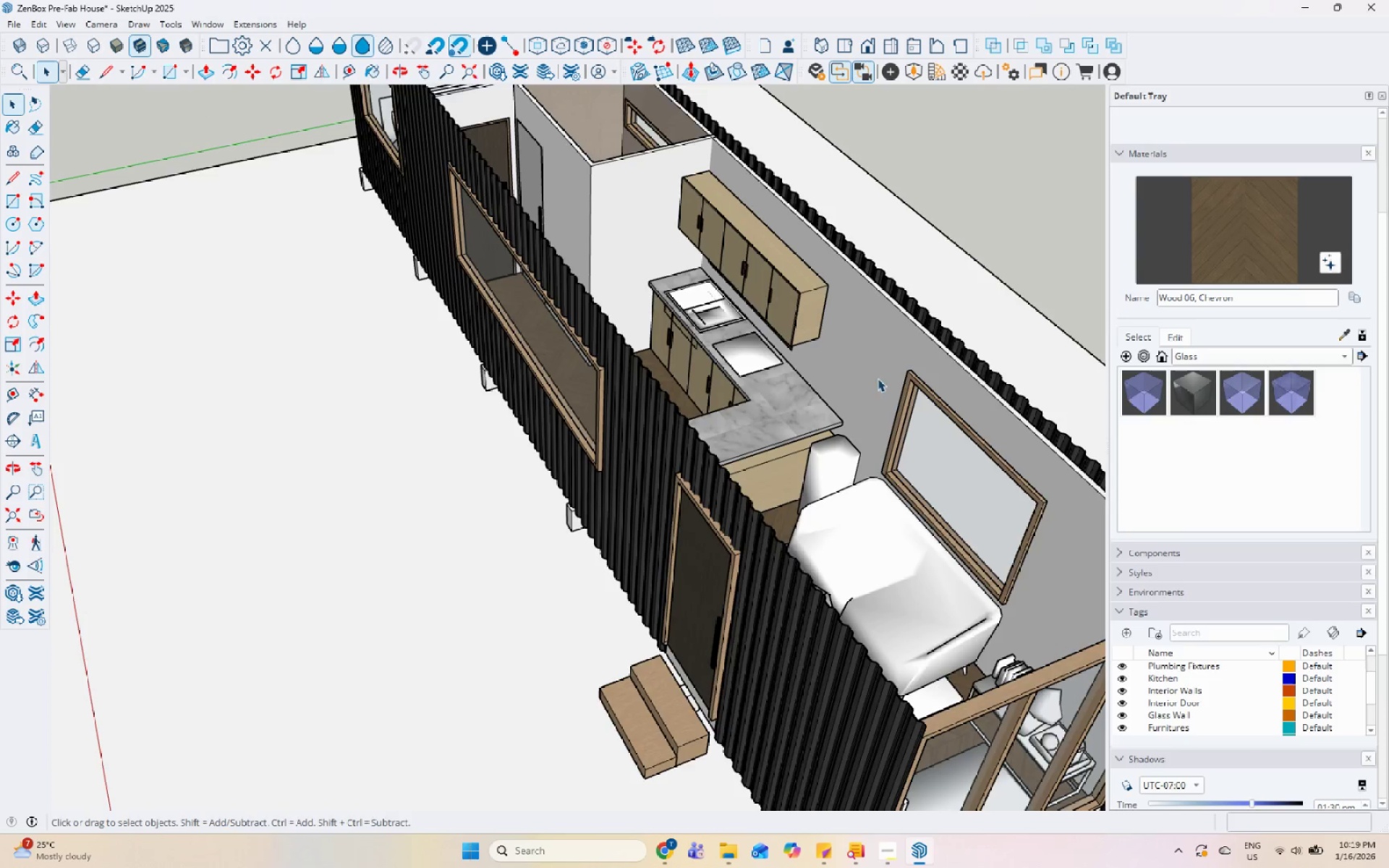 
key(Escape)
 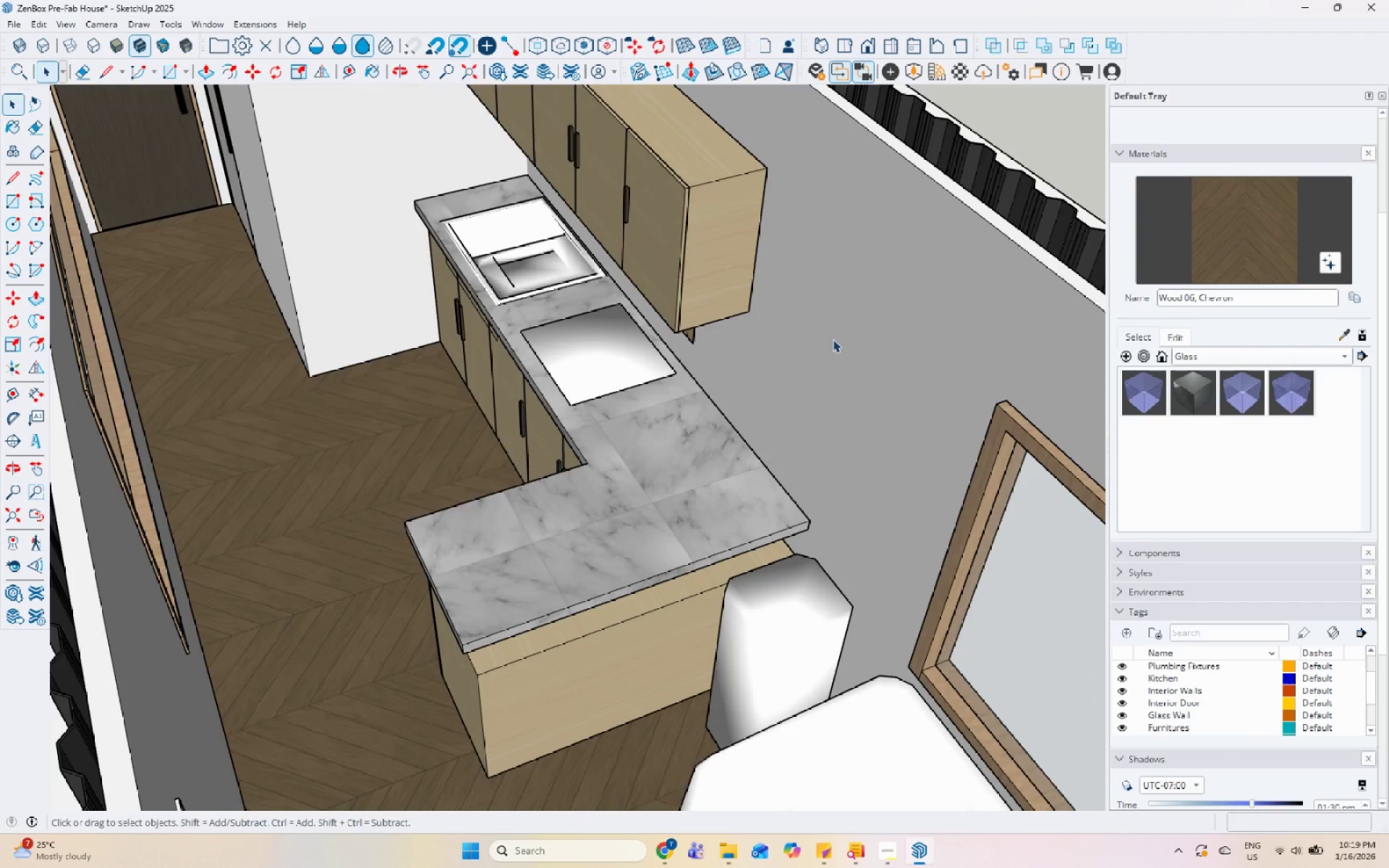 
scroll: coordinate [613, 461], scroll_direction: up, amount: 23.0
 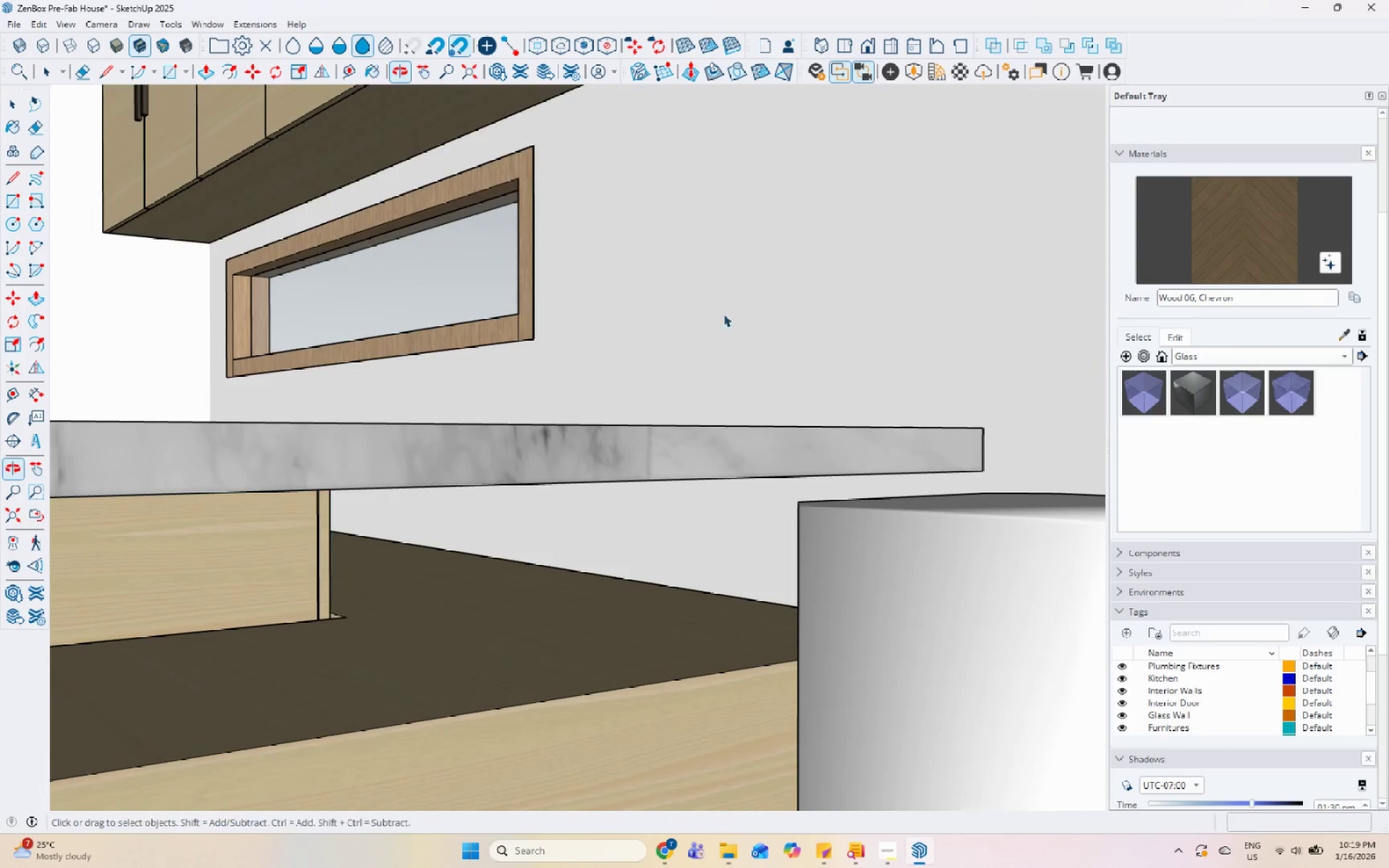 
double_click([558, 599])
 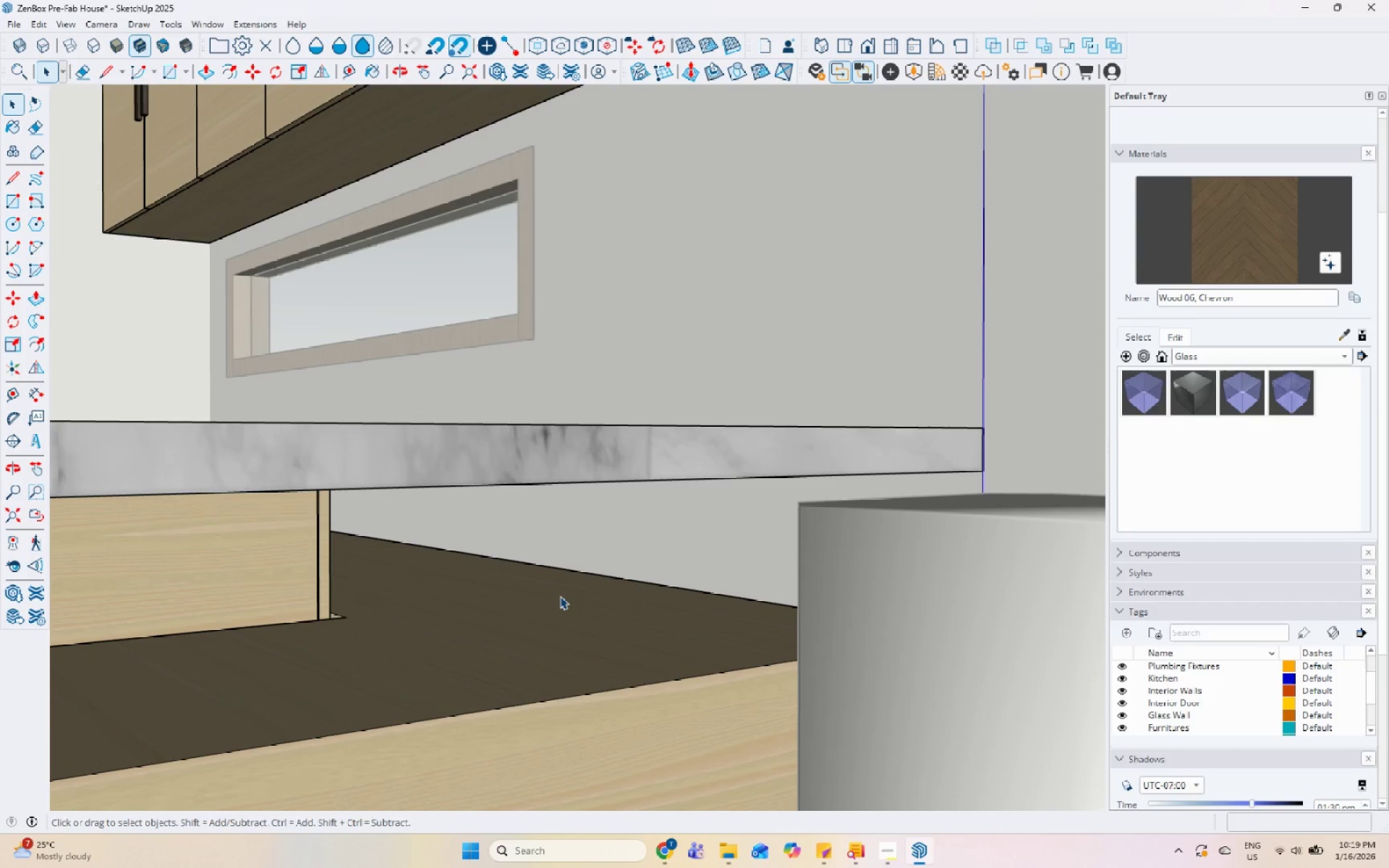 
triple_click([551, 596])
 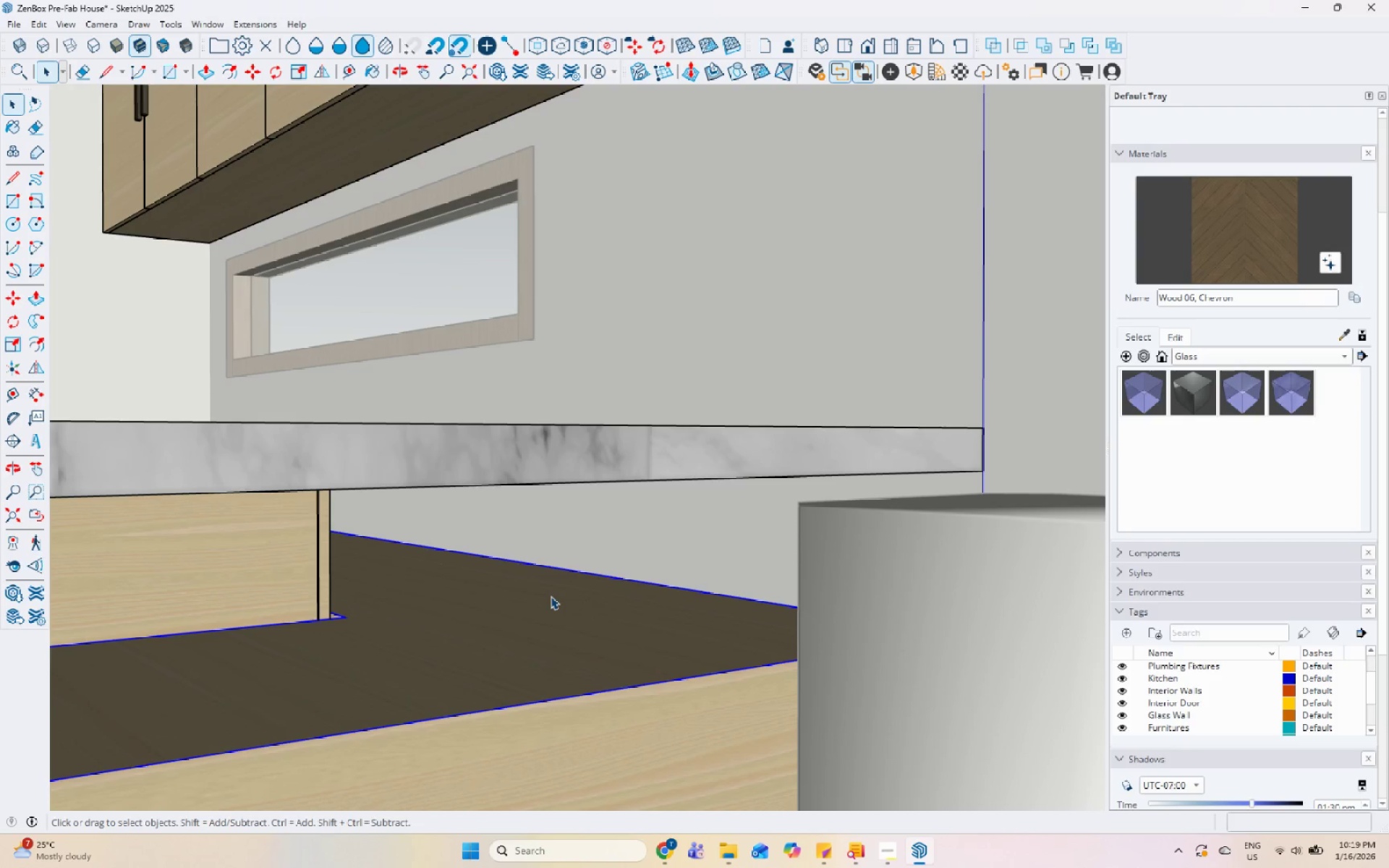 
left_click([548, 598])
 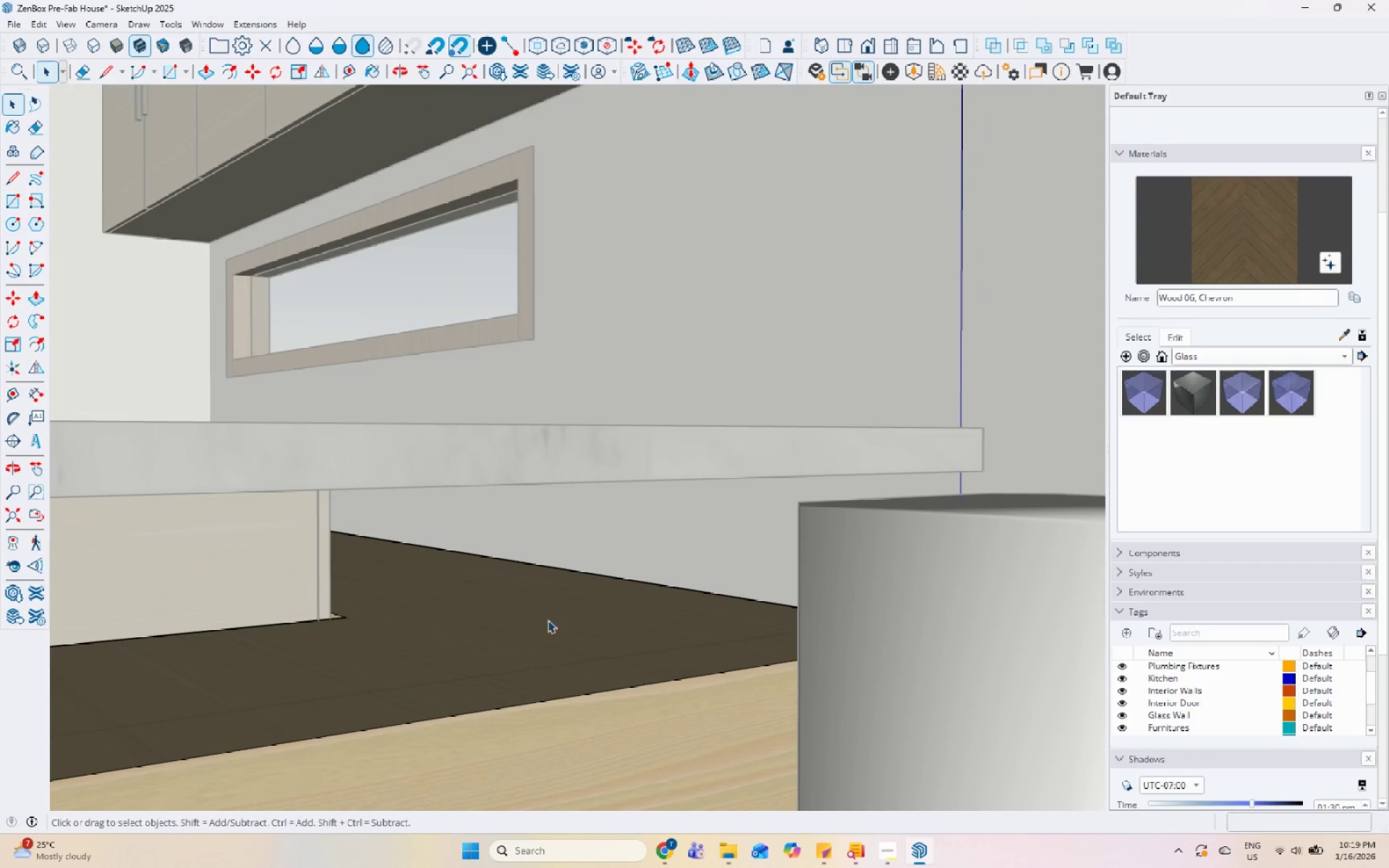 
triple_click([545, 622])
 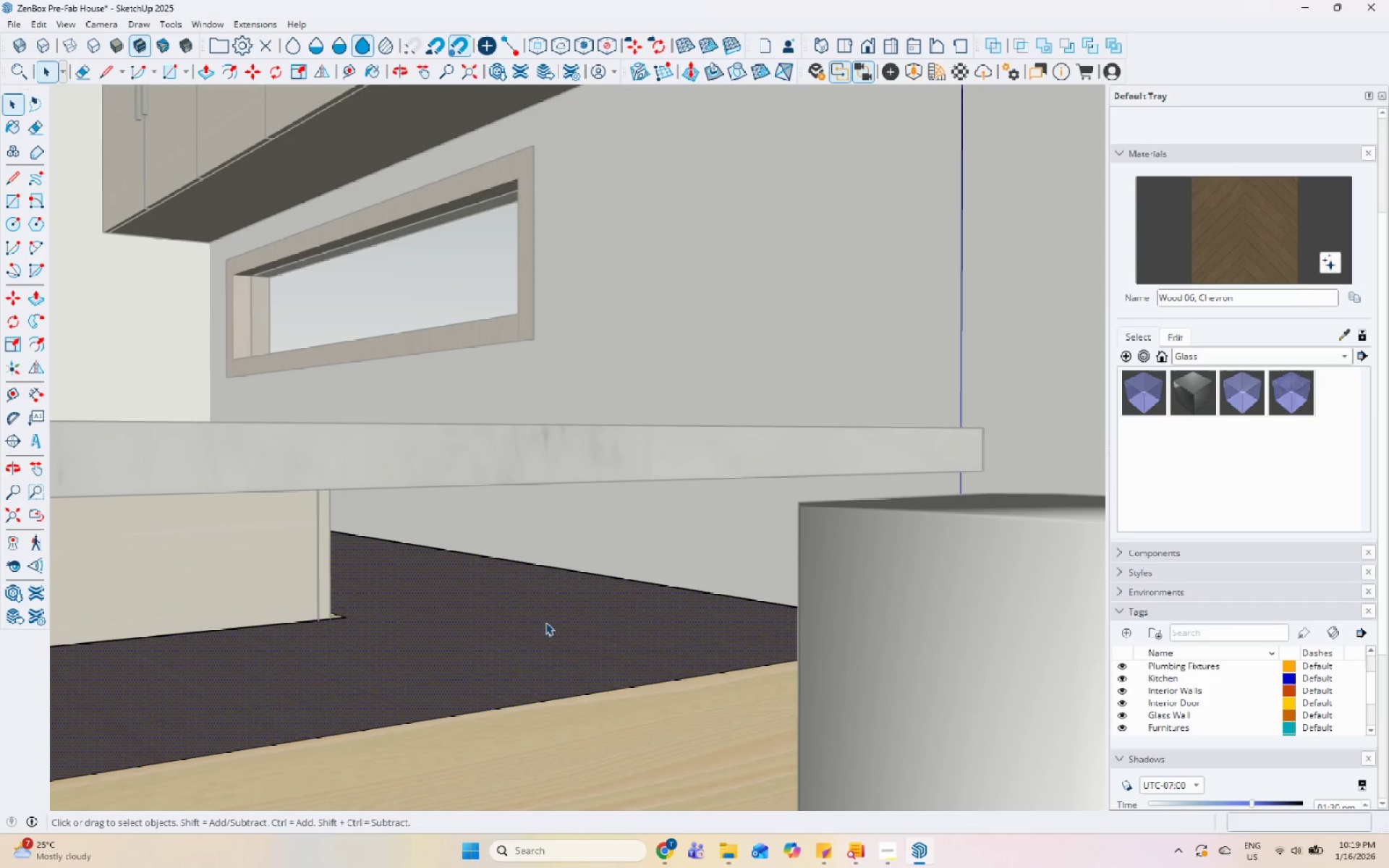 
key(P)
 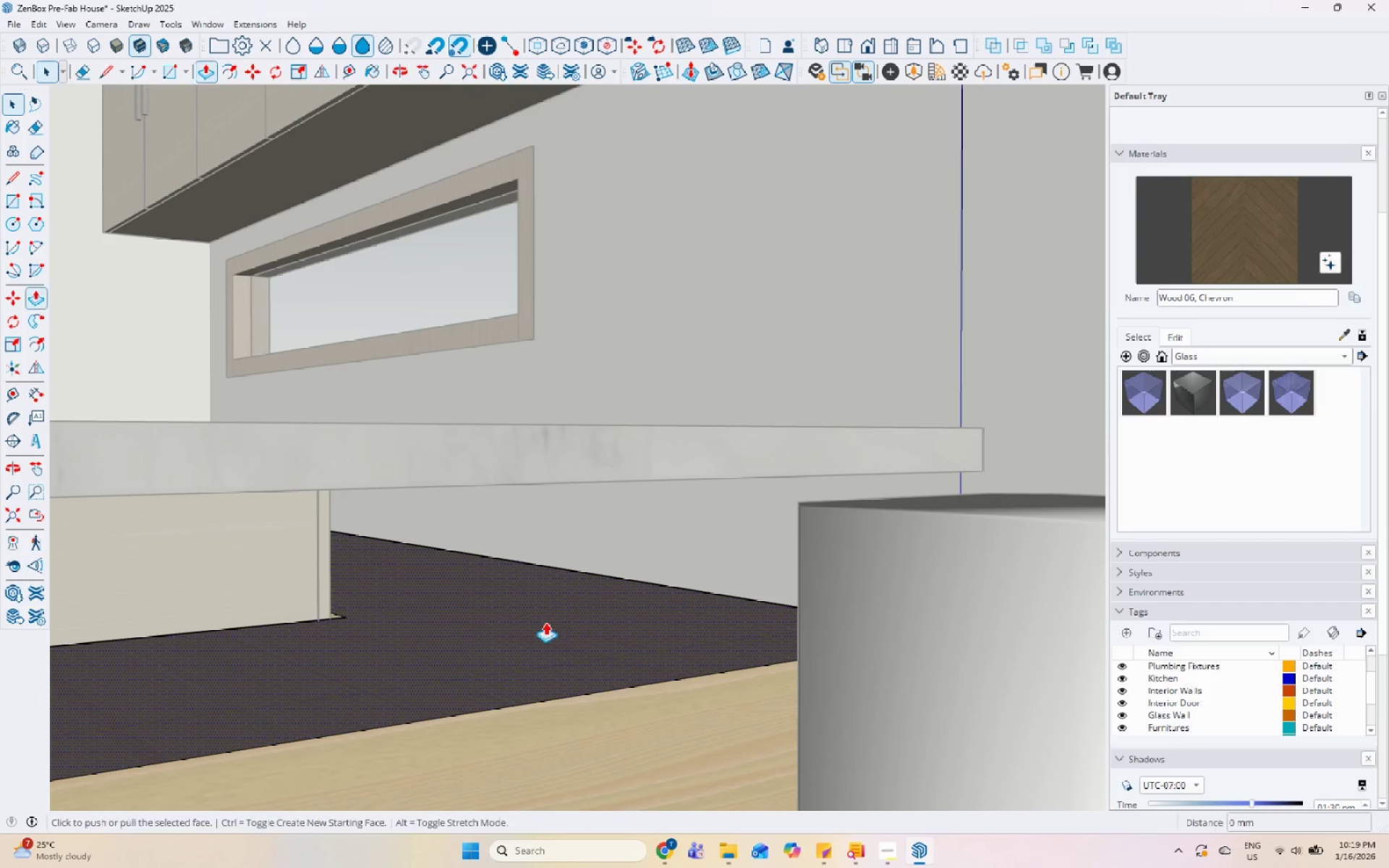 
left_click([545, 622])
 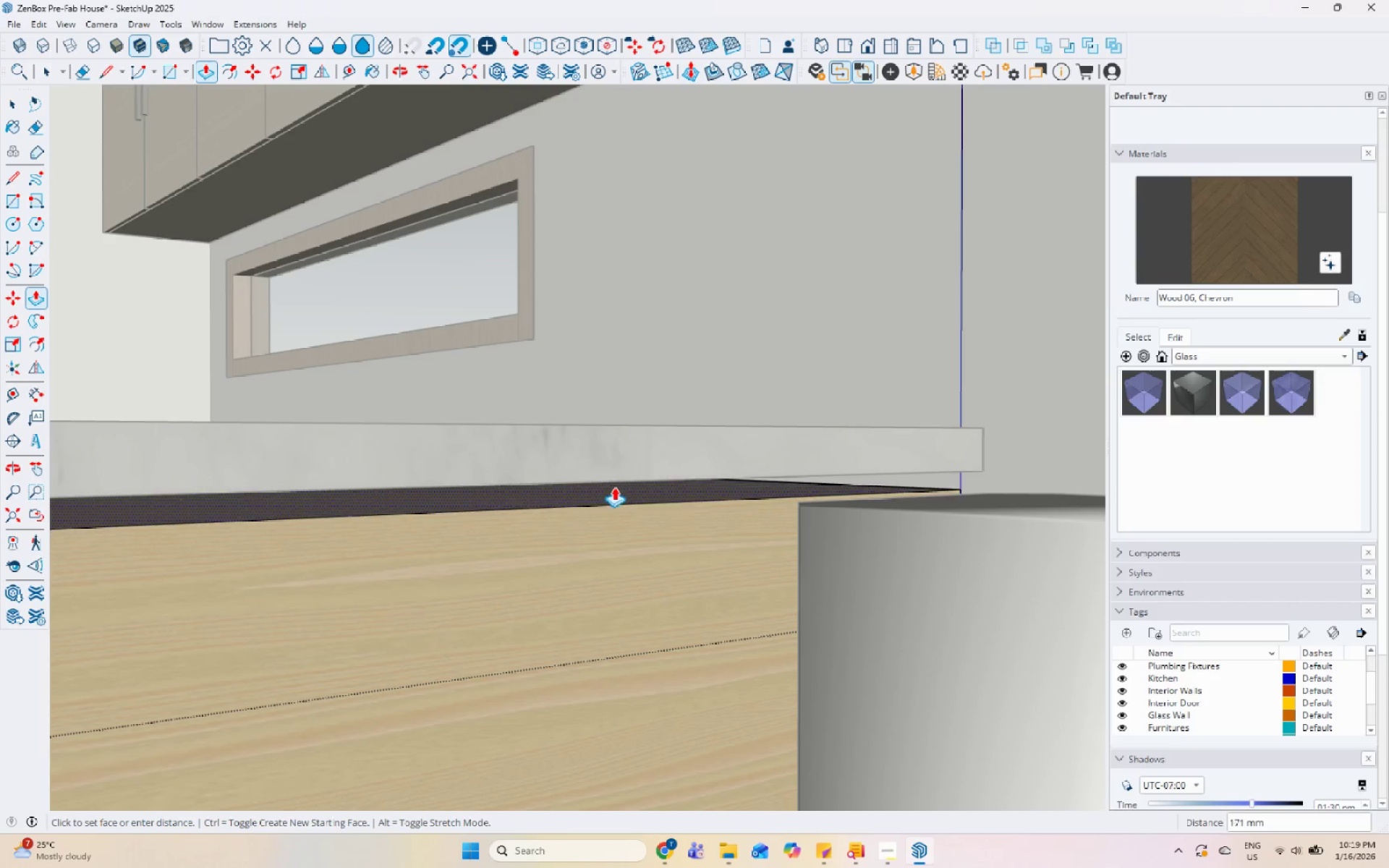 
left_click([621, 479])
 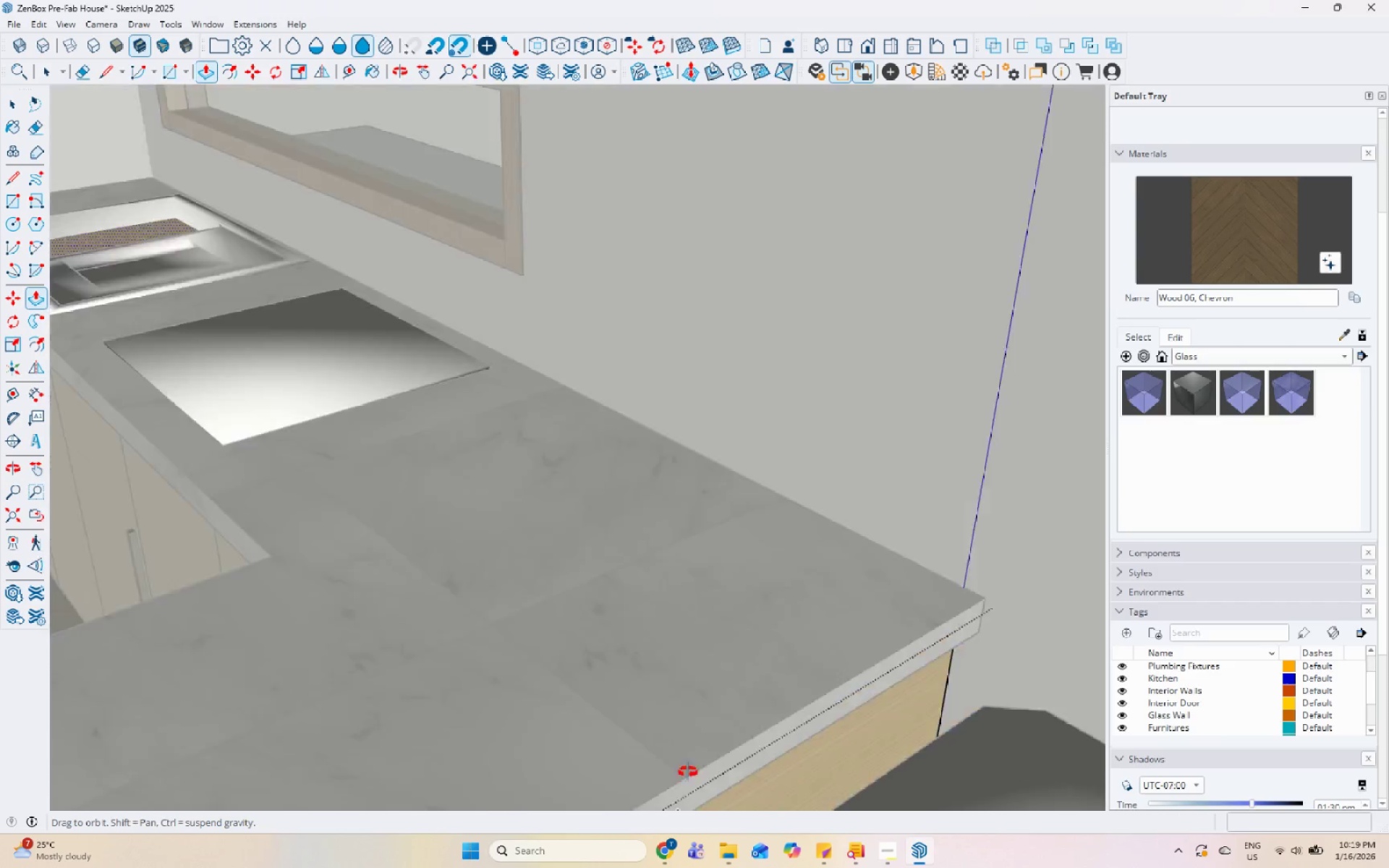 
key(Space)
 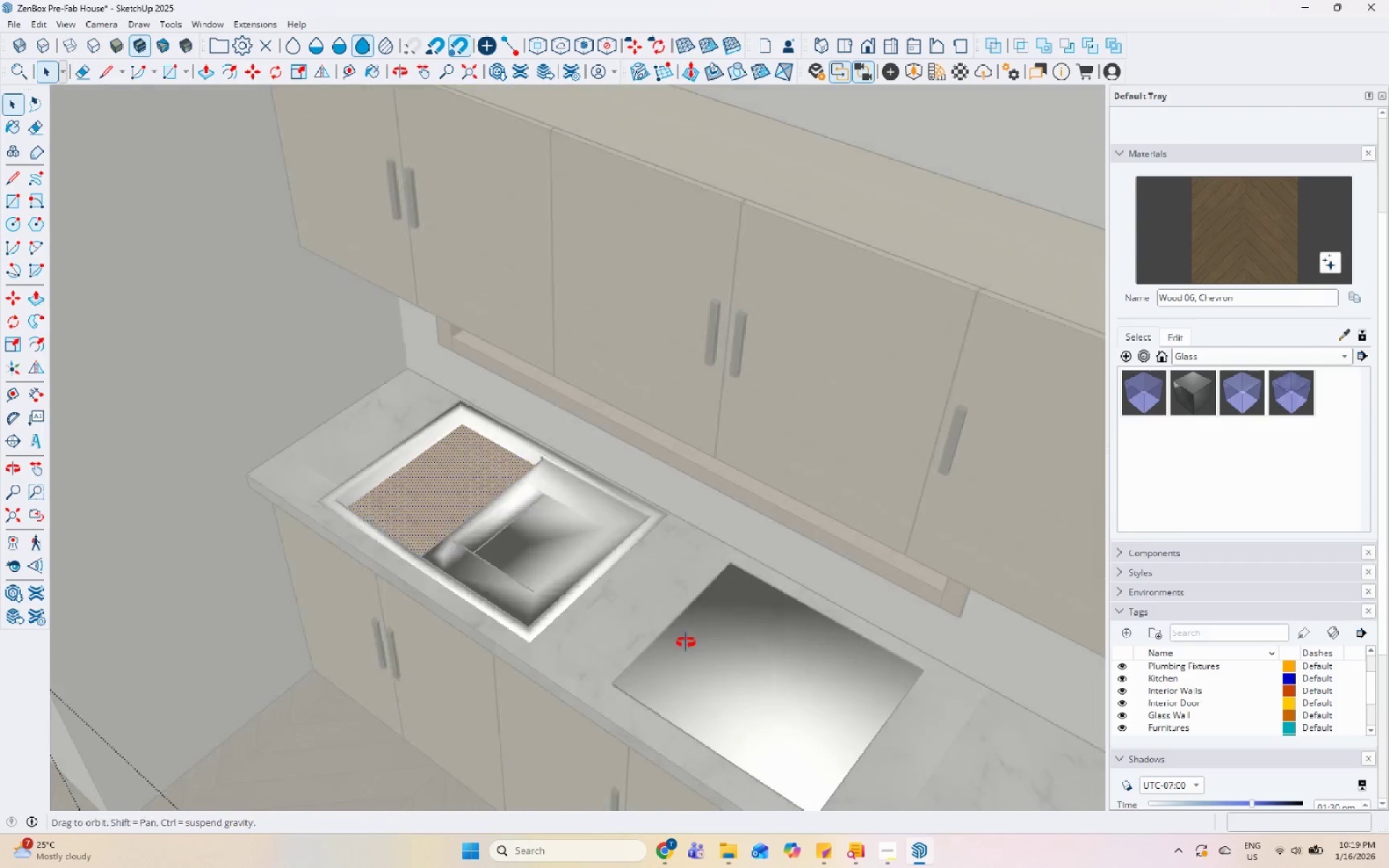 
scroll: coordinate [585, 539], scroll_direction: down, amount: 9.0
 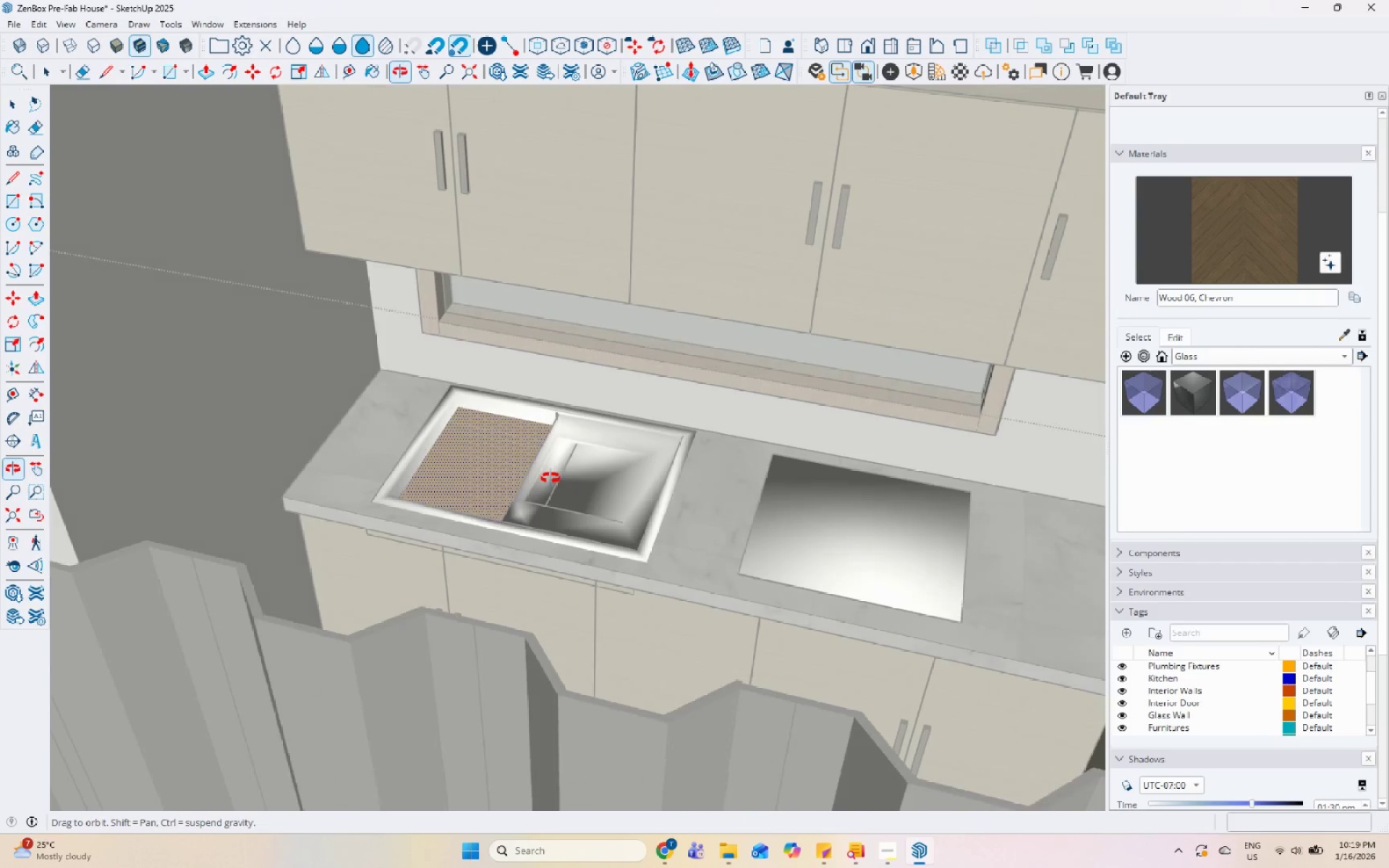 
left_click([449, 457])
 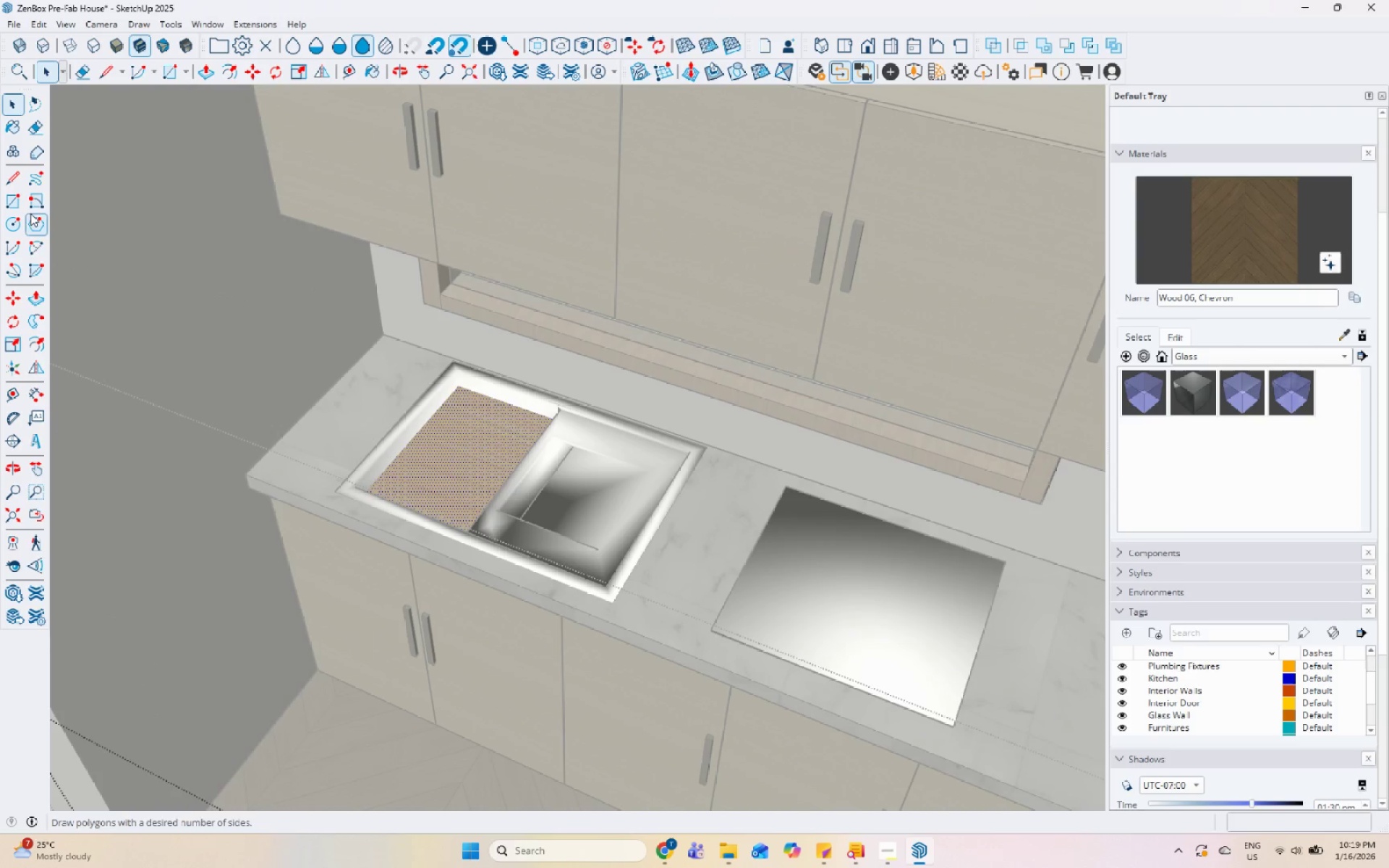 
scroll: coordinate [386, 344], scroll_direction: up, amount: 6.0
 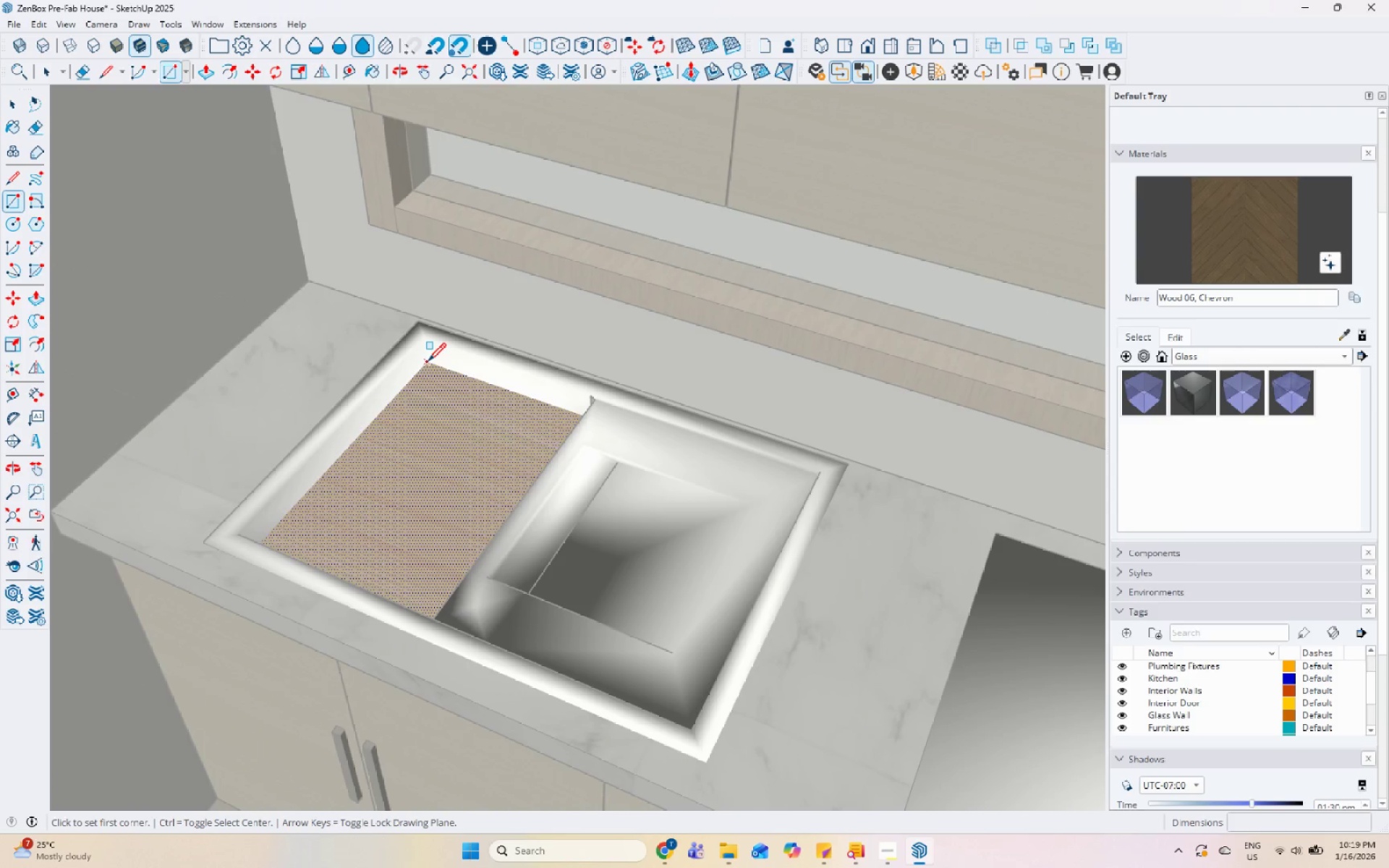 
left_click([428, 362])
 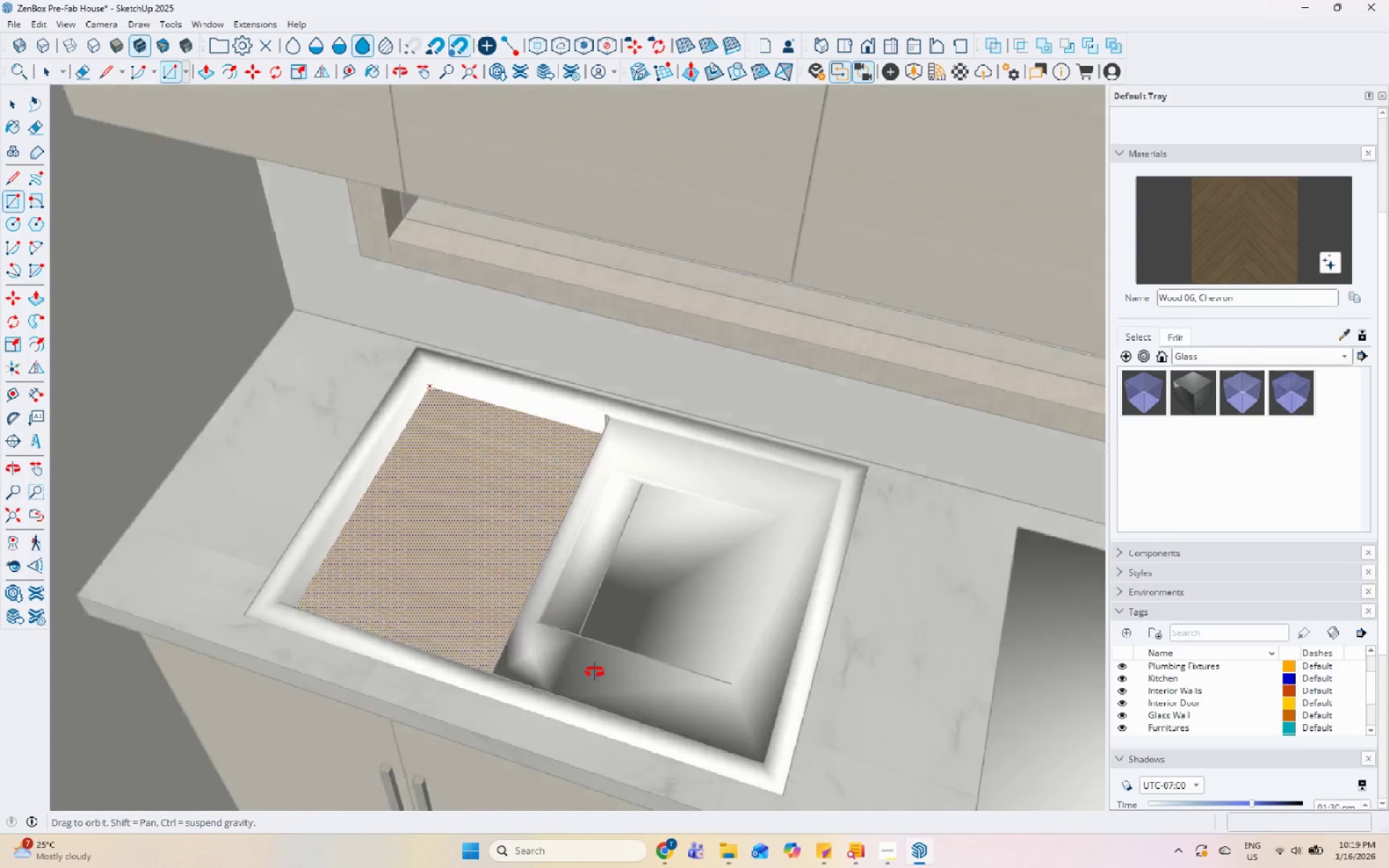 
scroll: coordinate [807, 420], scroll_direction: up, amount: 15.0
 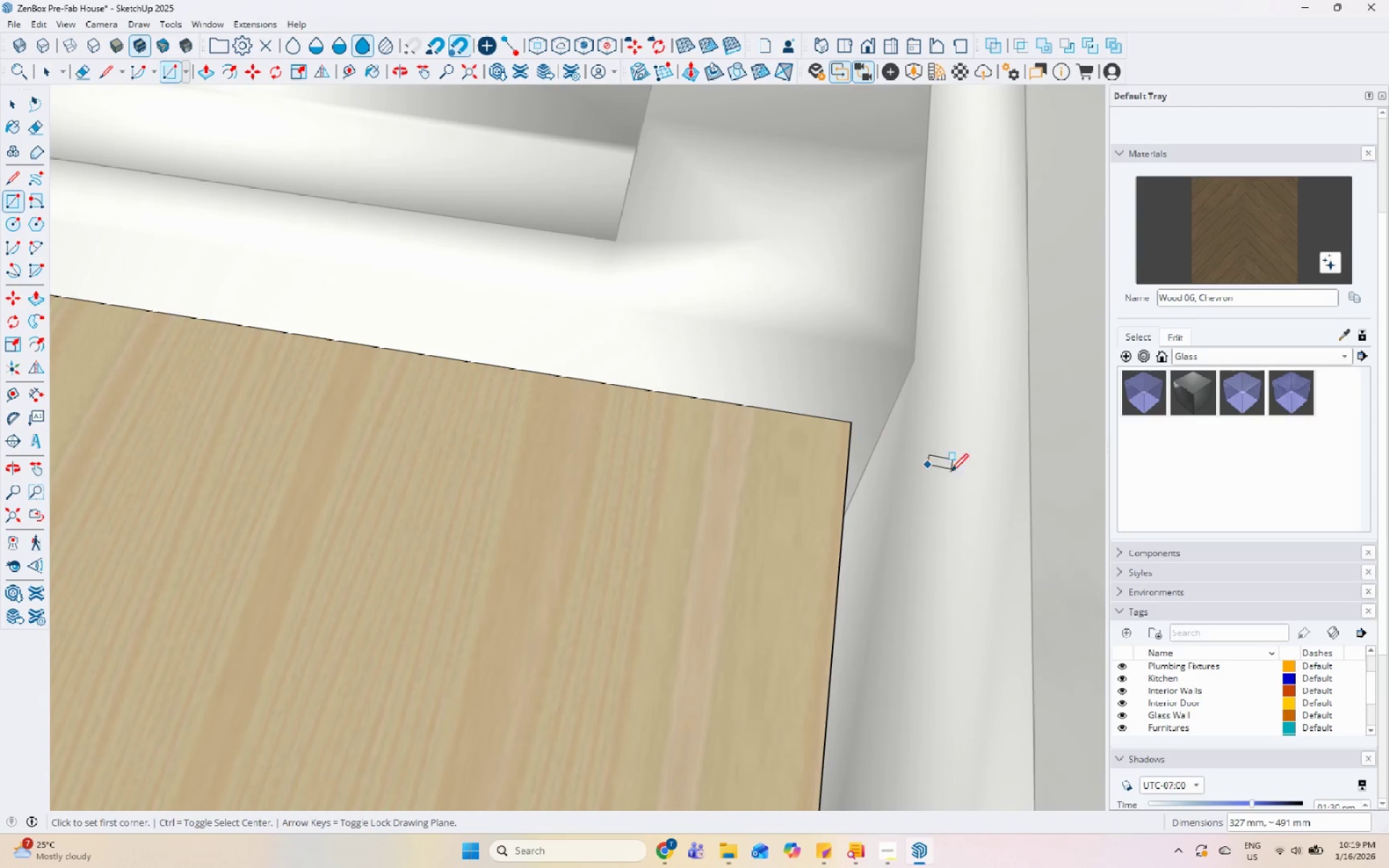 
key(Space)
 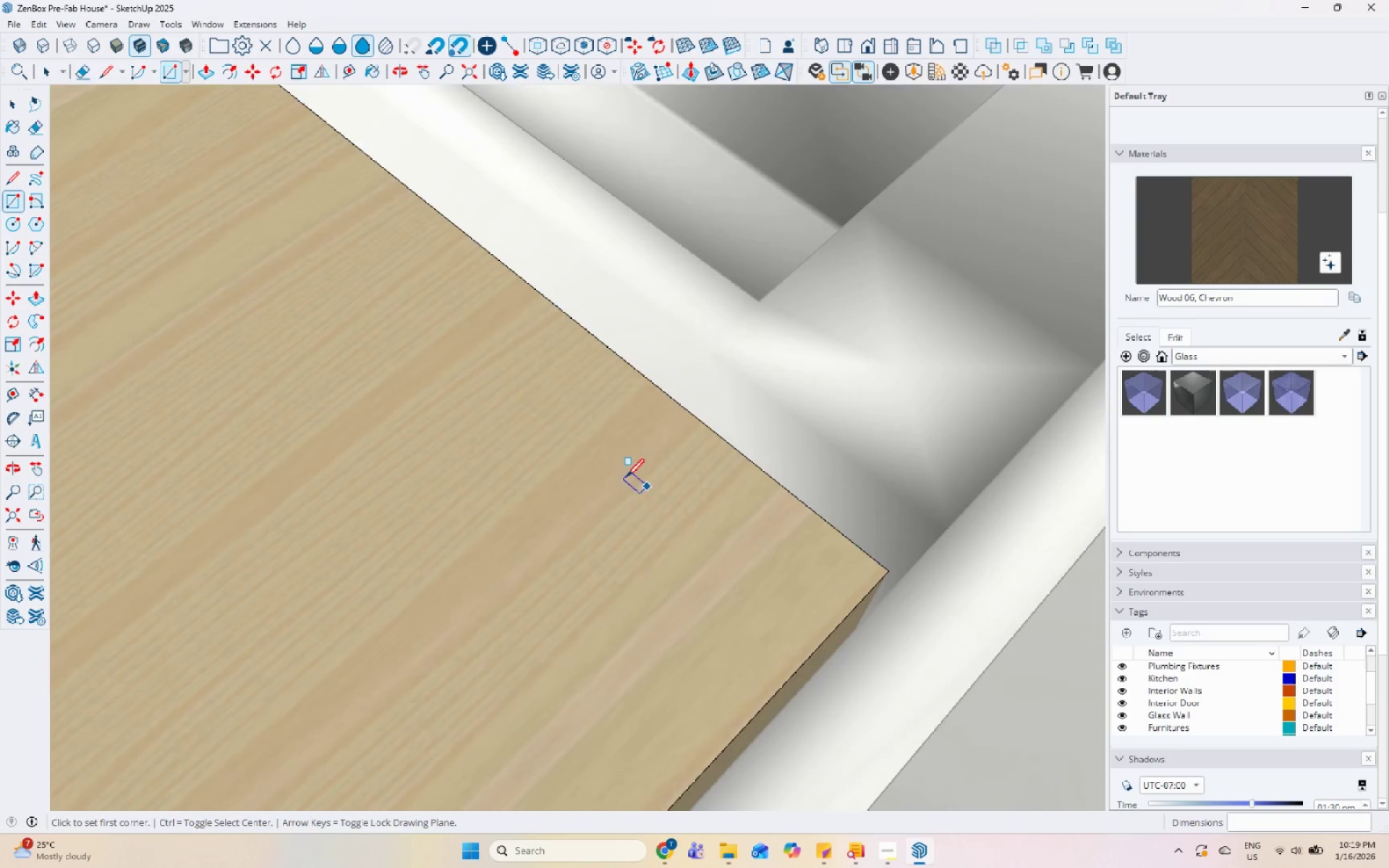 
left_click([611, 541])
 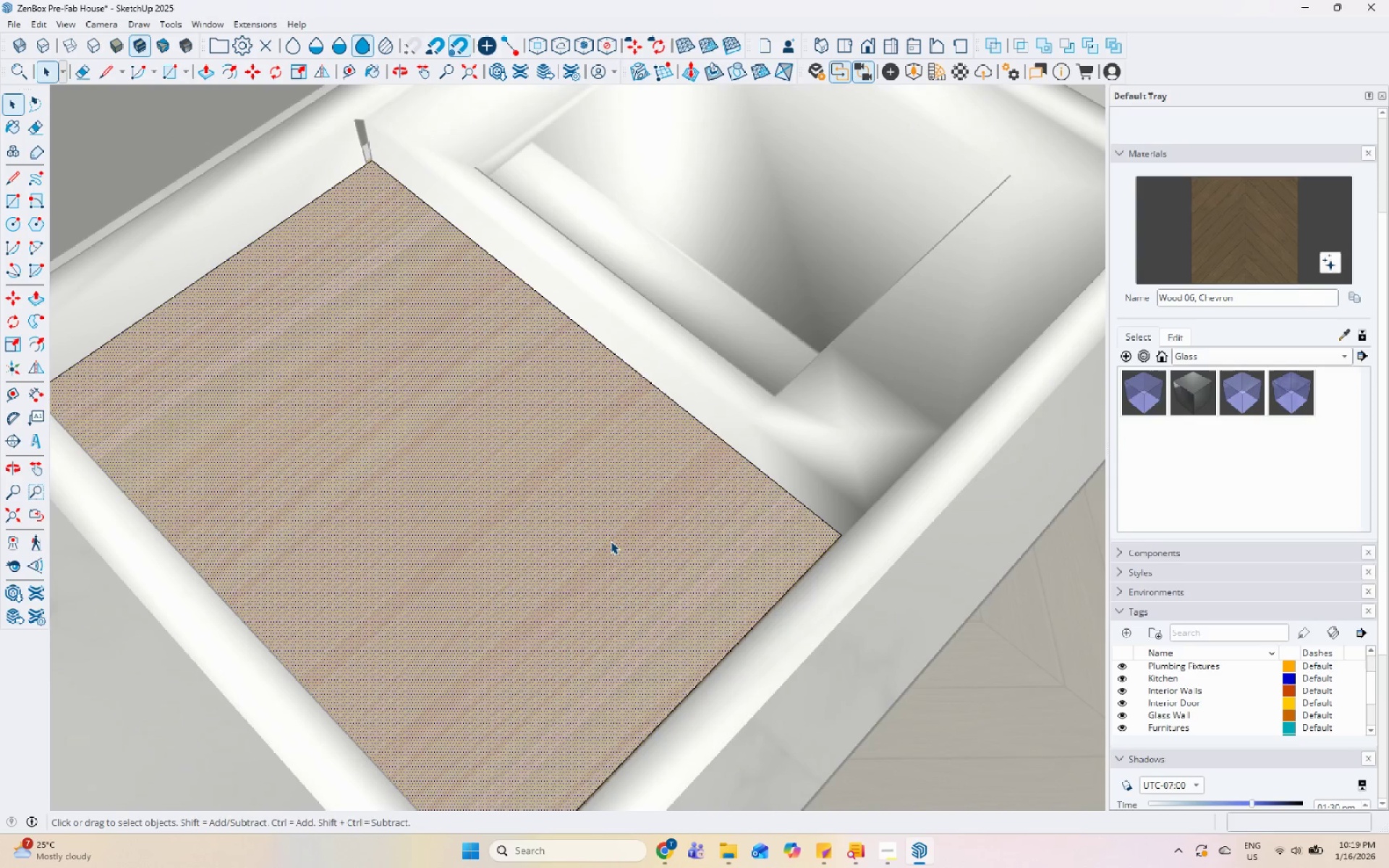 
scroll: coordinate [765, 529], scroll_direction: down, amount: 7.0
 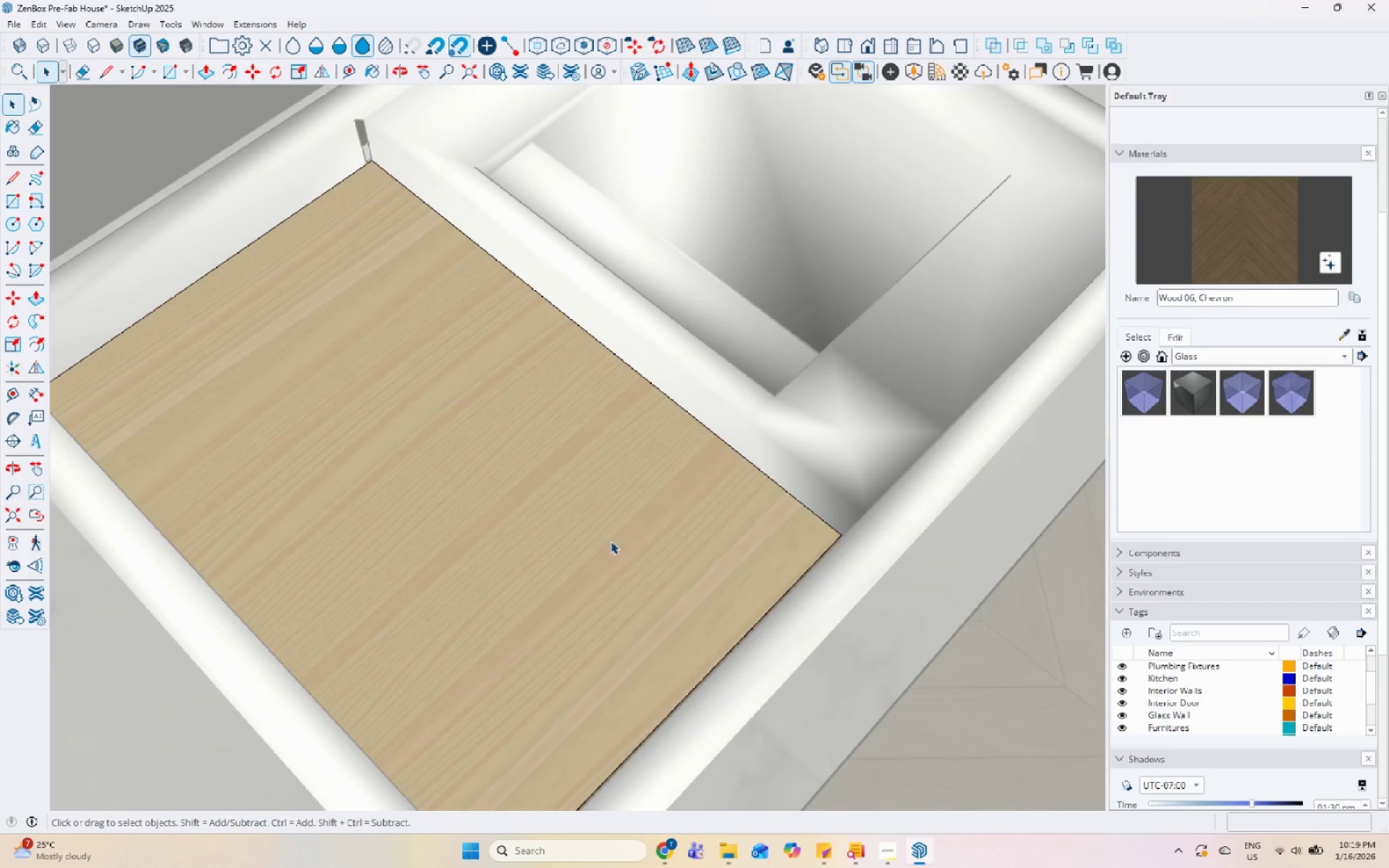 
key(P)
 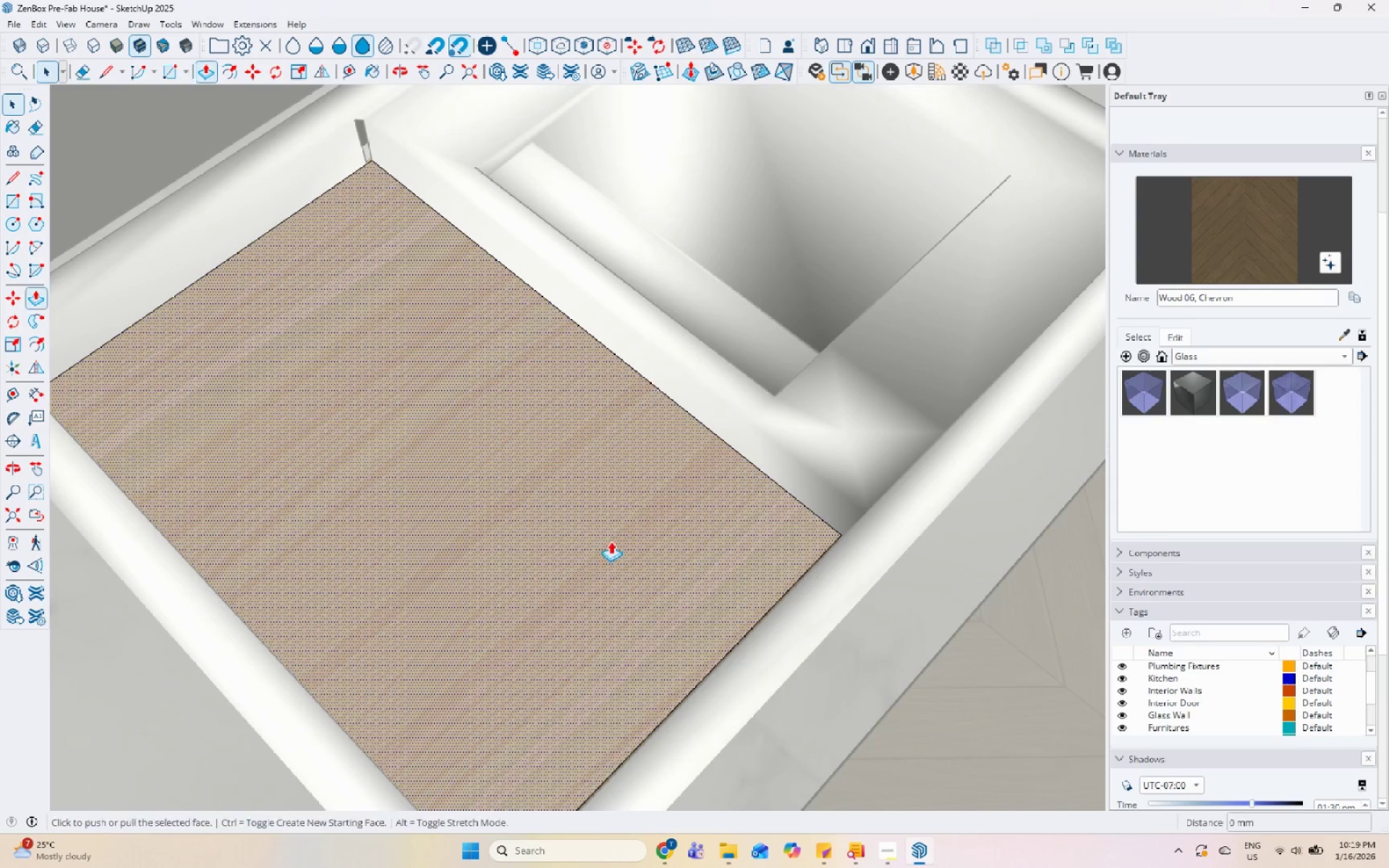 
left_click([611, 541])
 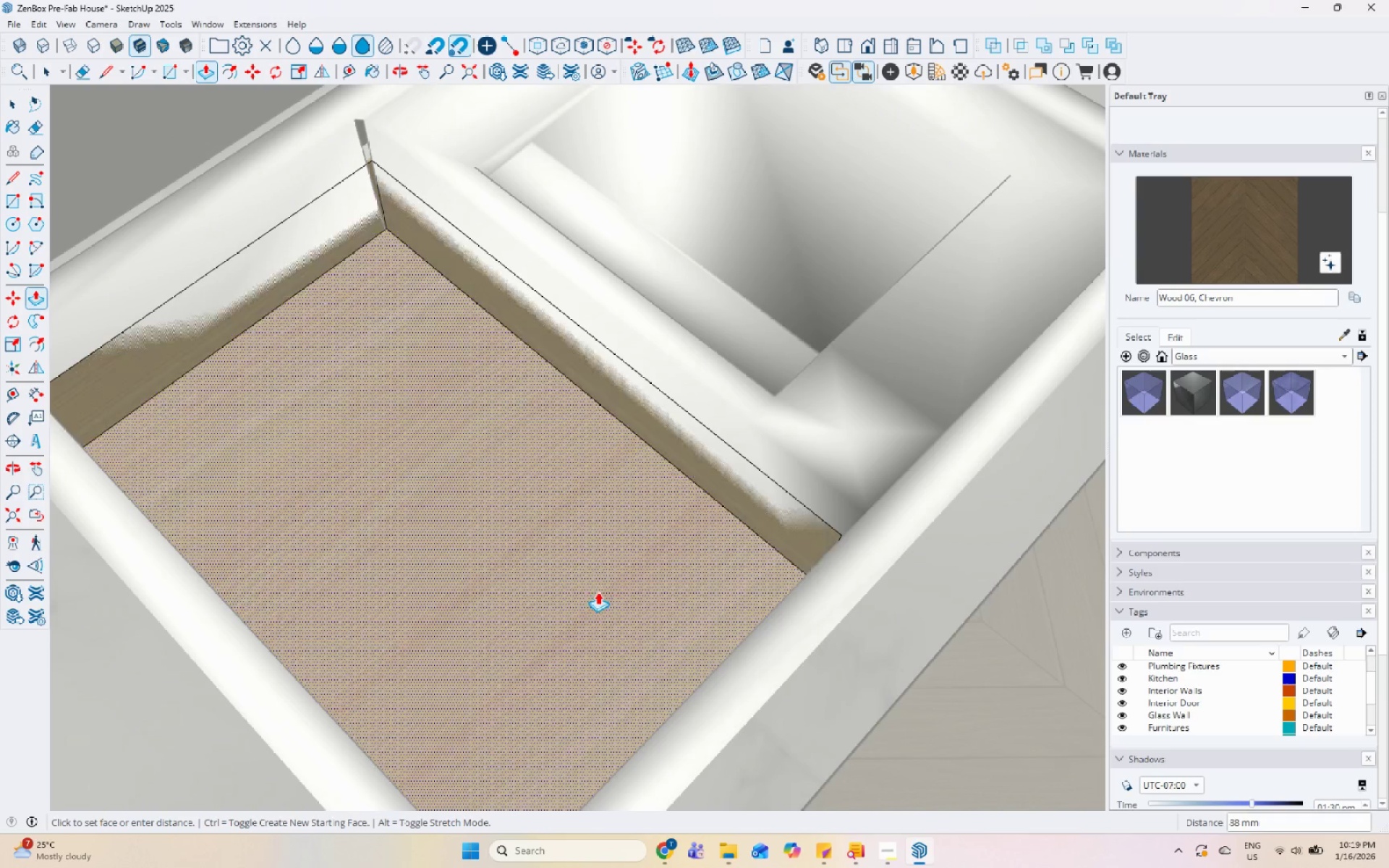 
scroll: coordinate [598, 602], scroll_direction: down, amount: 1.0
 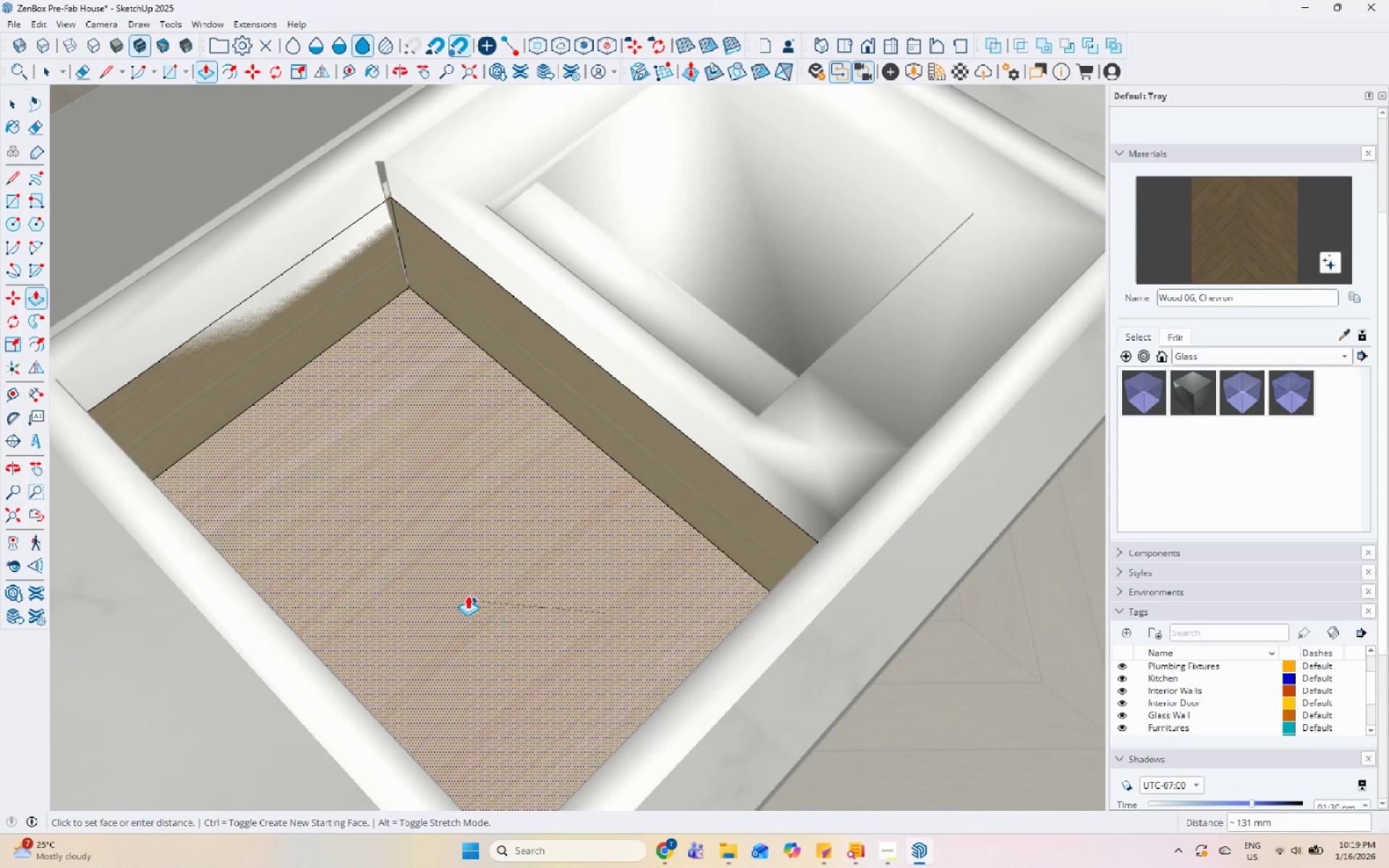 
left_click_drag(start_coordinate=[482, 612], to_coordinate=[487, 613])
 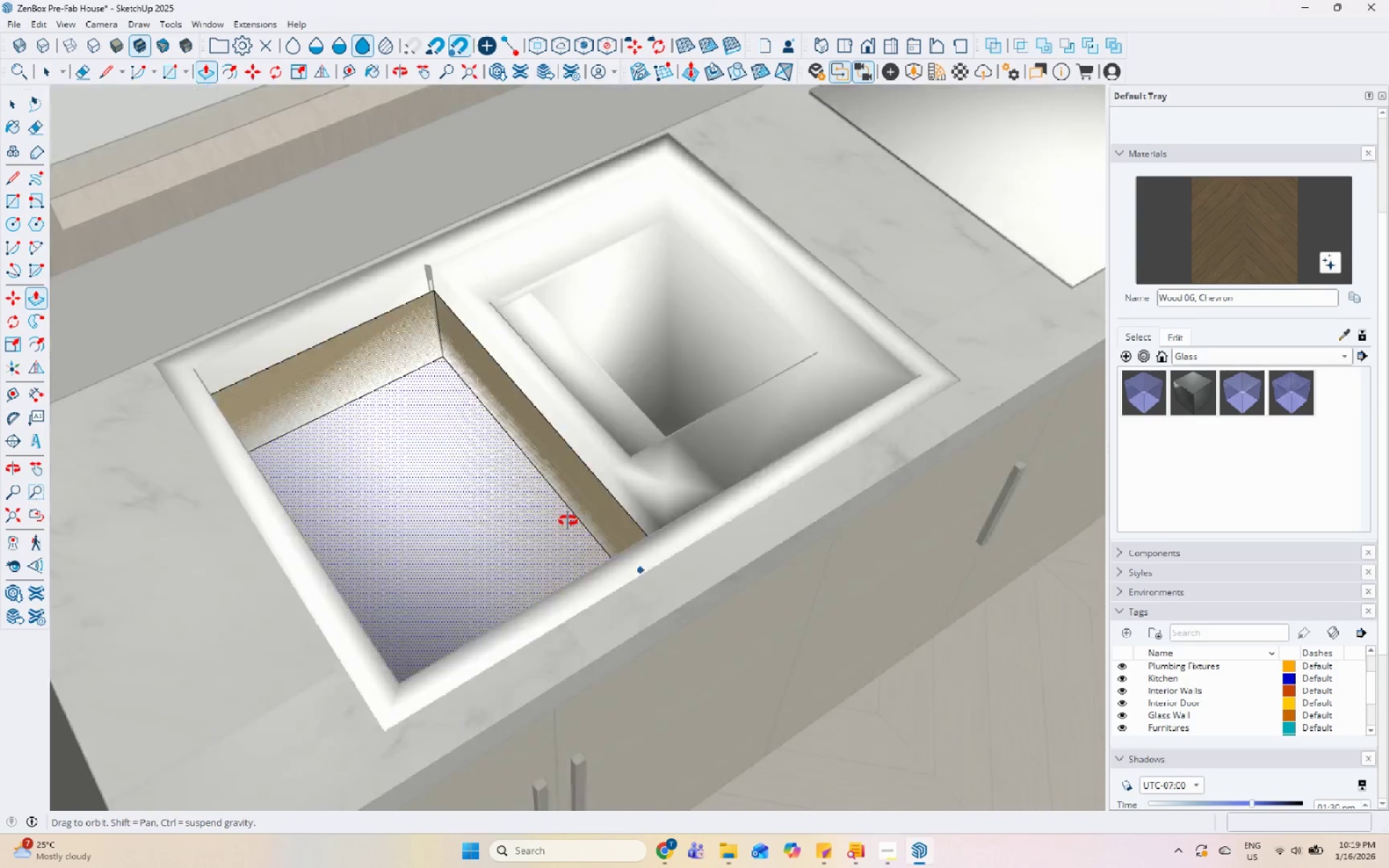 
scroll: coordinate [477, 612], scroll_direction: down, amount: 4.0
 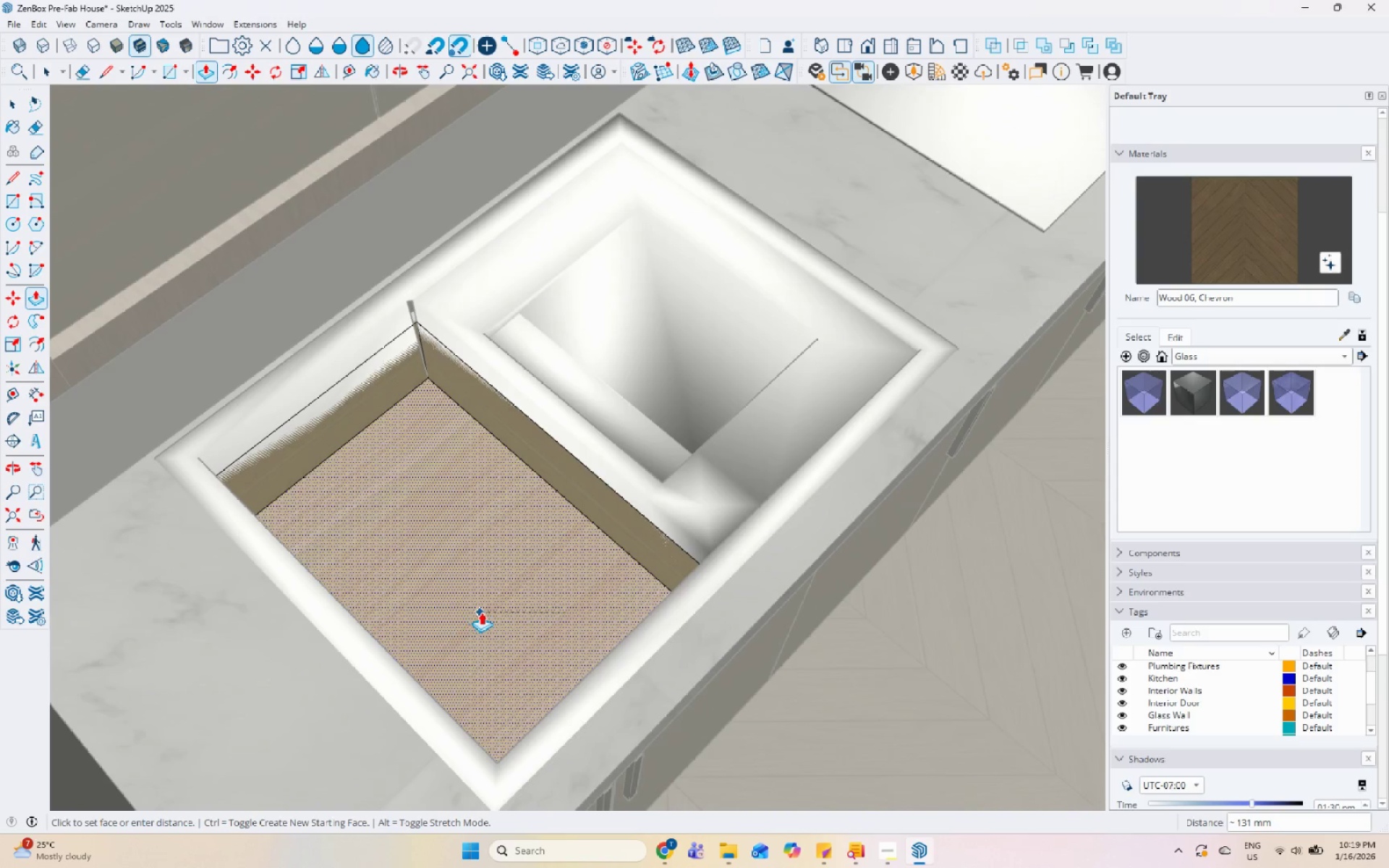 
key(Space)
 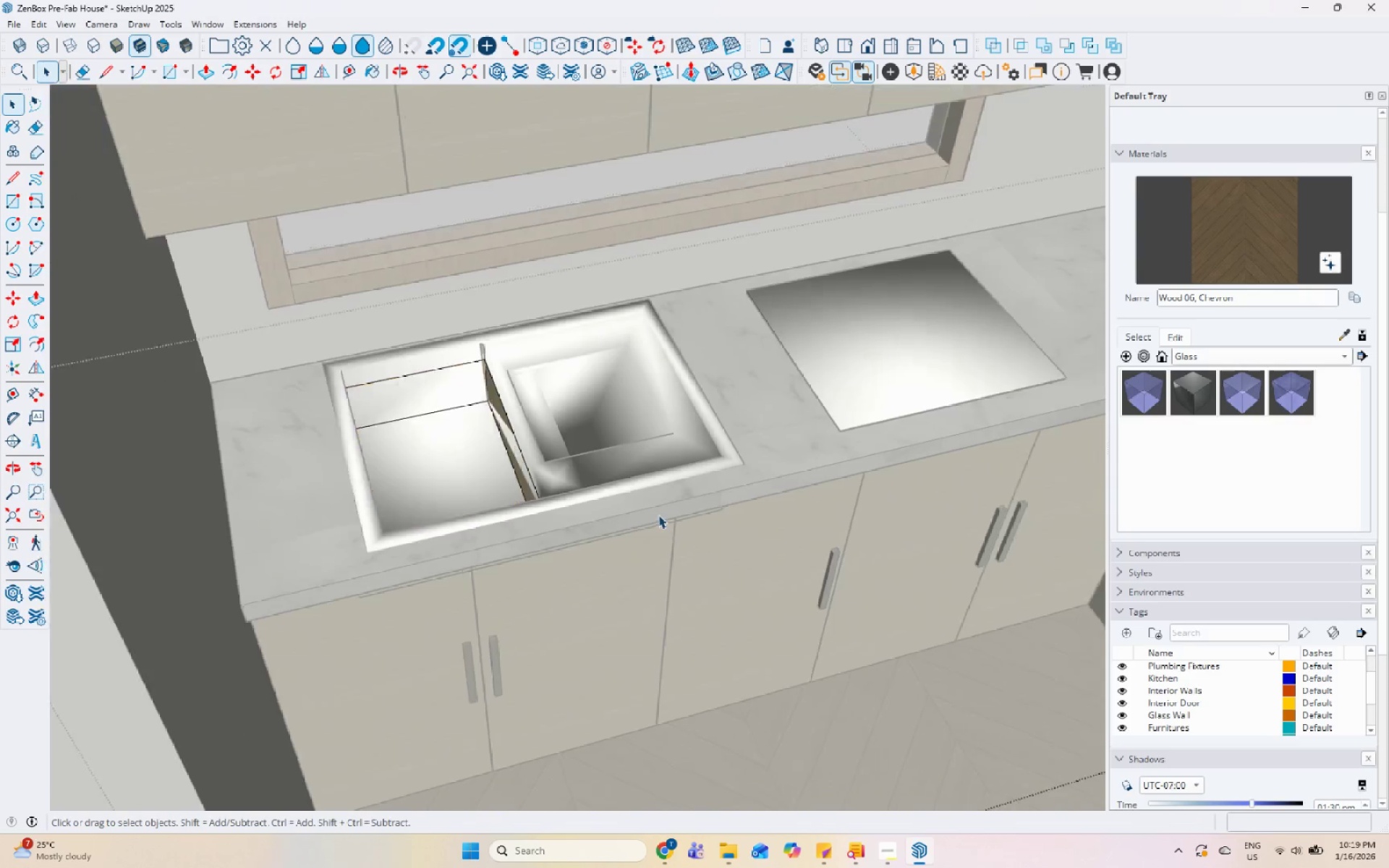 
key(Escape)
 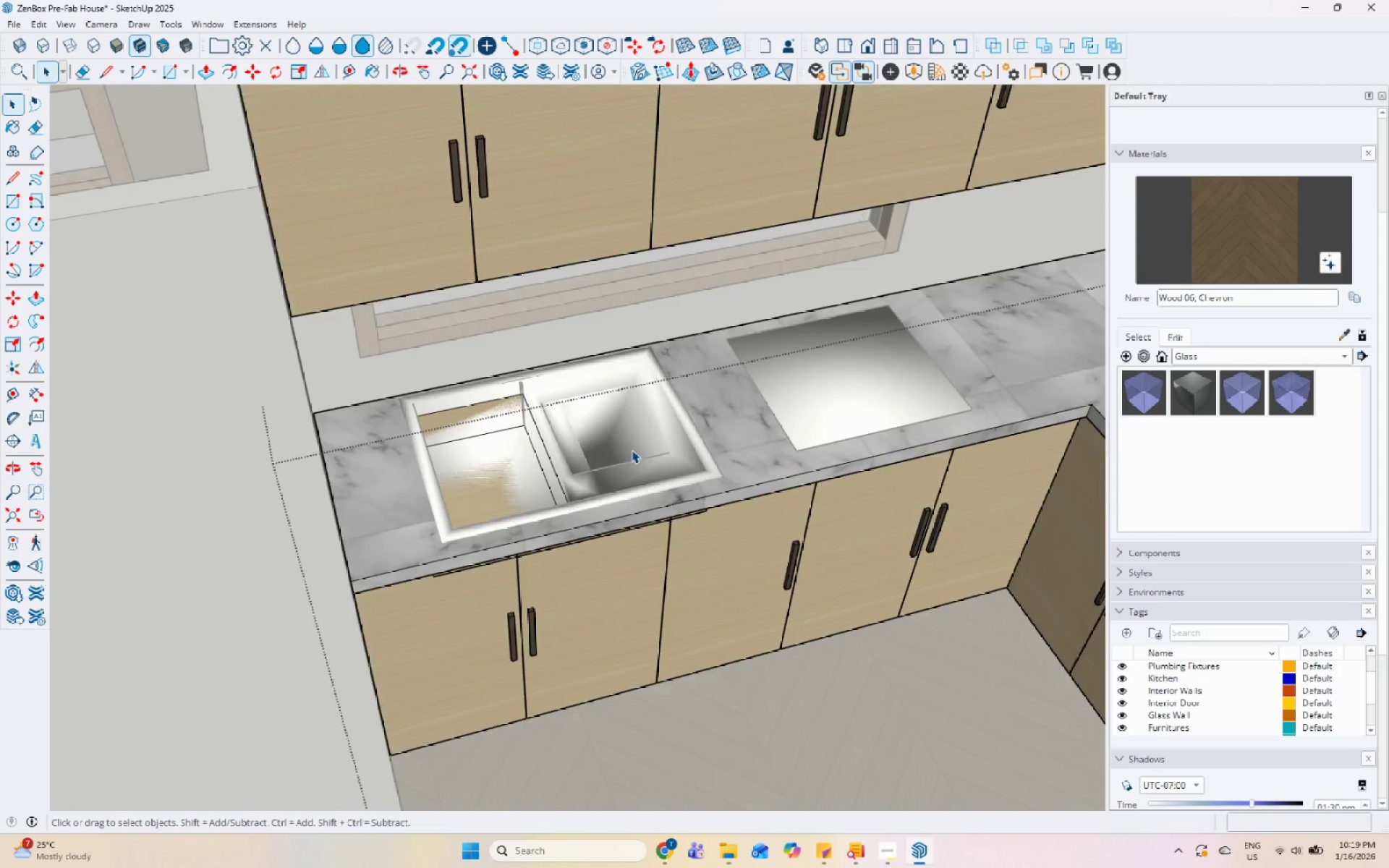 
scroll: coordinate [655, 515], scroll_direction: down, amount: 9.0
 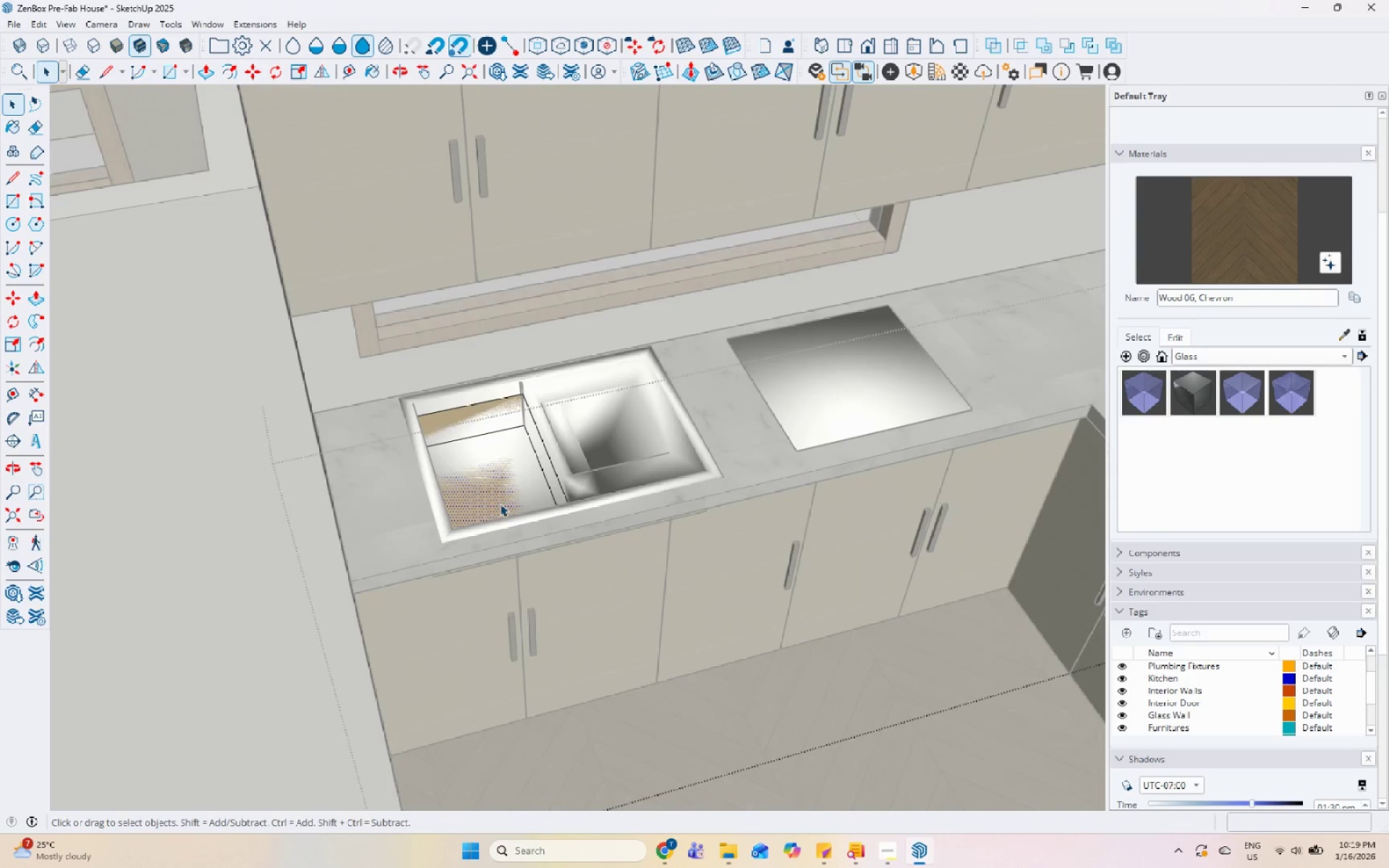 
key(Escape)
 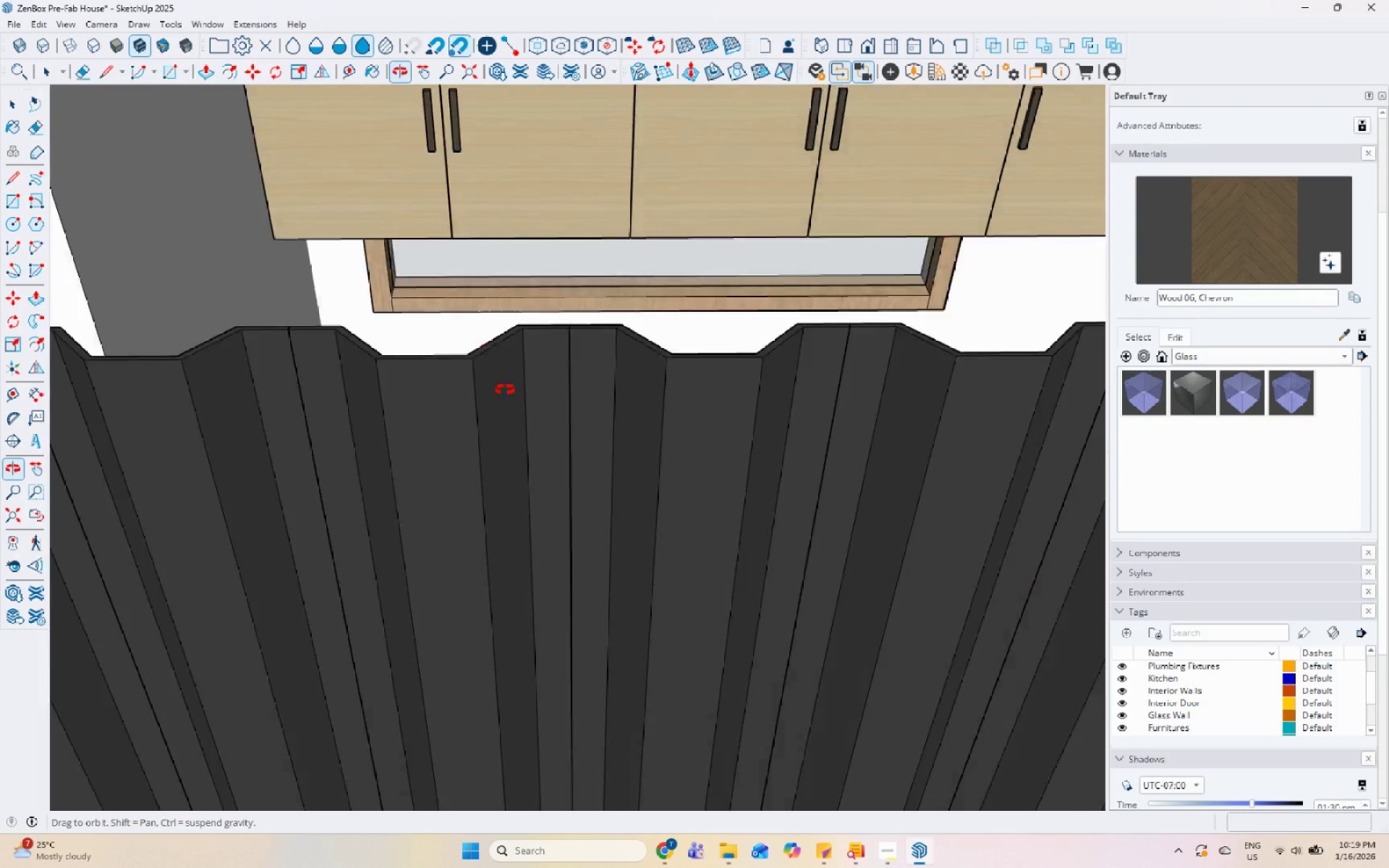 
scroll: coordinate [441, 434], scroll_direction: up, amount: 5.0
 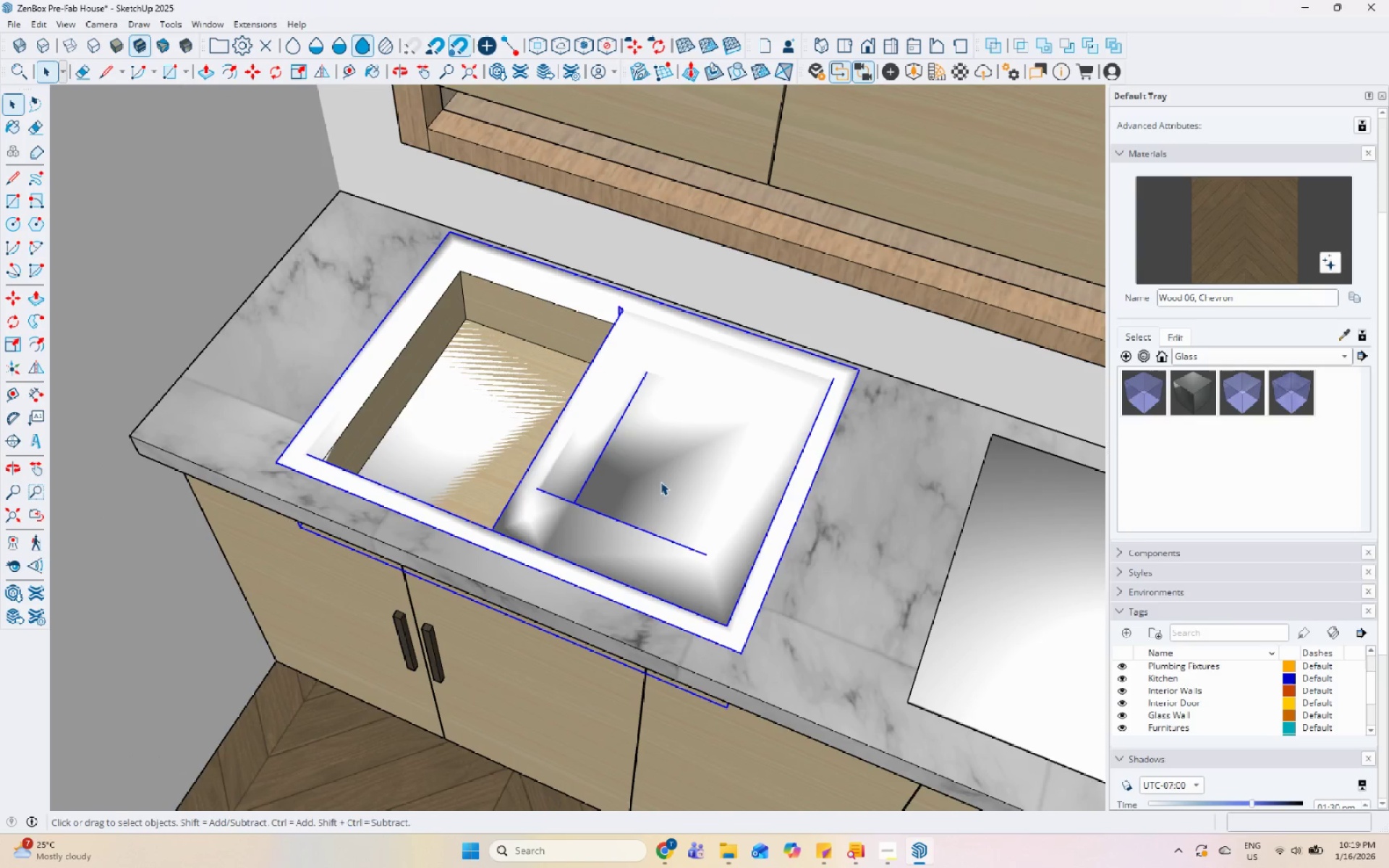 
right_click([661, 482])
 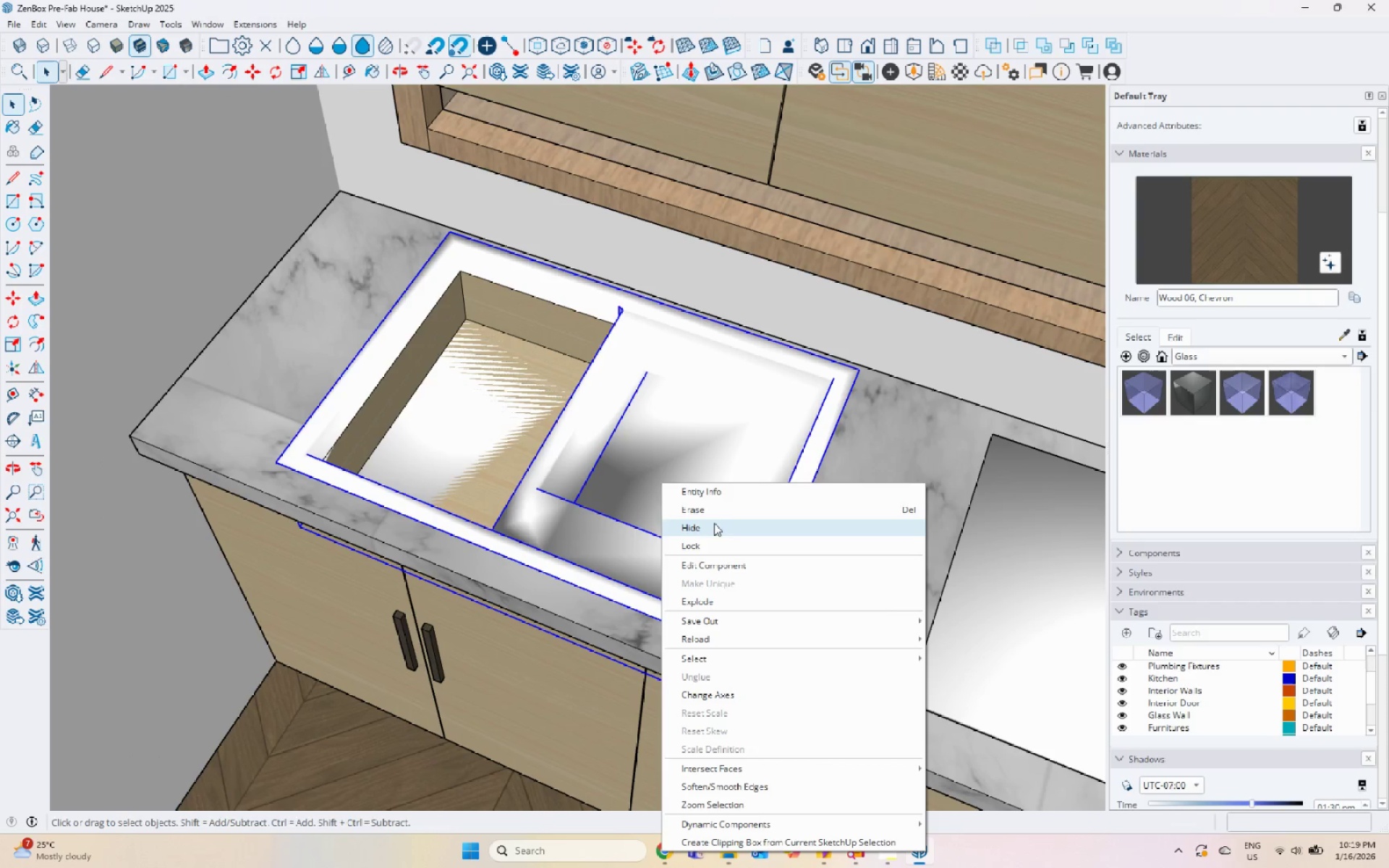 
left_click([718, 508])
 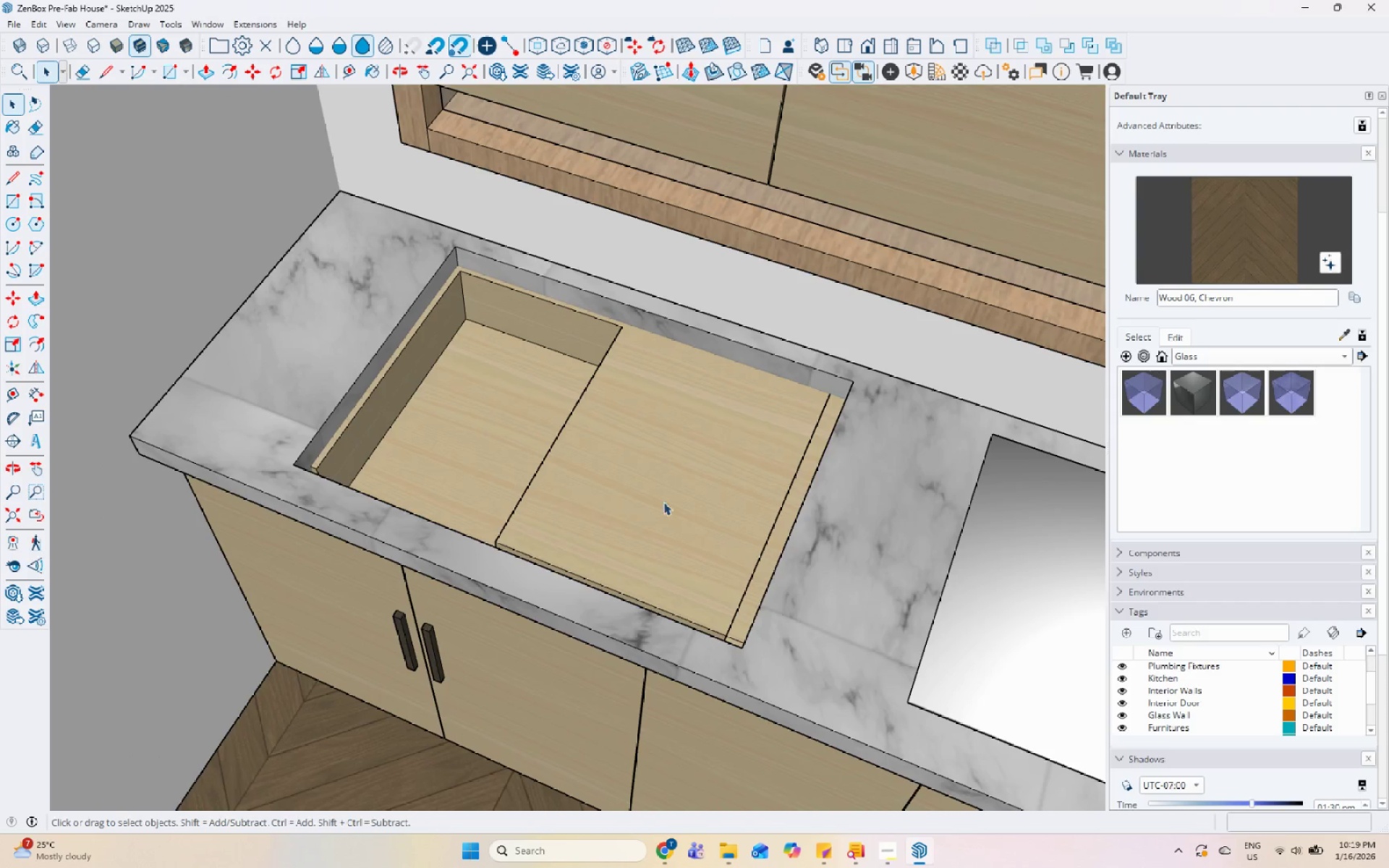 
scroll: coordinate [566, 484], scroll_direction: down, amount: 3.0
 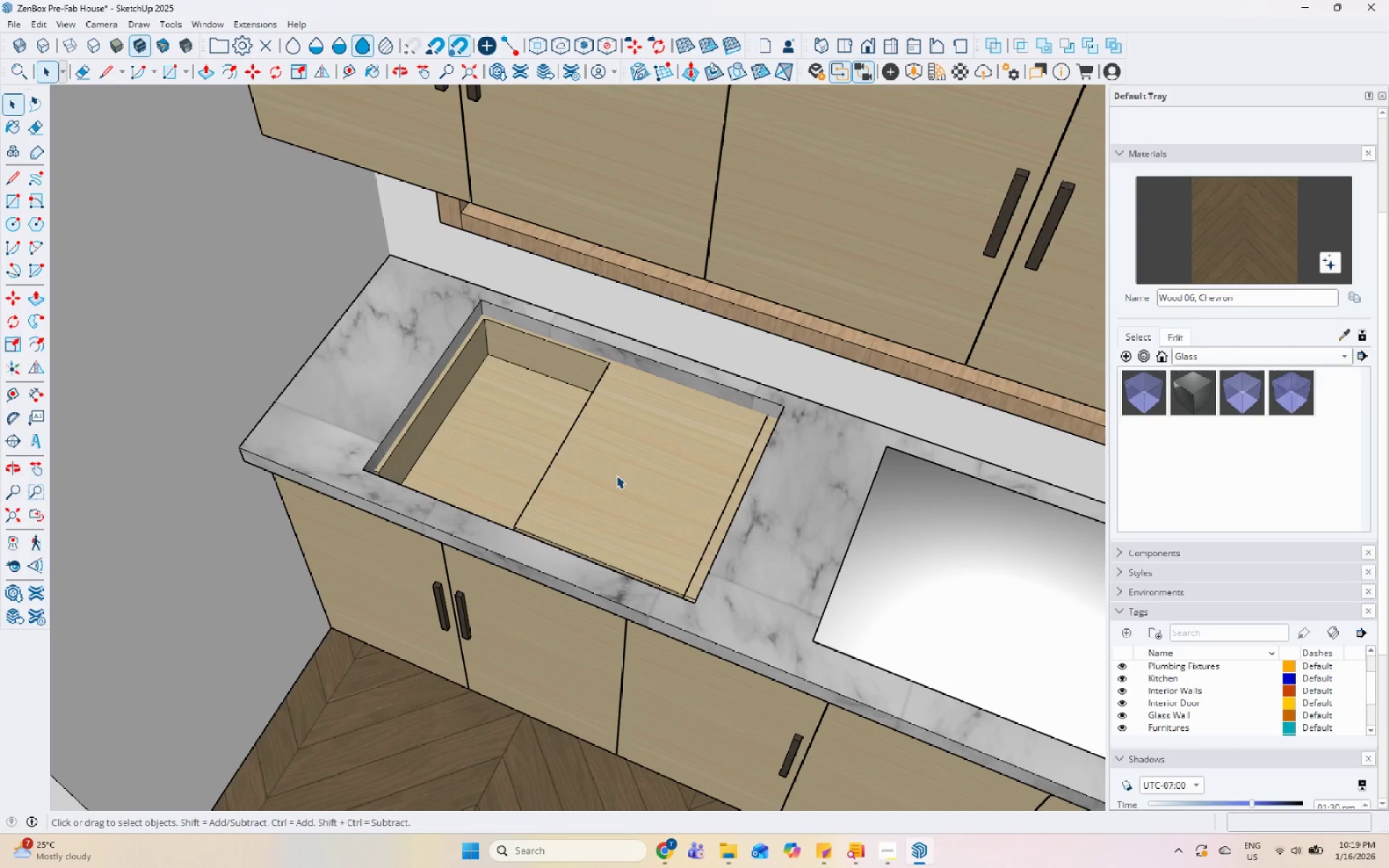 
key(Control+Z)
 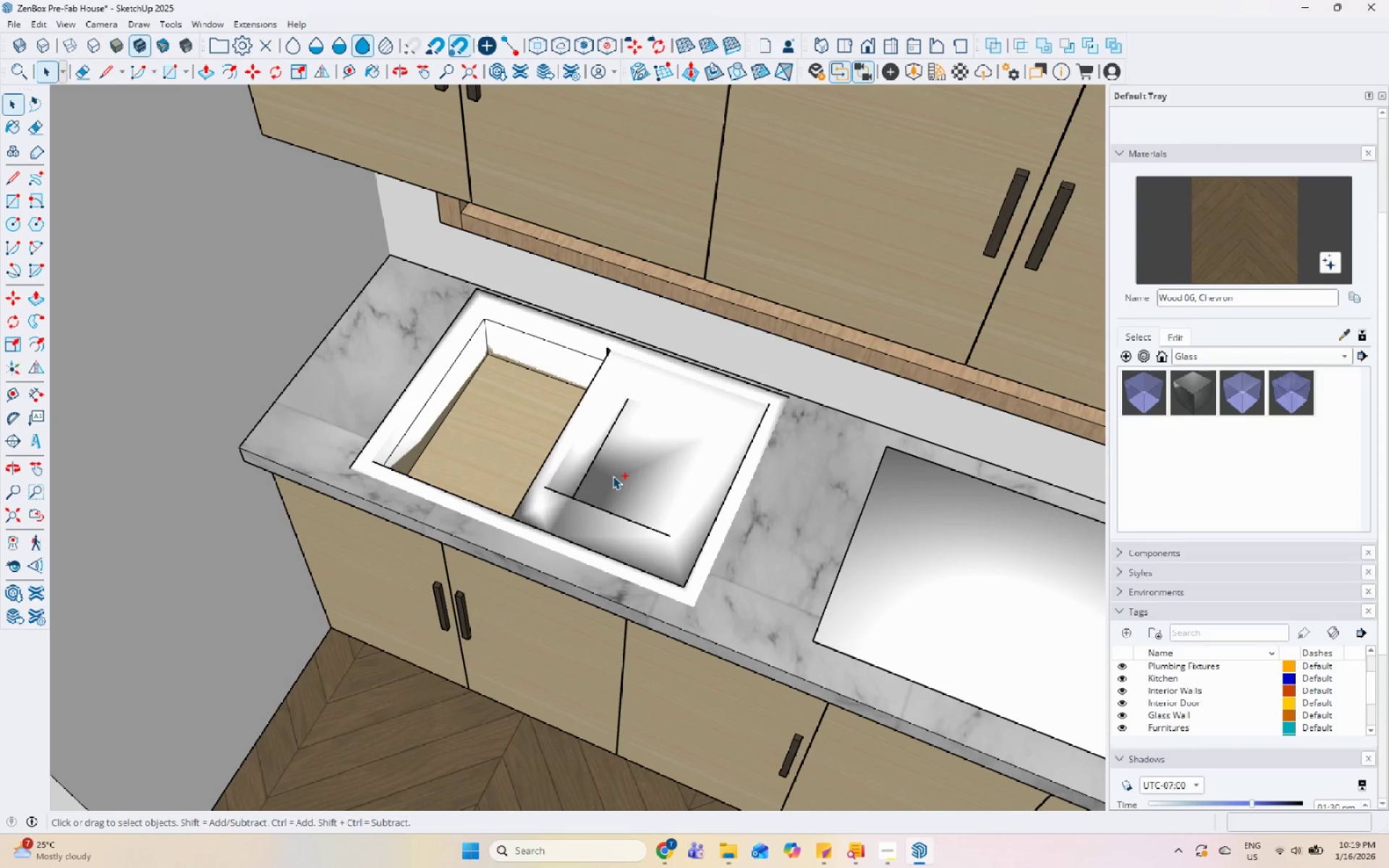 
key(Control+Z)
 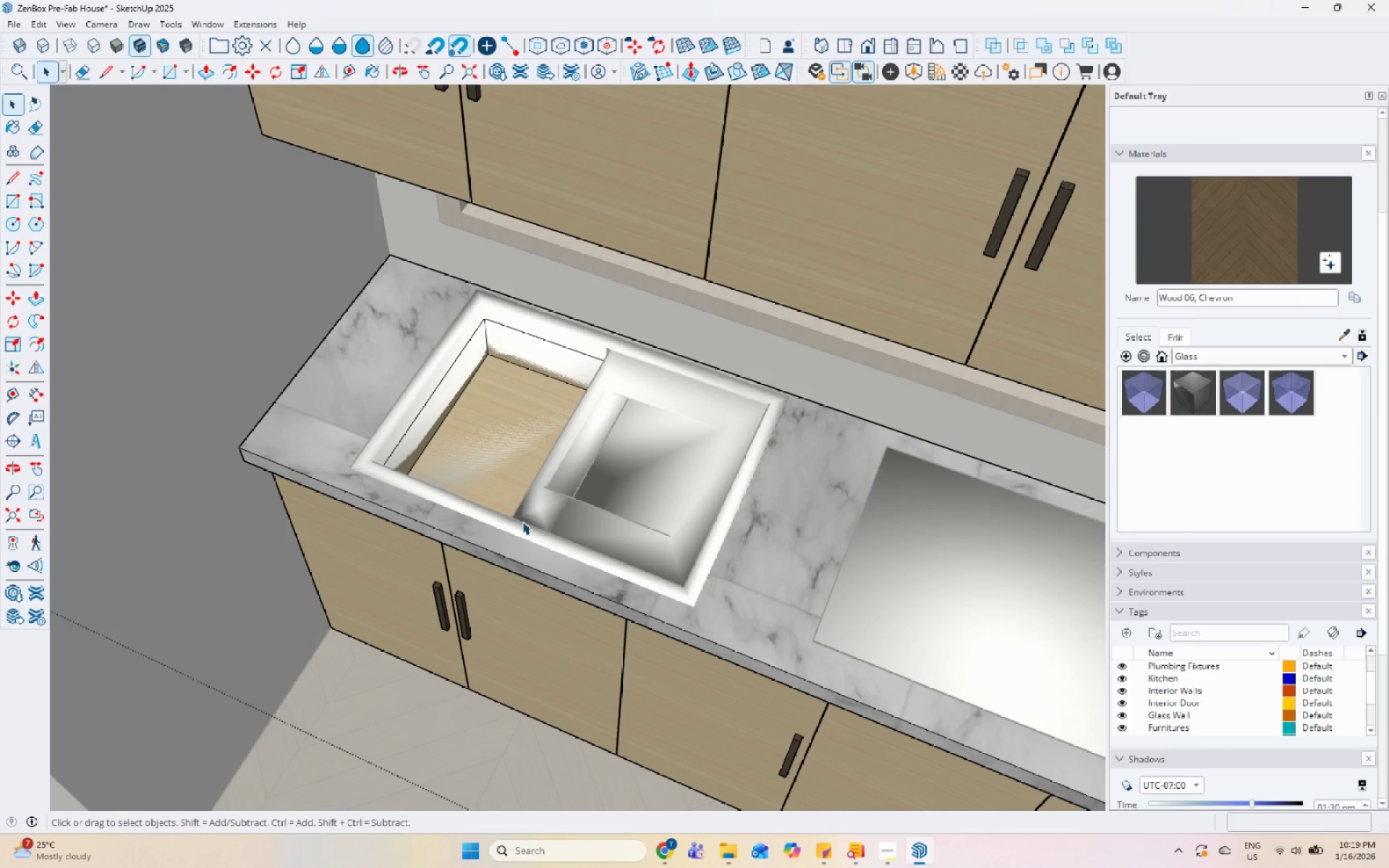 
key(Control+ControlLeft)
 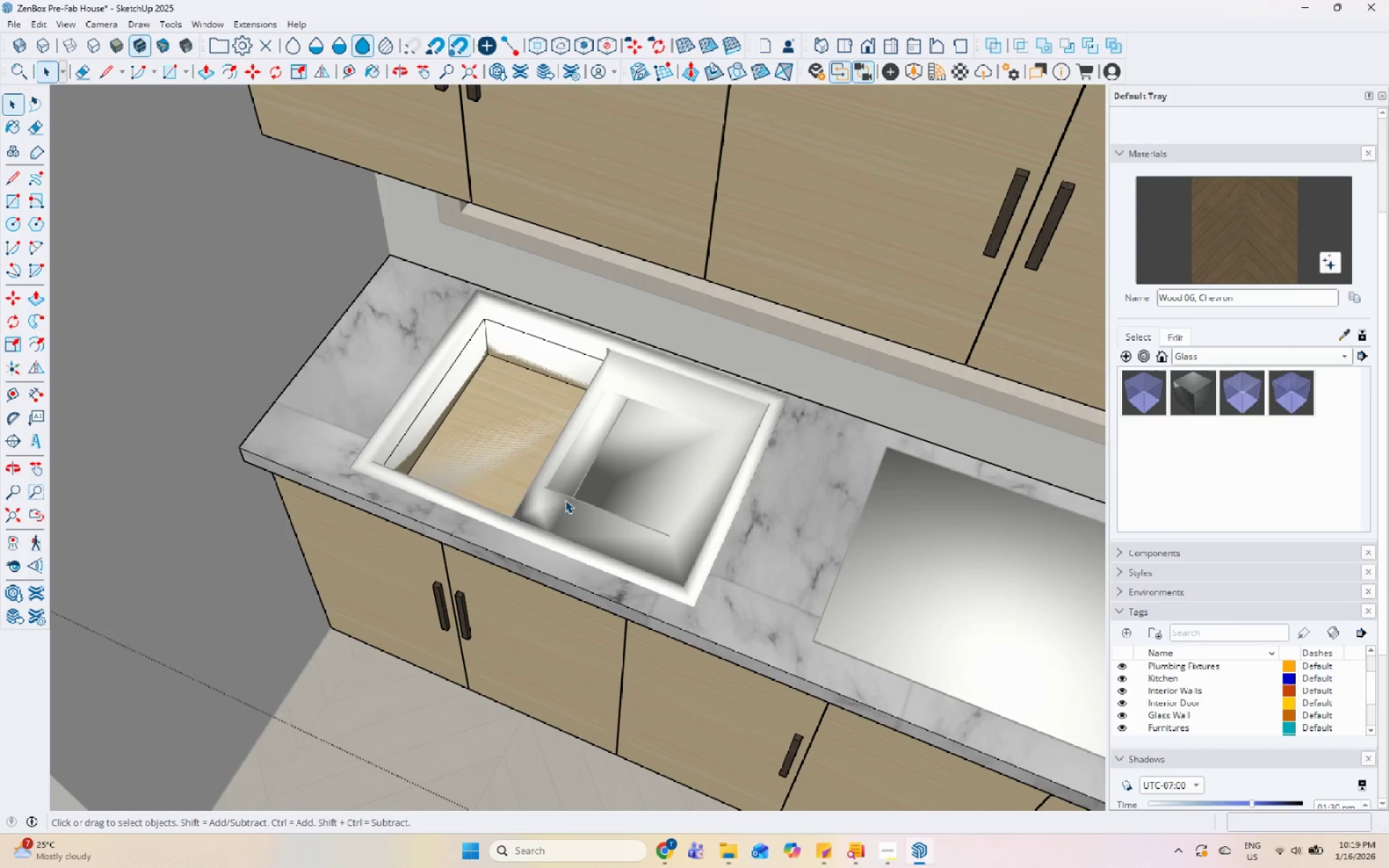 
left_click([569, 496])
 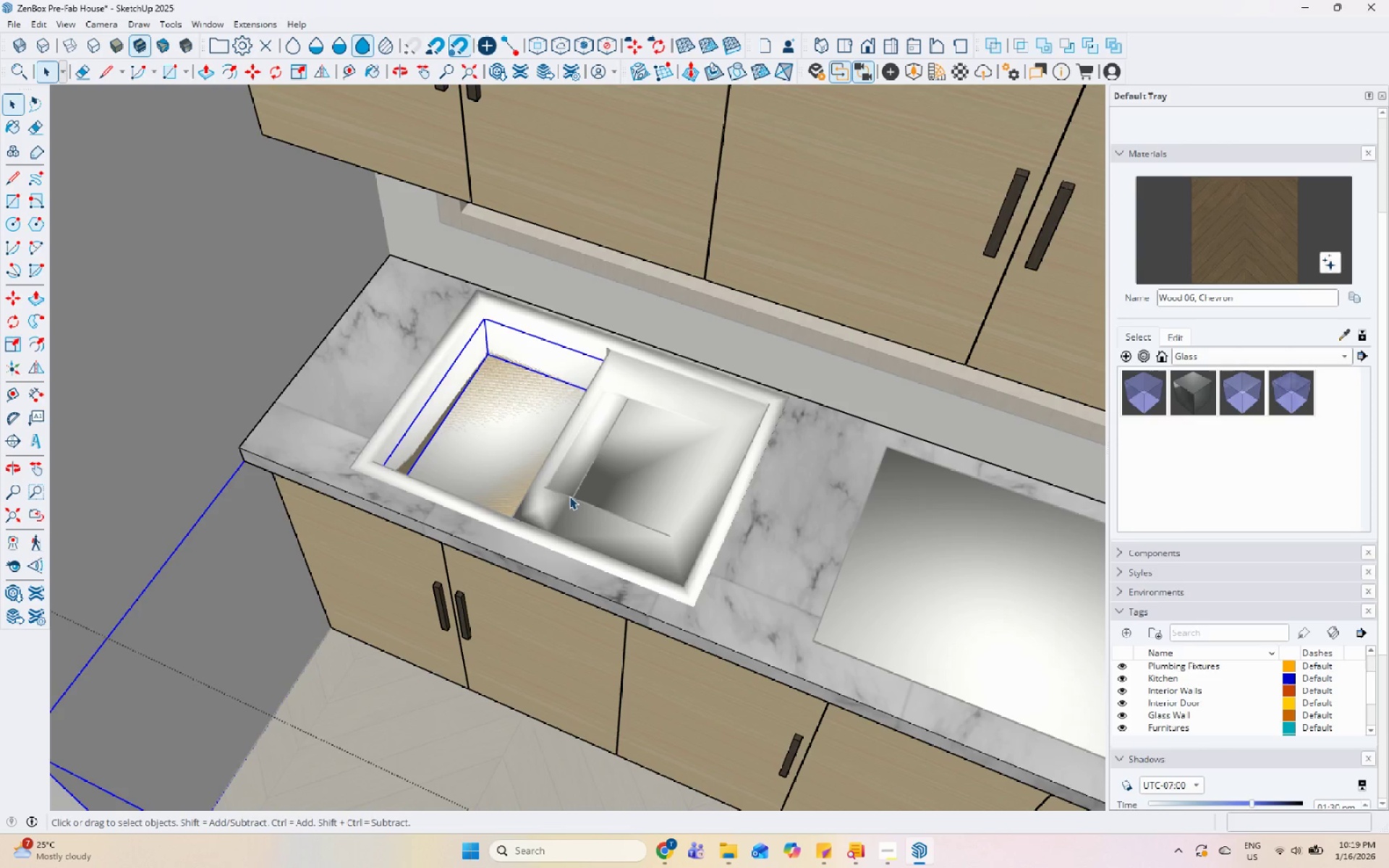 
scroll: coordinate [569, 496], scroll_direction: down, amount: 5.0
 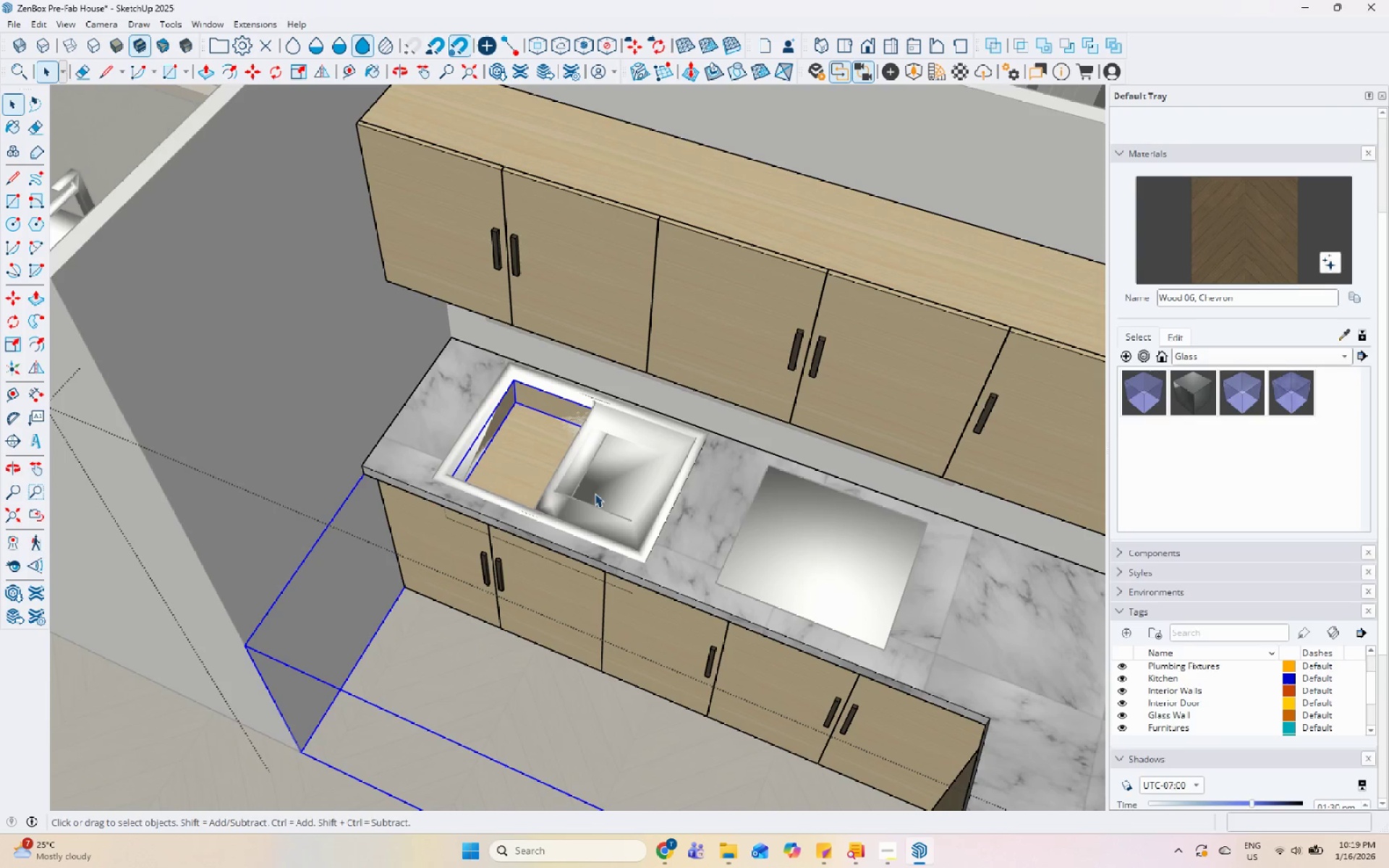 
key(Escape)
 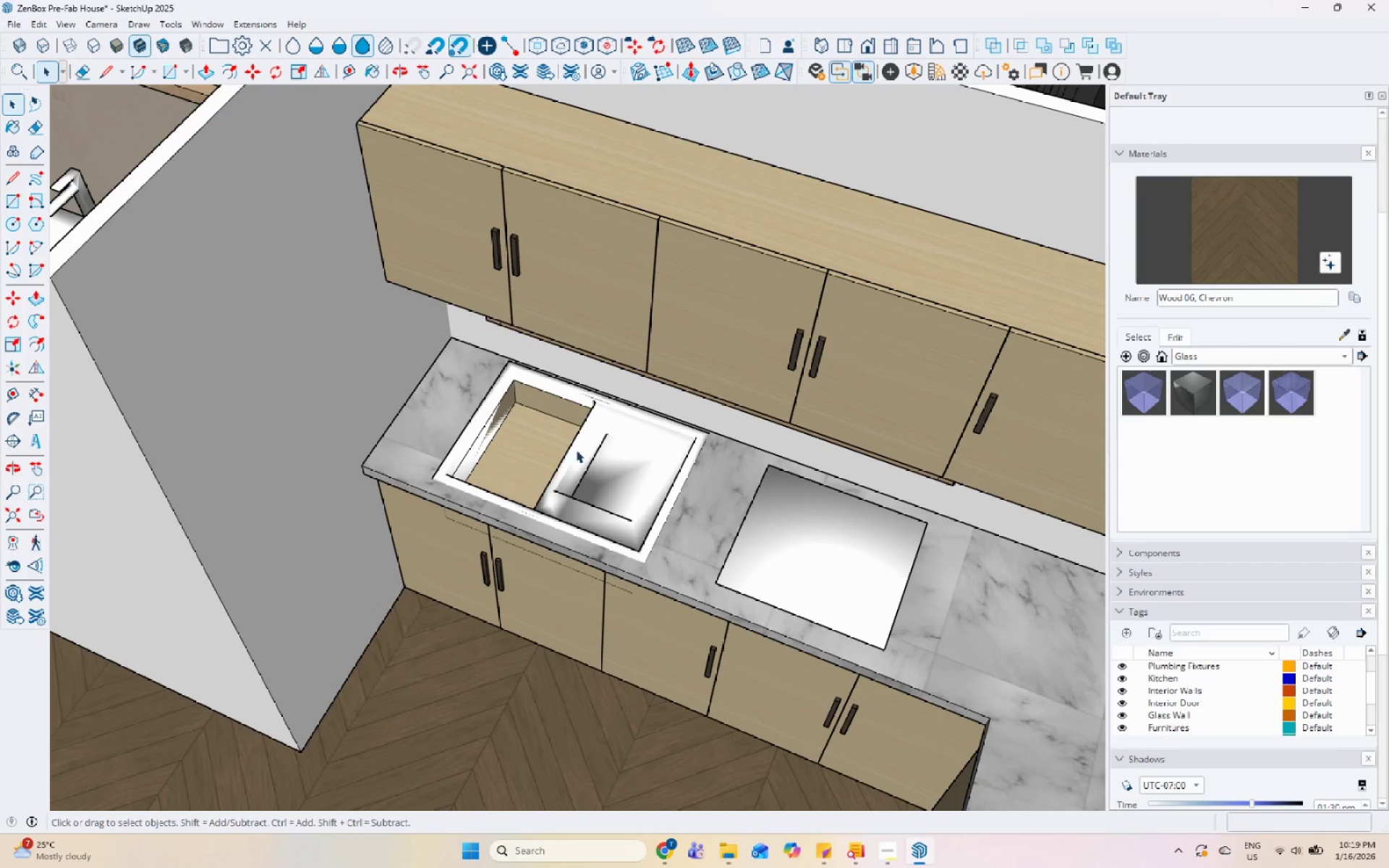 
key(Escape)
 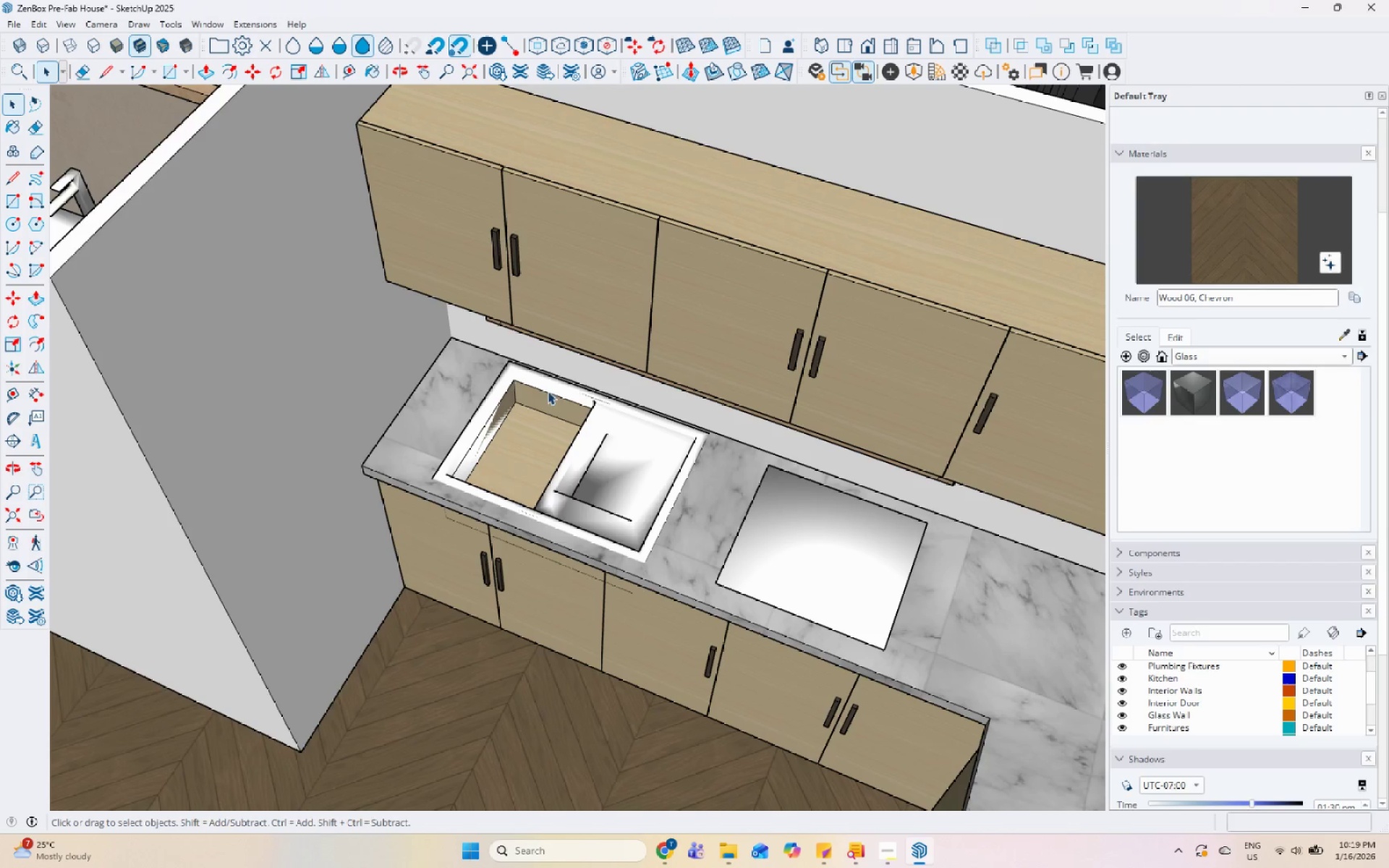 
left_click([548, 384])
 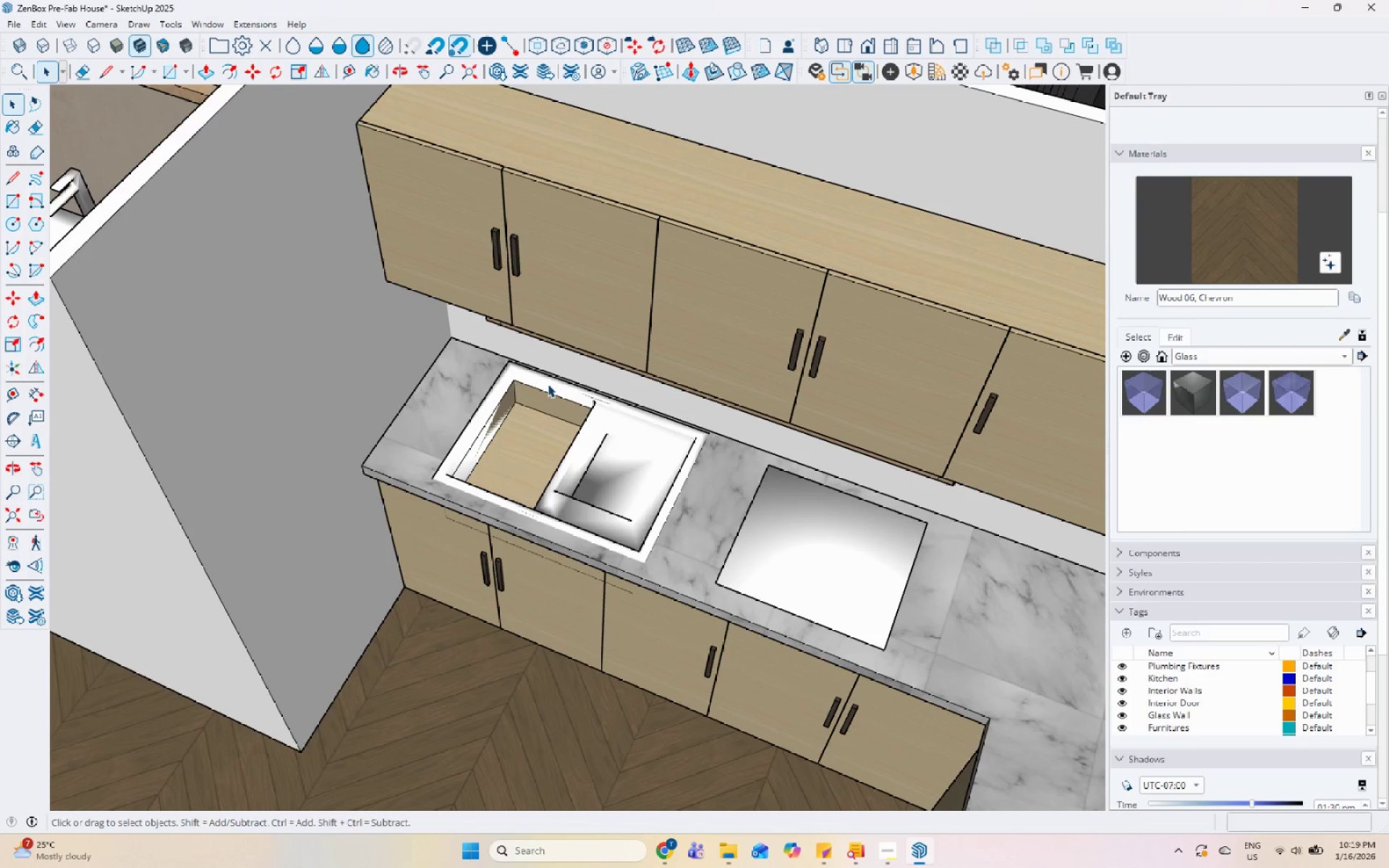 
right_click([548, 384])
 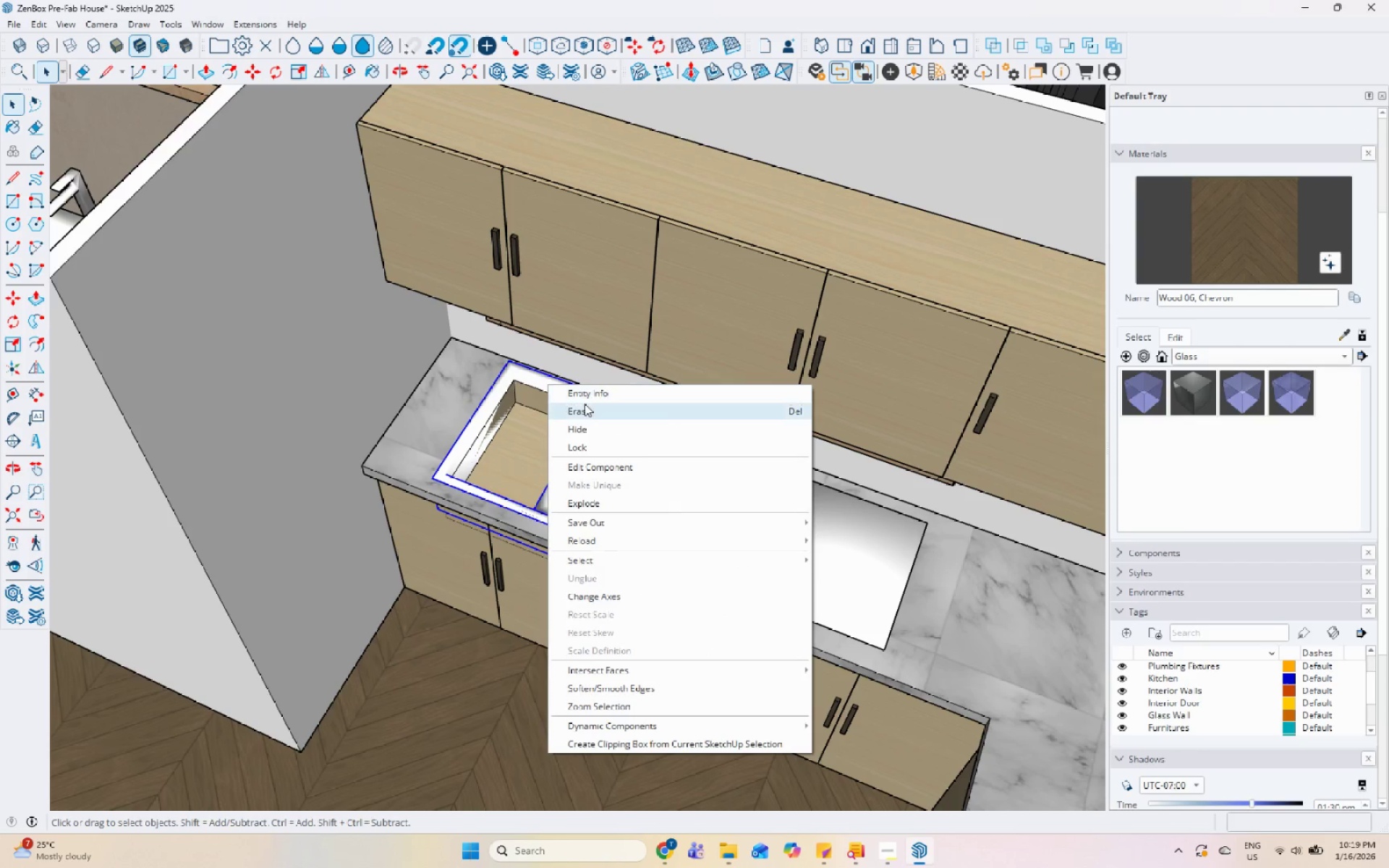 
left_click([585, 404])
 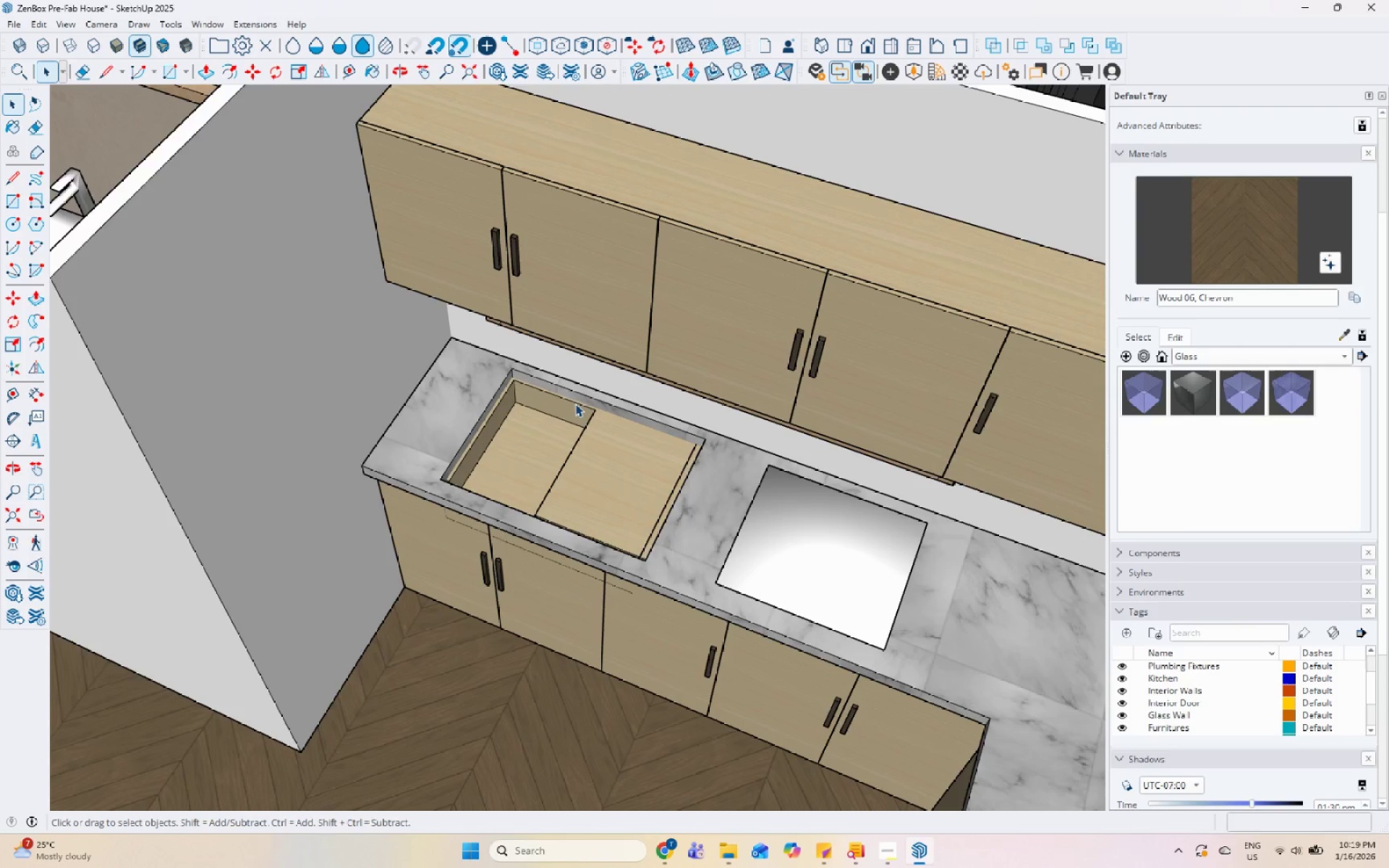 
scroll: coordinate [517, 402], scroll_direction: up, amount: 10.0
 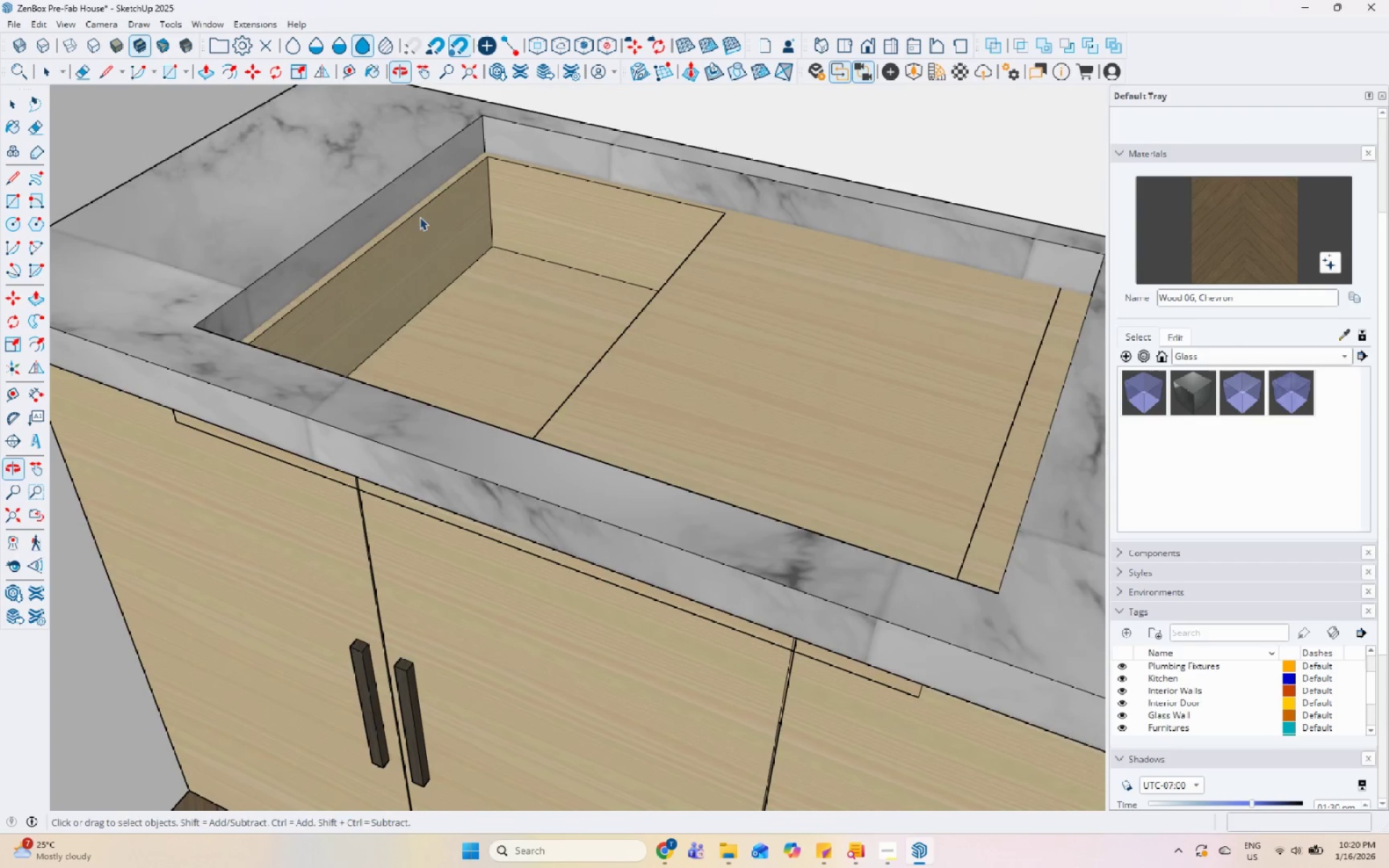 
double_click([409, 196])
 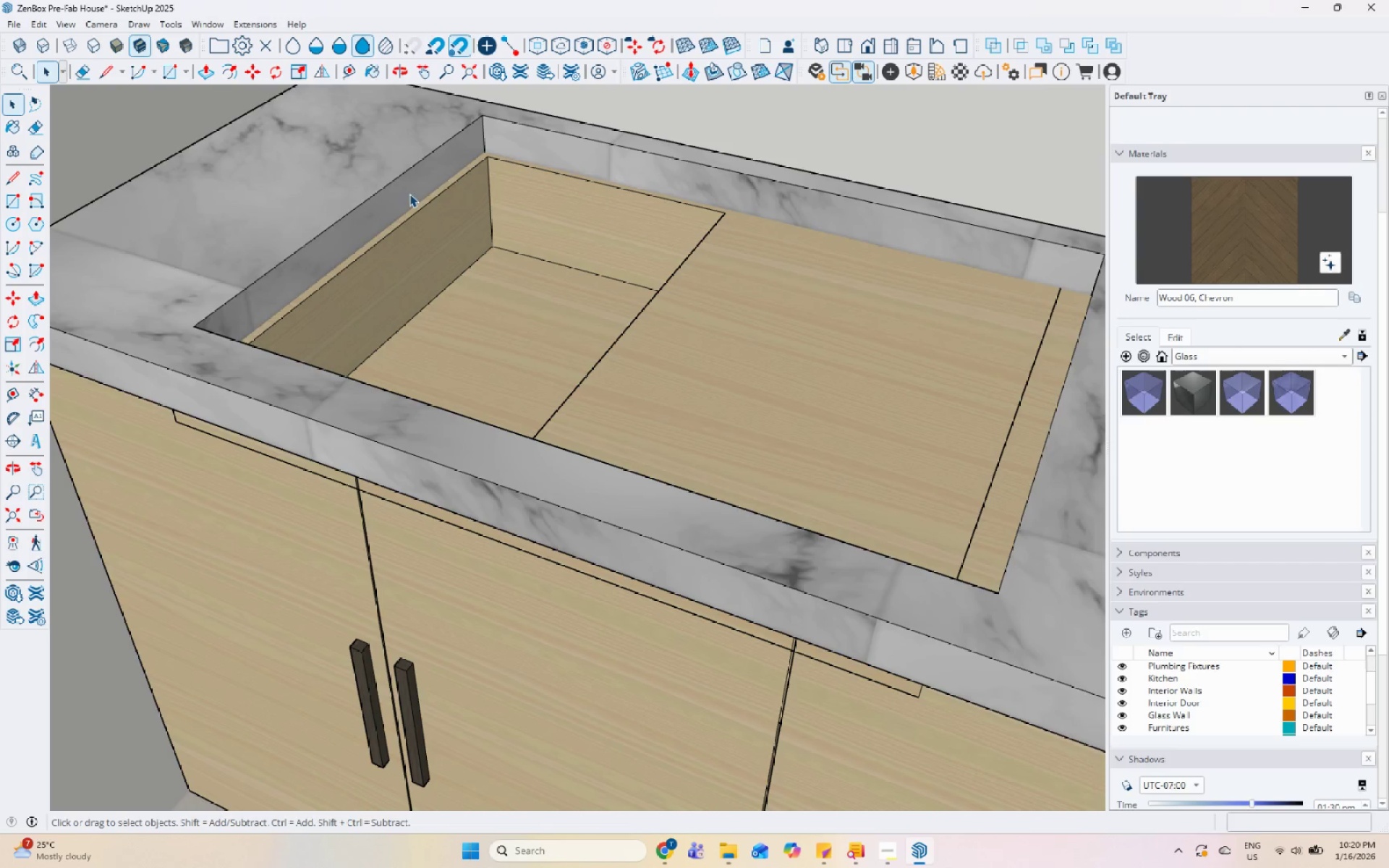 
triple_click([417, 179])
 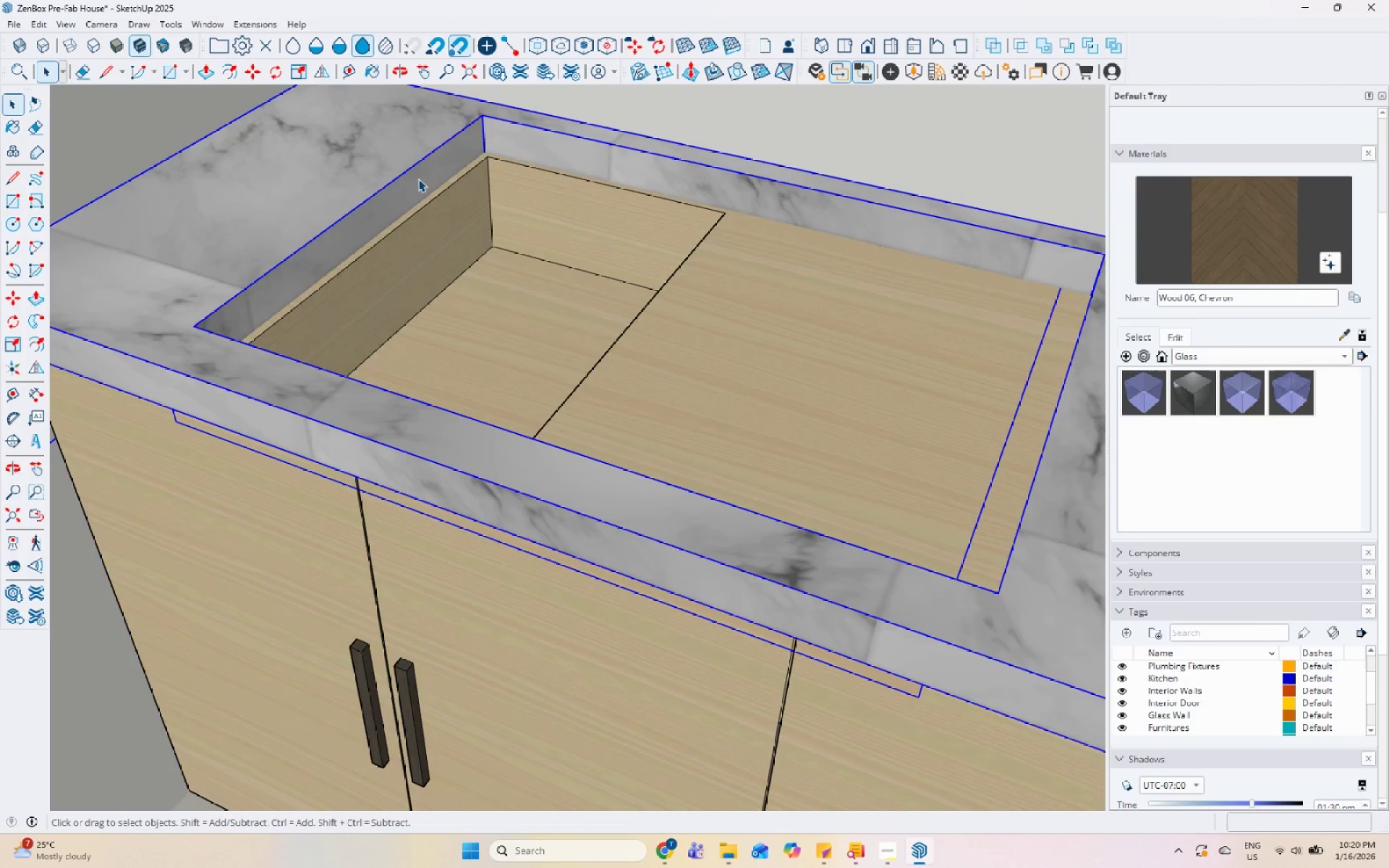 
triple_click([418, 179])
 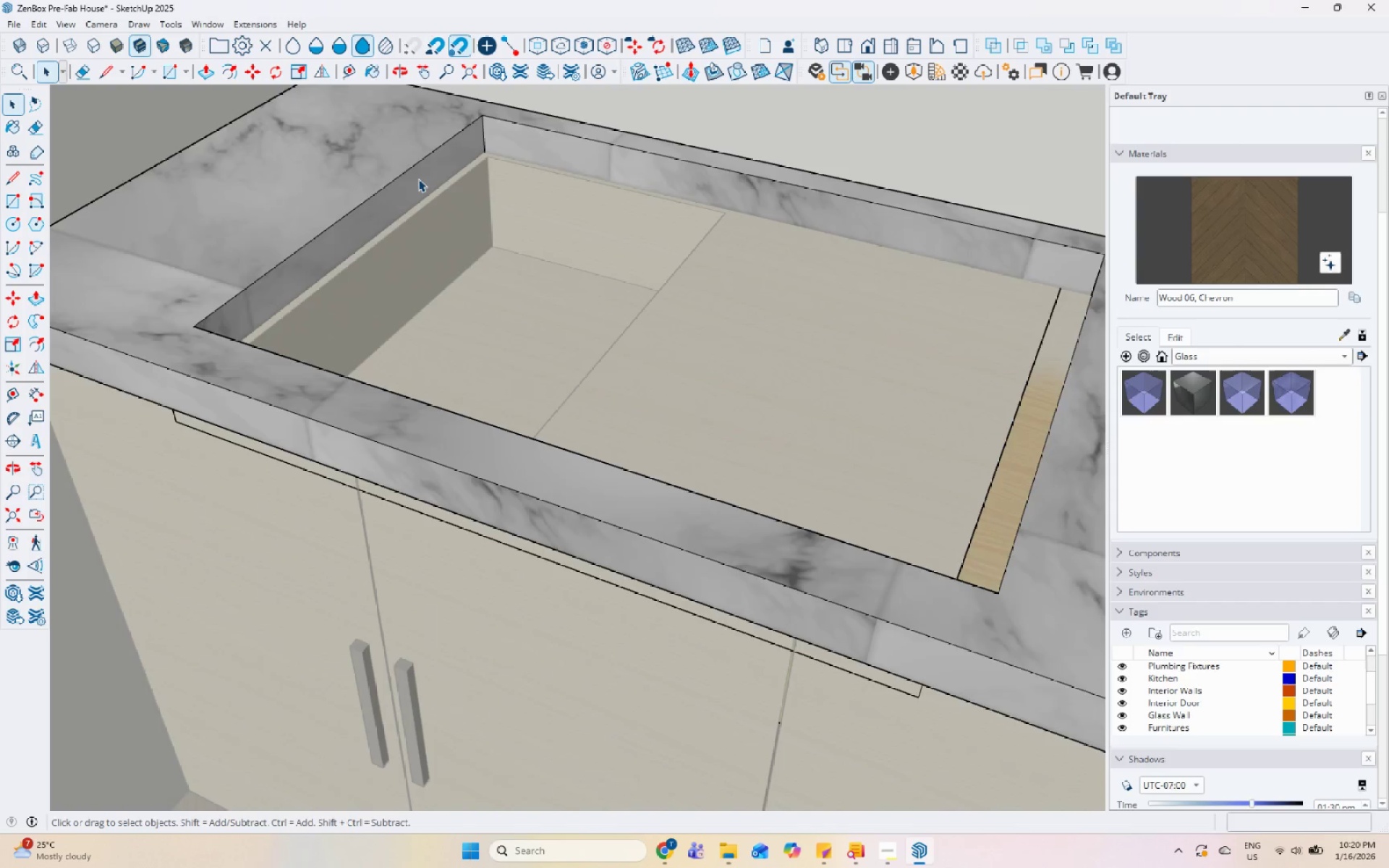 
triple_click([418, 179])
 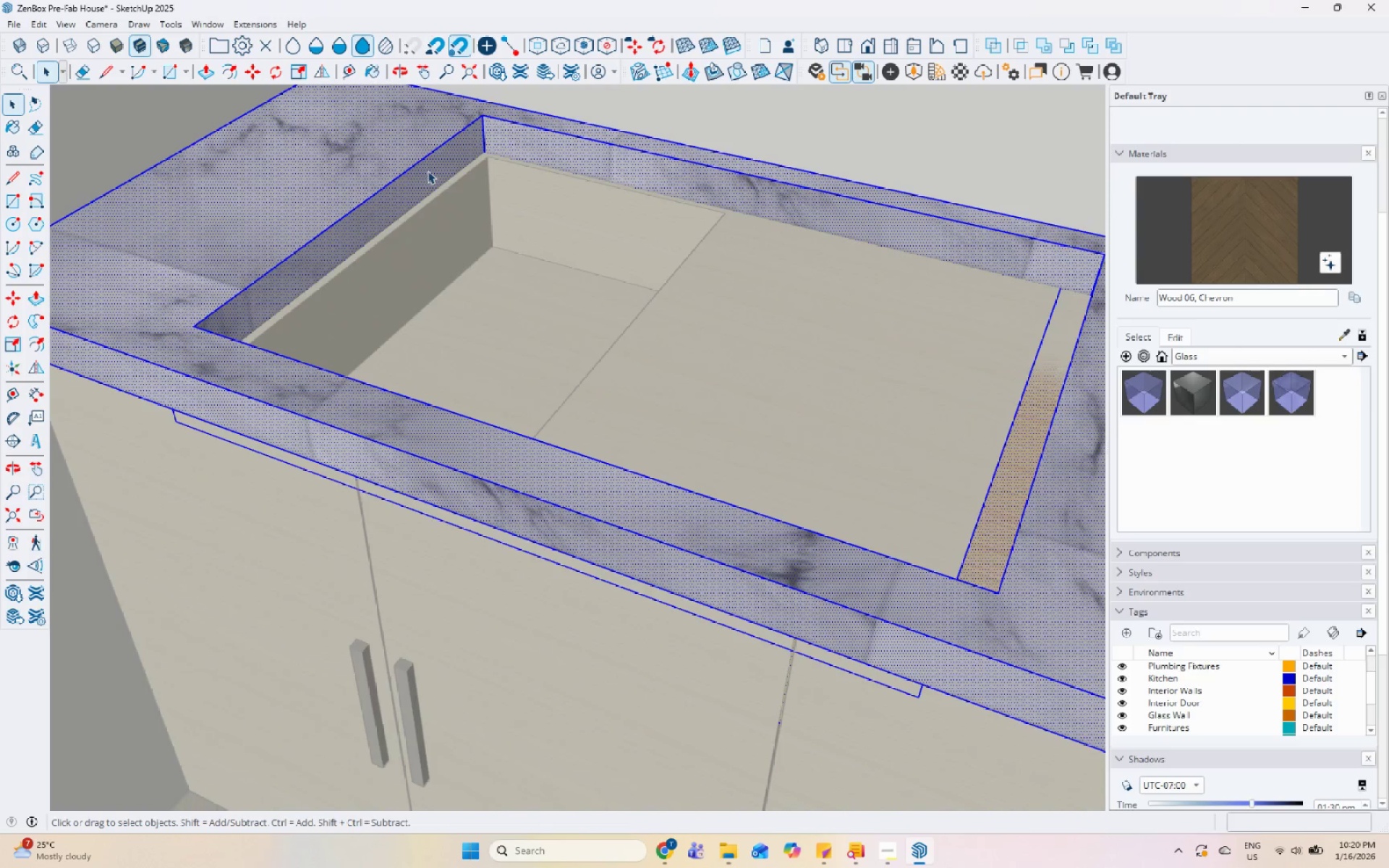 
triple_click([429, 169])
 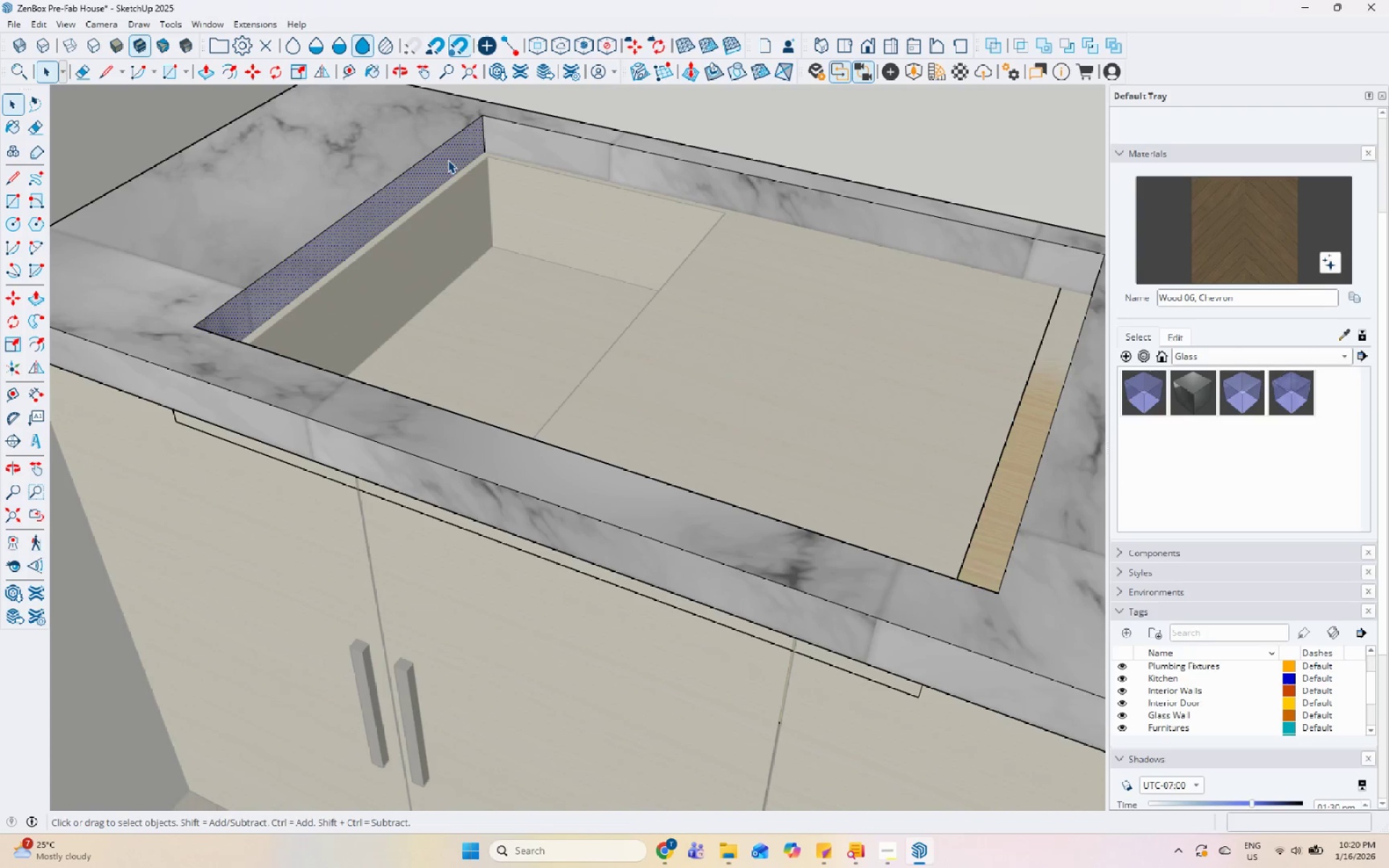 
key(P)
 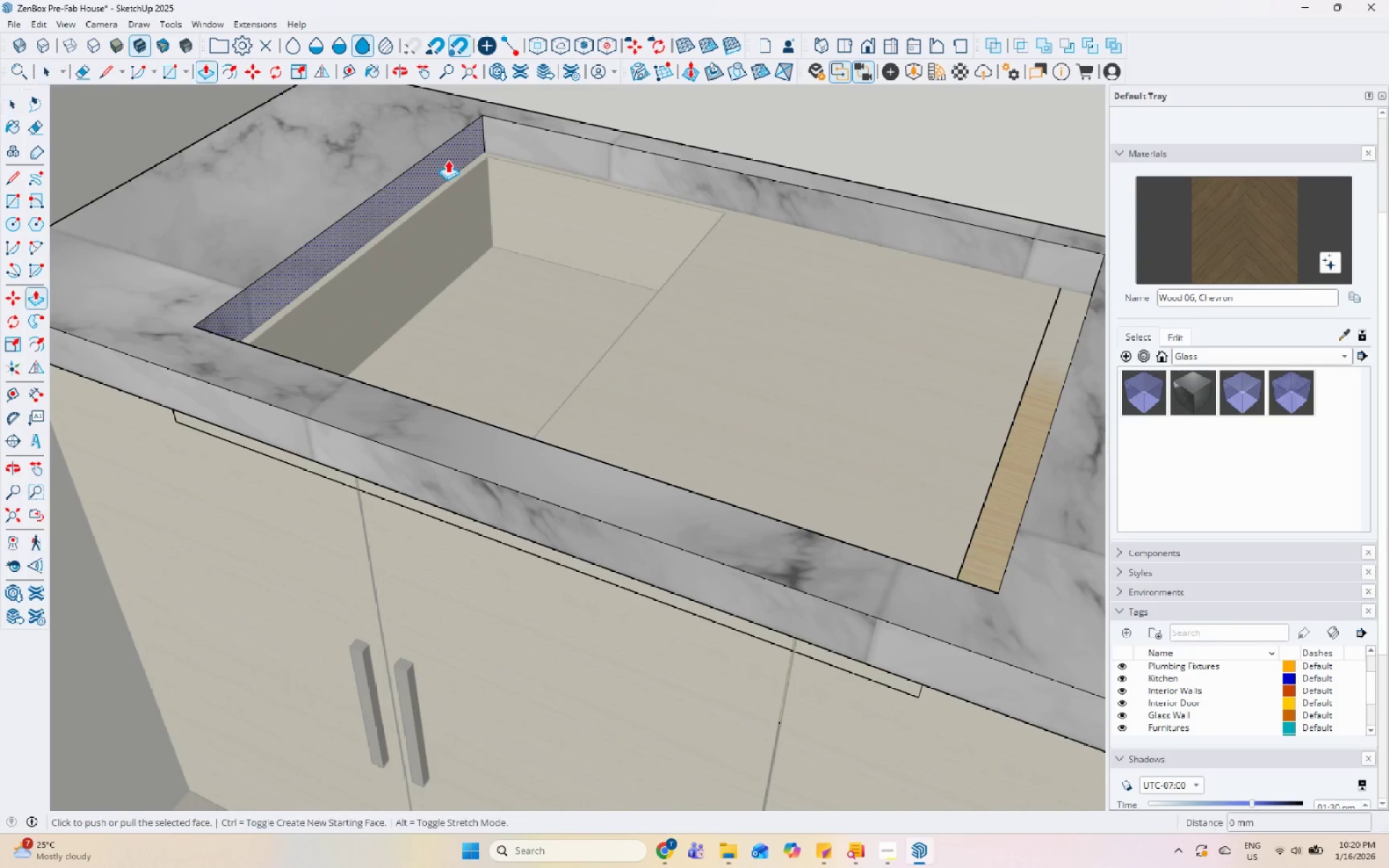 
left_click([448, 160])
 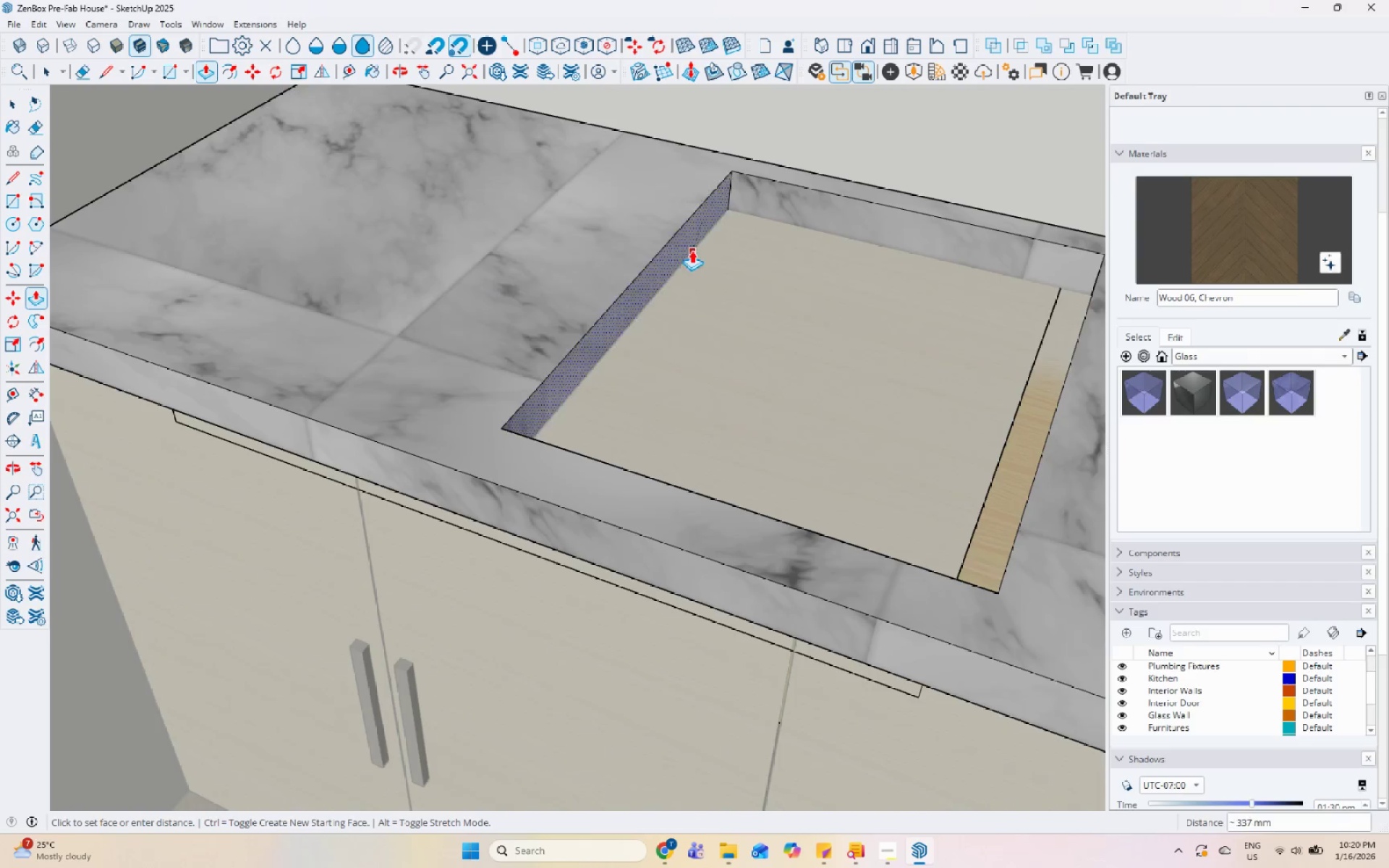 
scroll: coordinate [692, 265], scroll_direction: down, amount: 4.0
 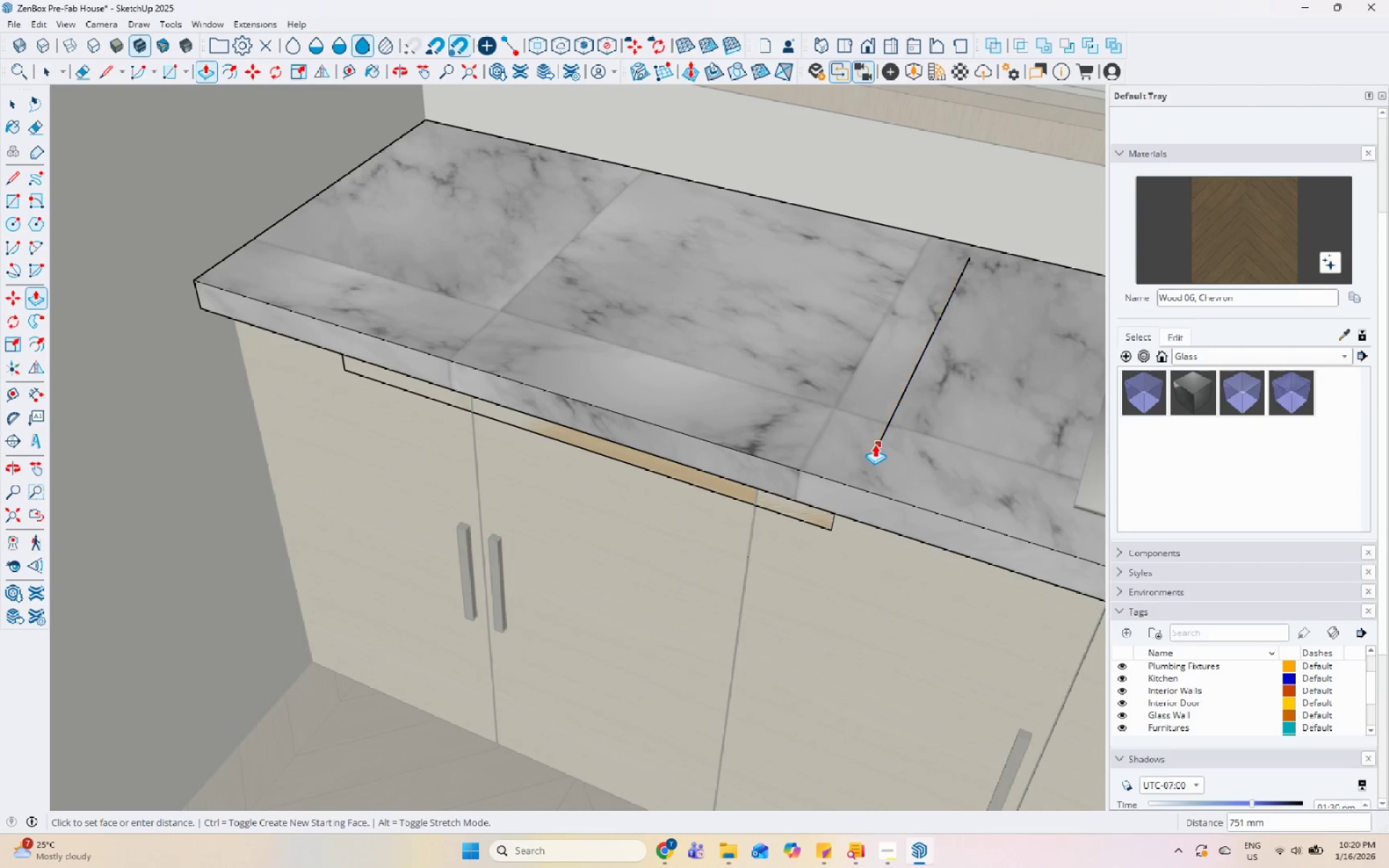 
left_click([876, 456])
 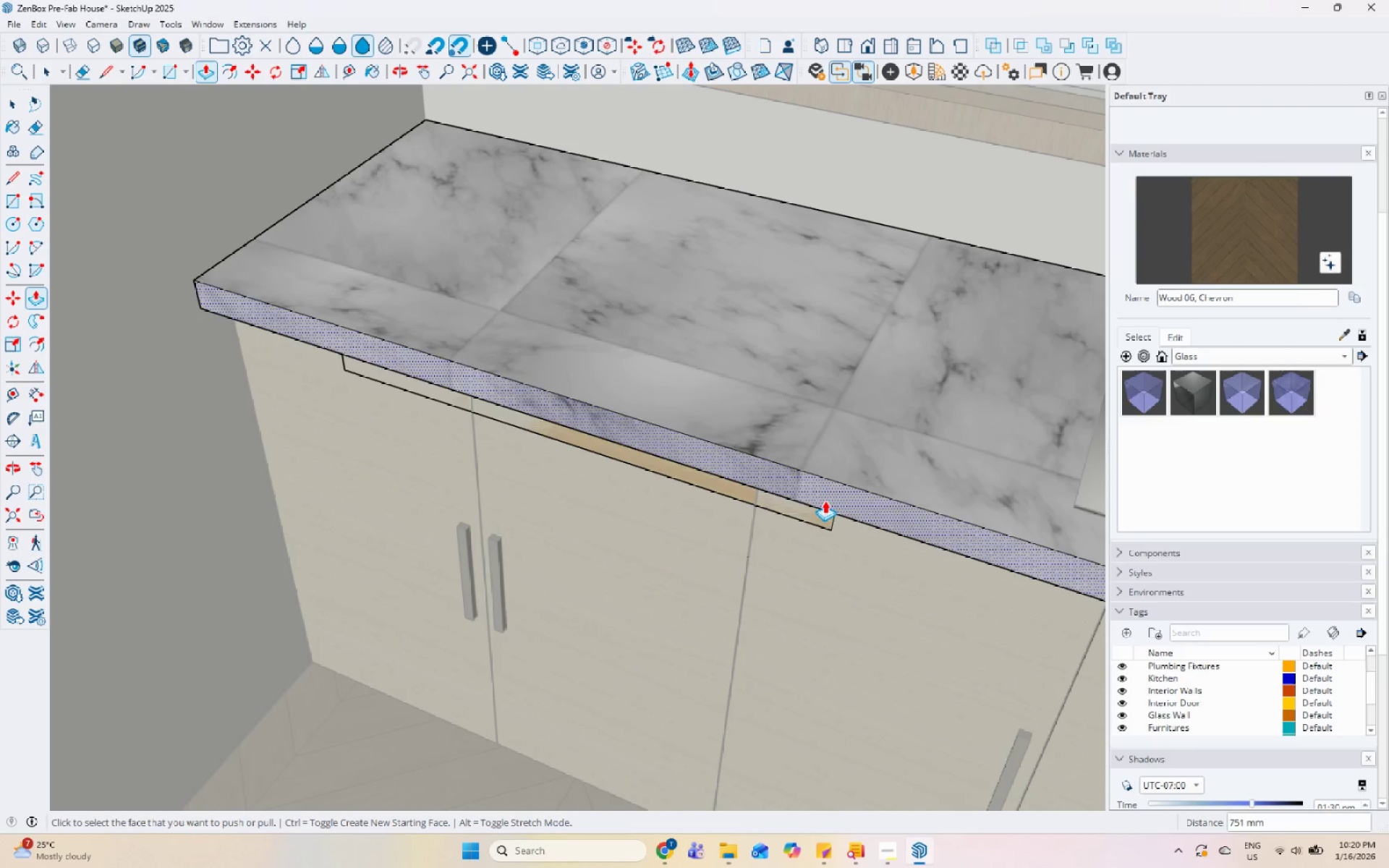 
key(Space)
 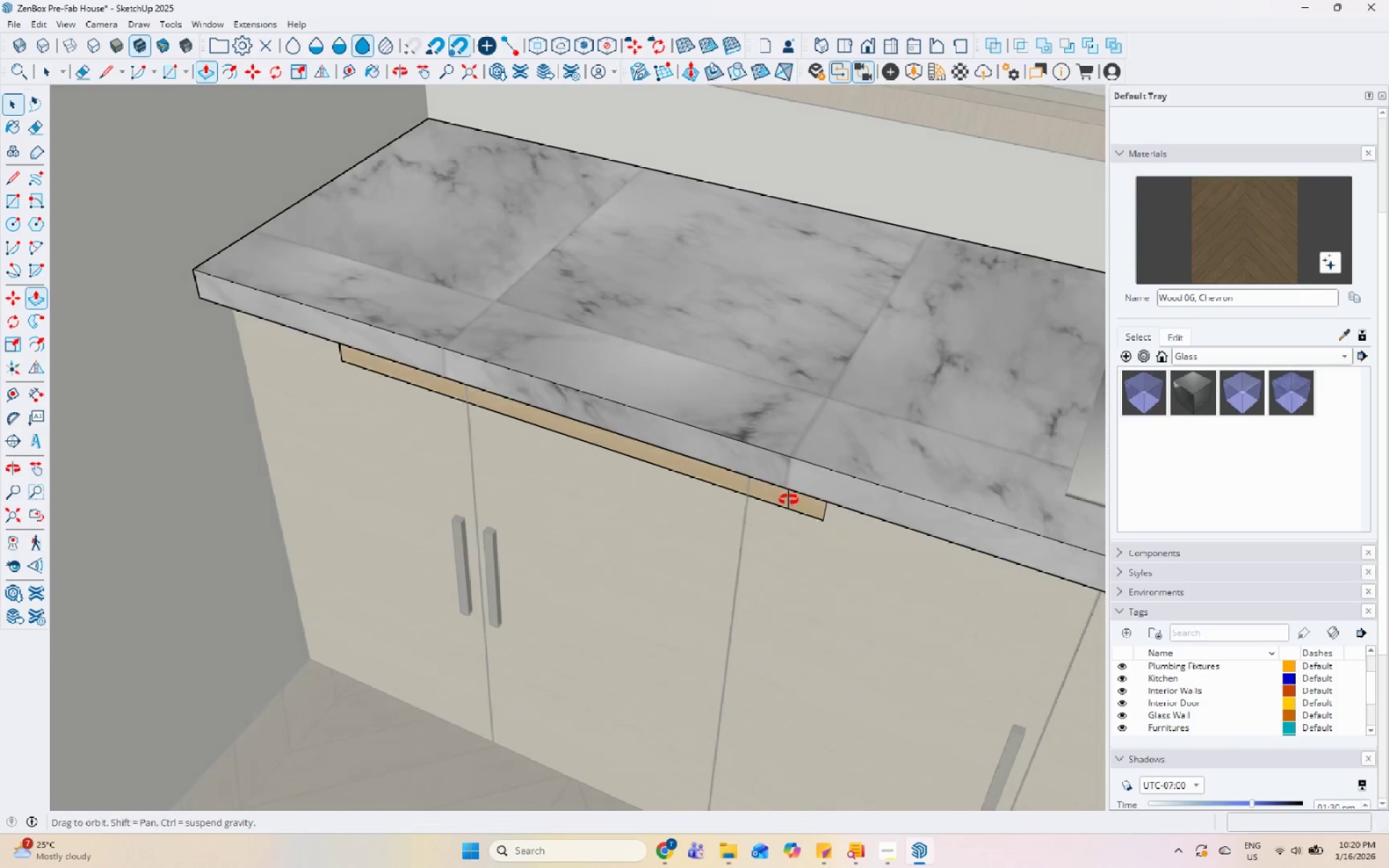 
left_click([799, 488])
 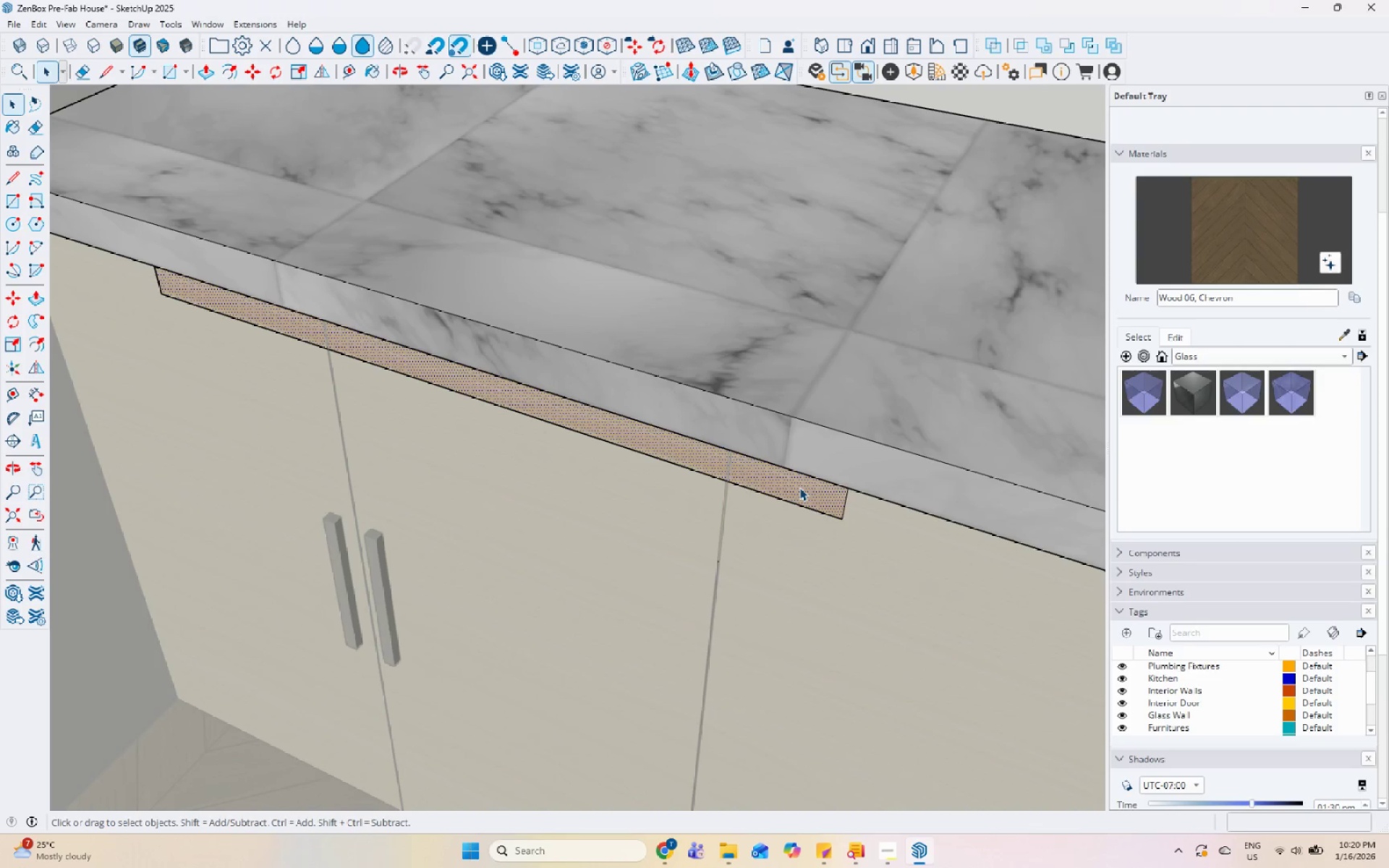 
scroll: coordinate [778, 513], scroll_direction: up, amount: 4.0
 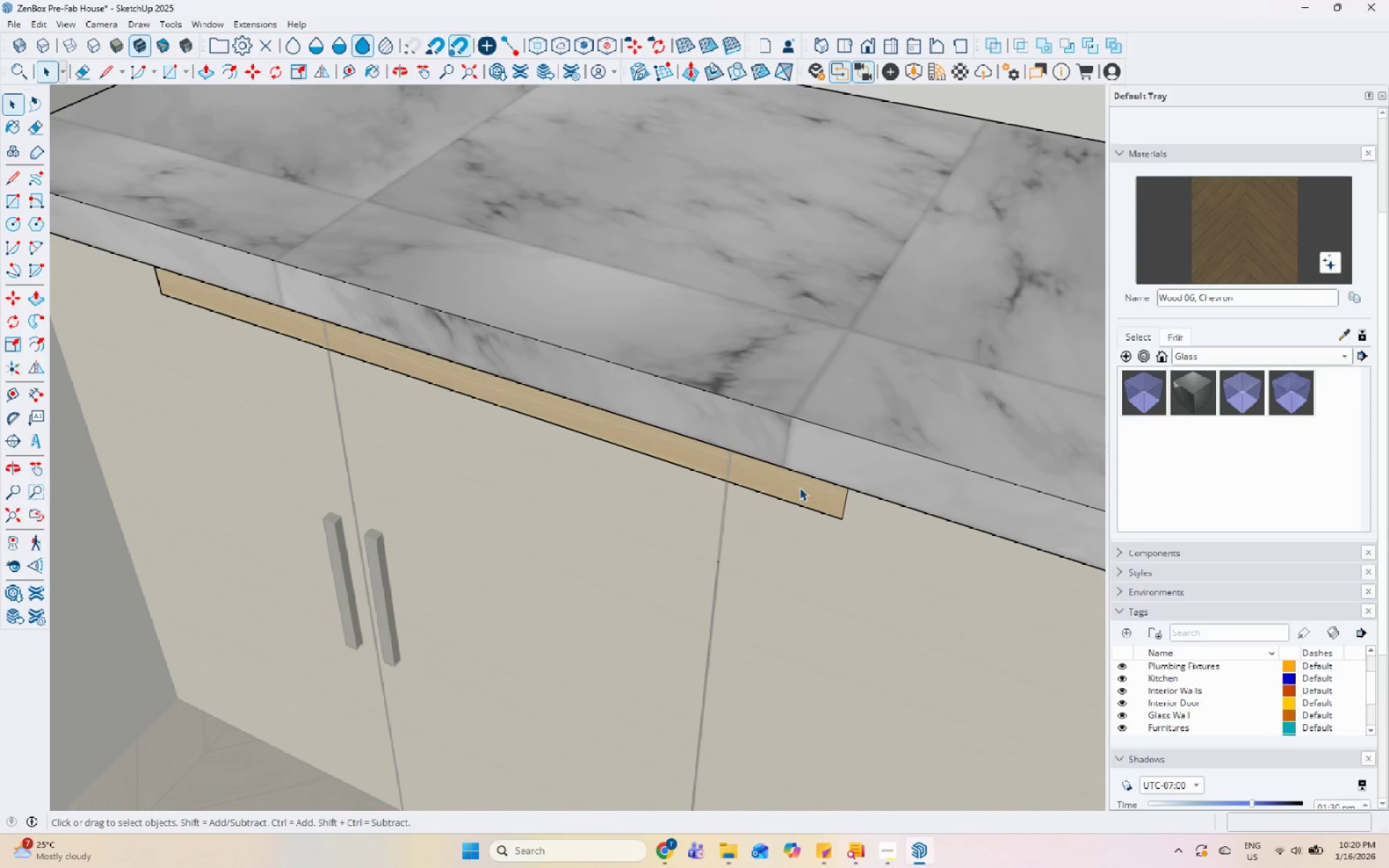 
key(P)
 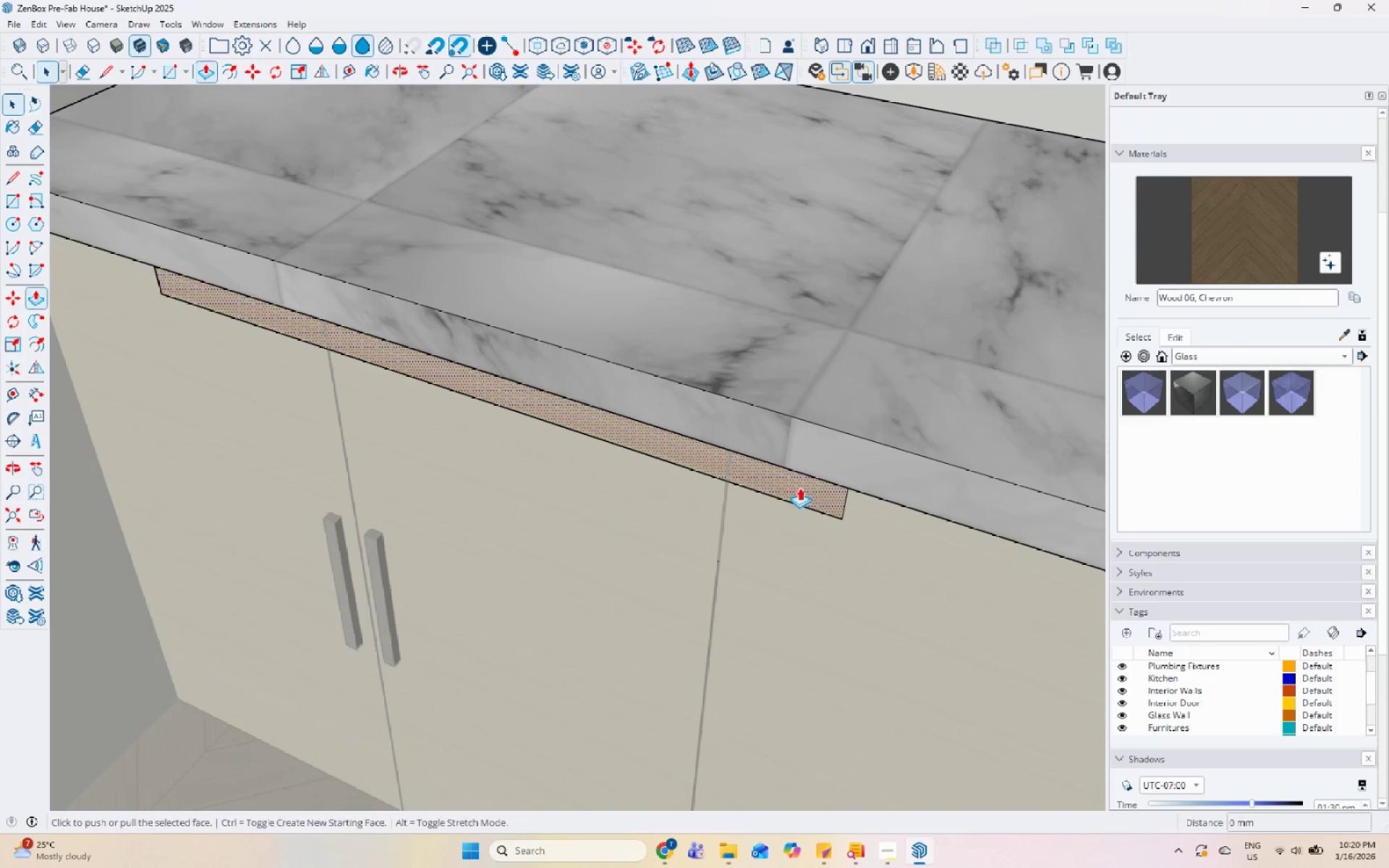 
left_click([799, 488])
 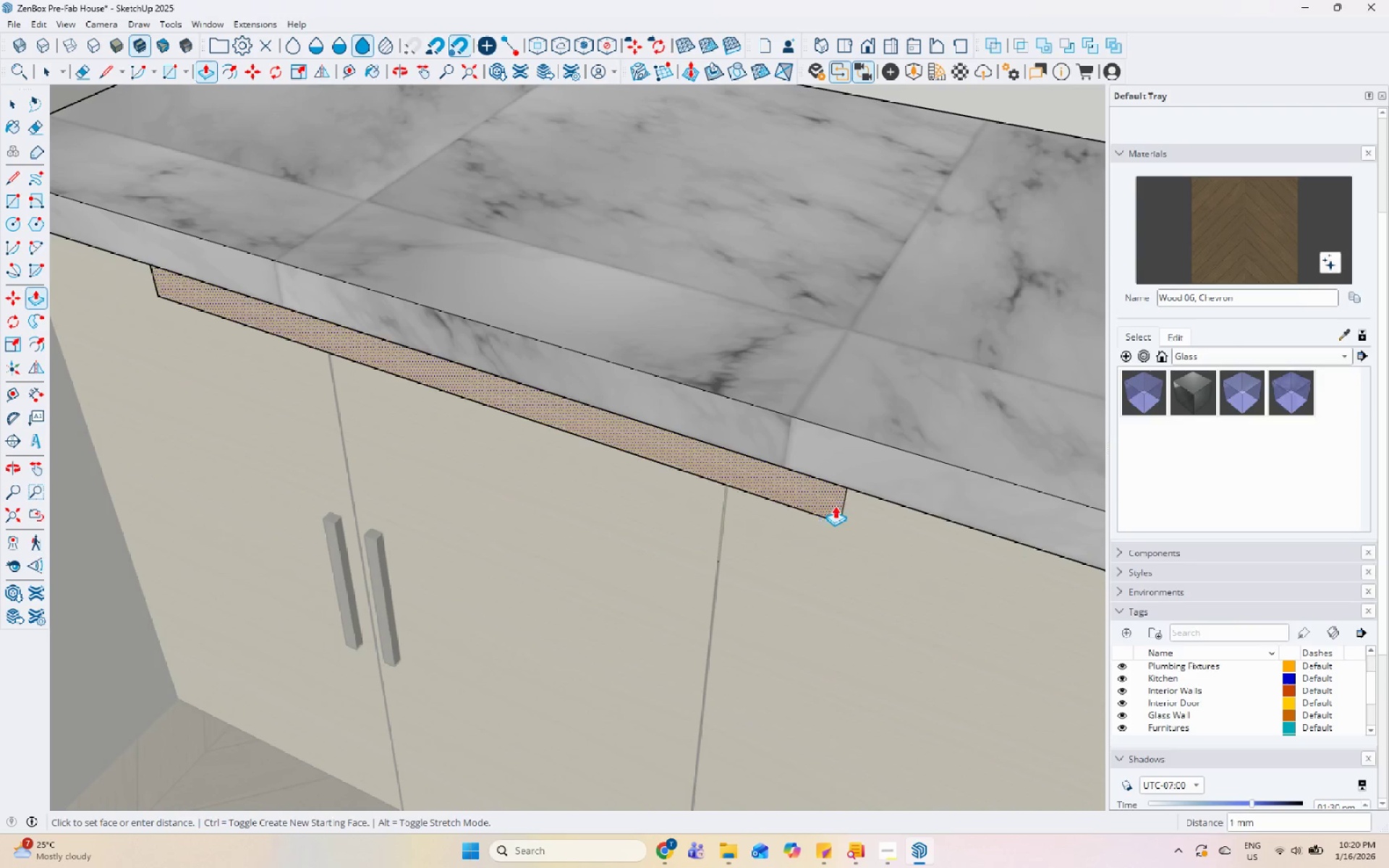 
left_click([846, 495])
 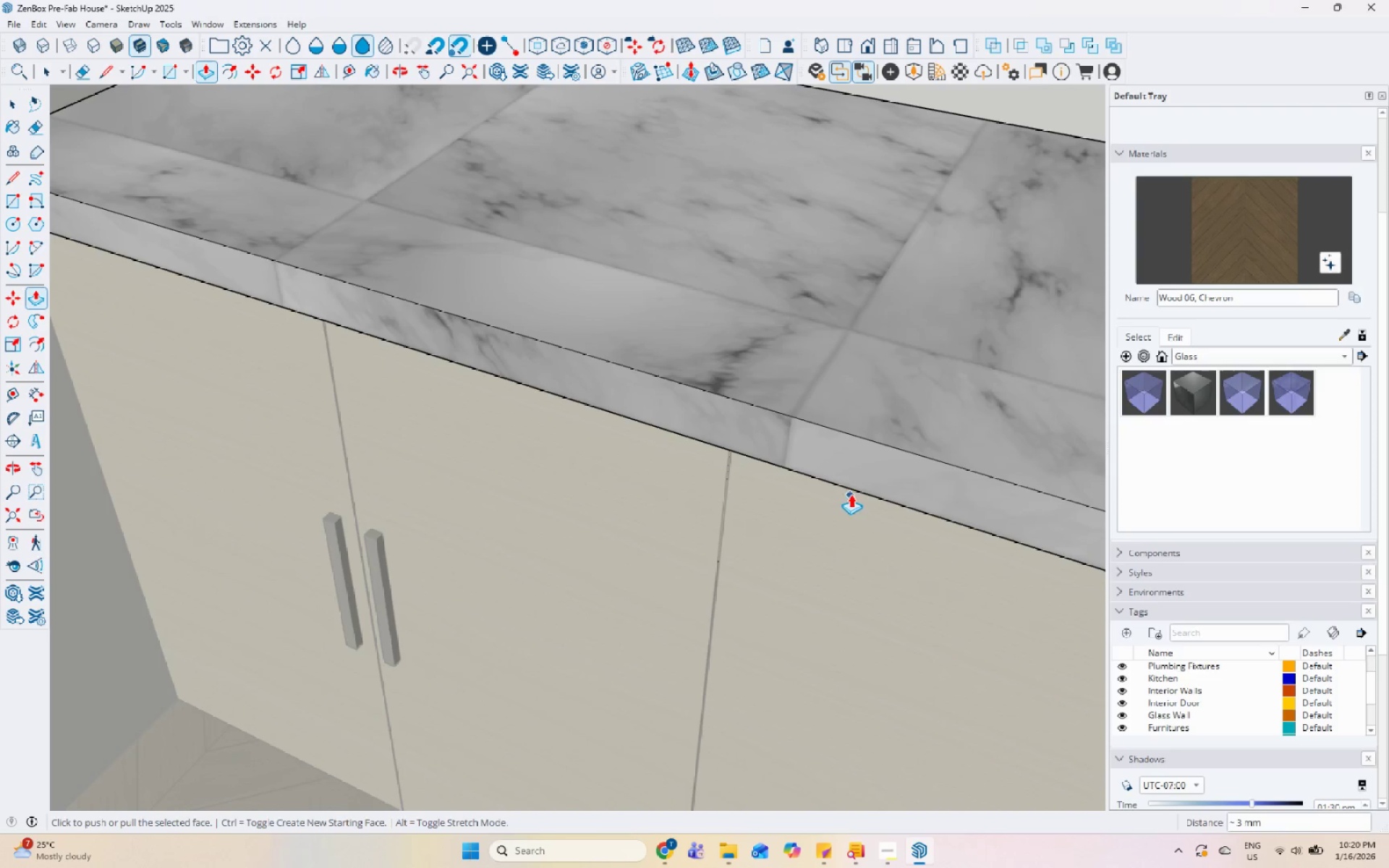 
key(Space)
 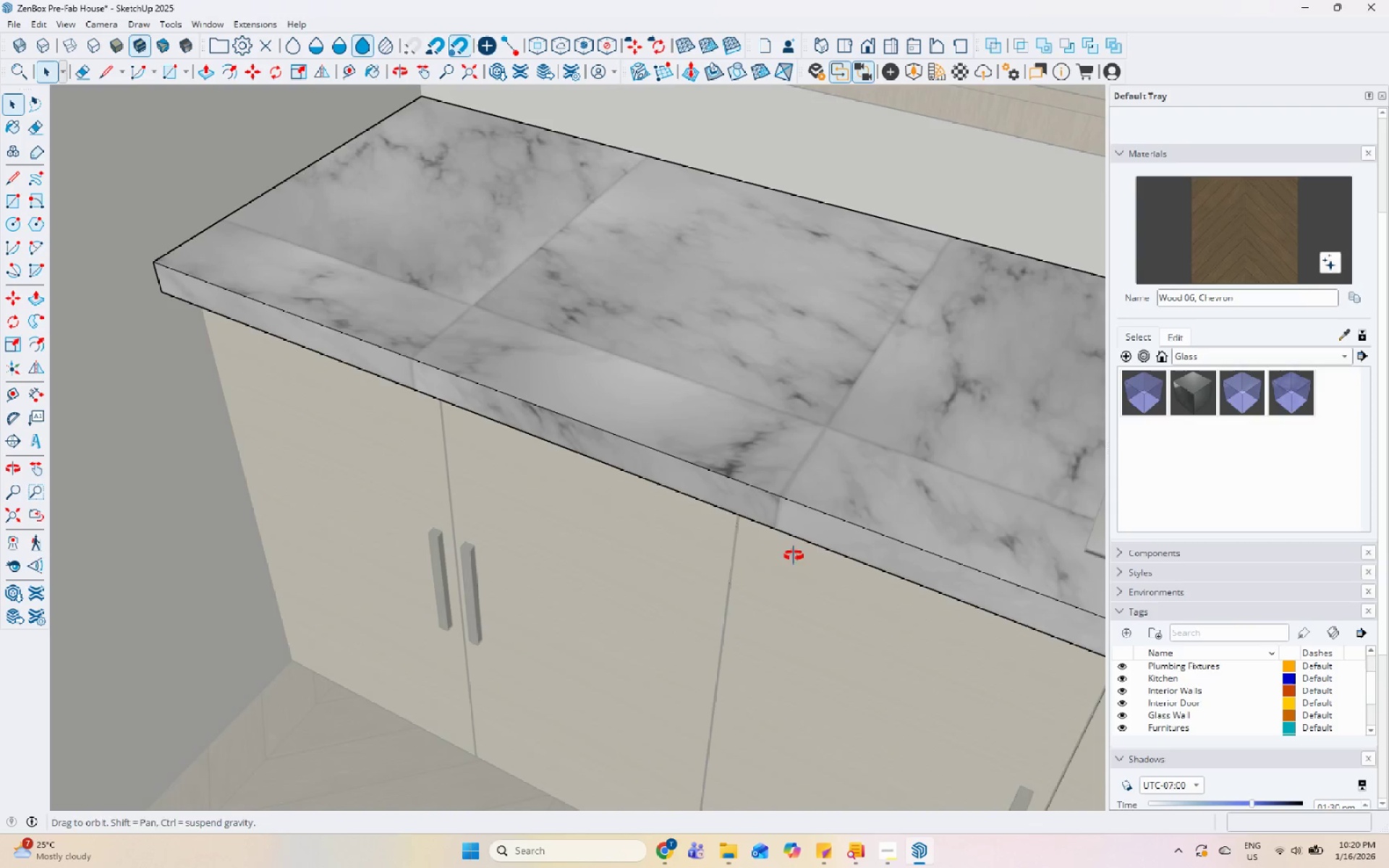 
scroll: coordinate [855, 492], scroll_direction: down, amount: 4.0
 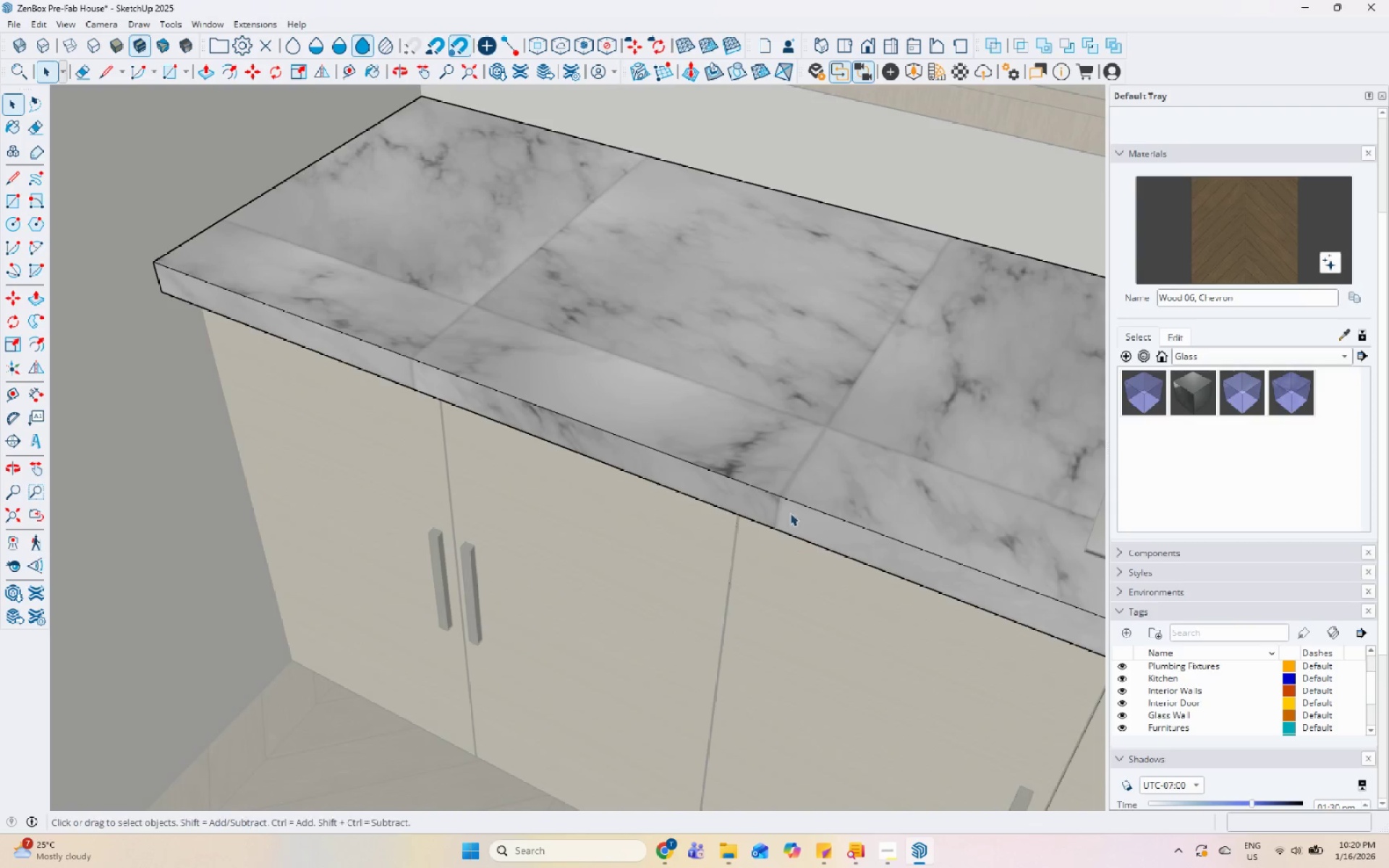 
key(Escape)
 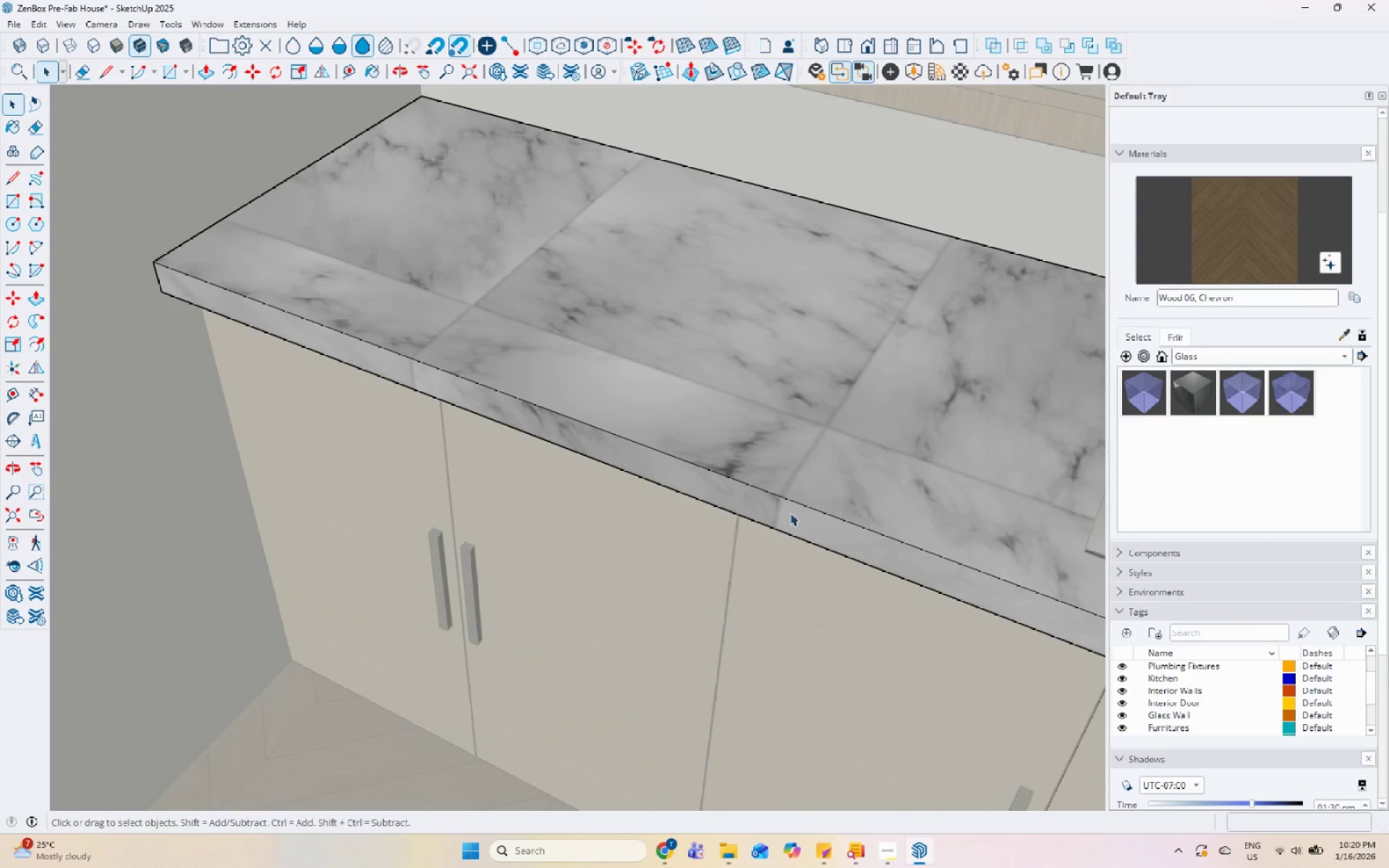 
key(Escape)
 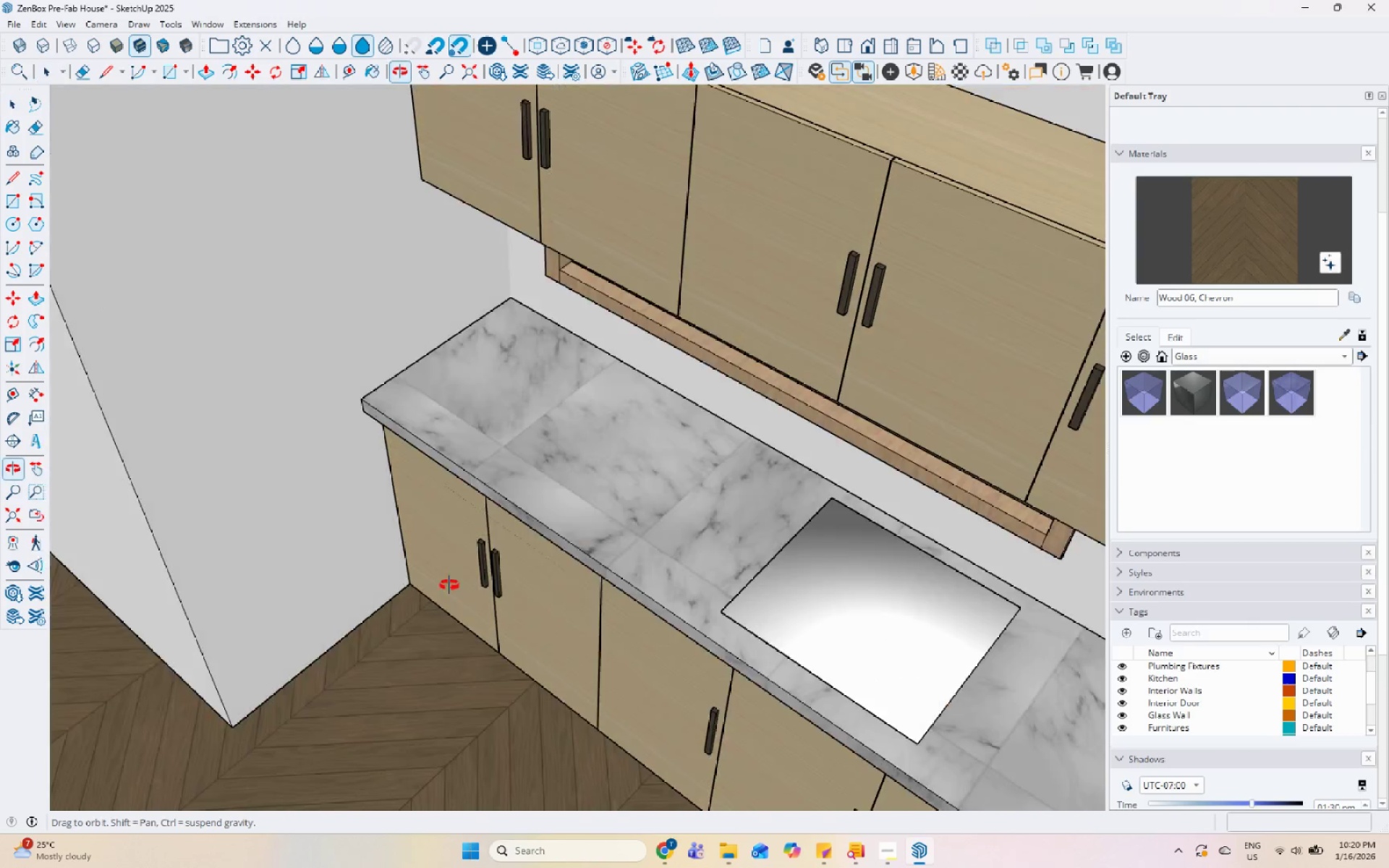 
scroll: coordinate [588, 477], scroll_direction: down, amount: 10.0
 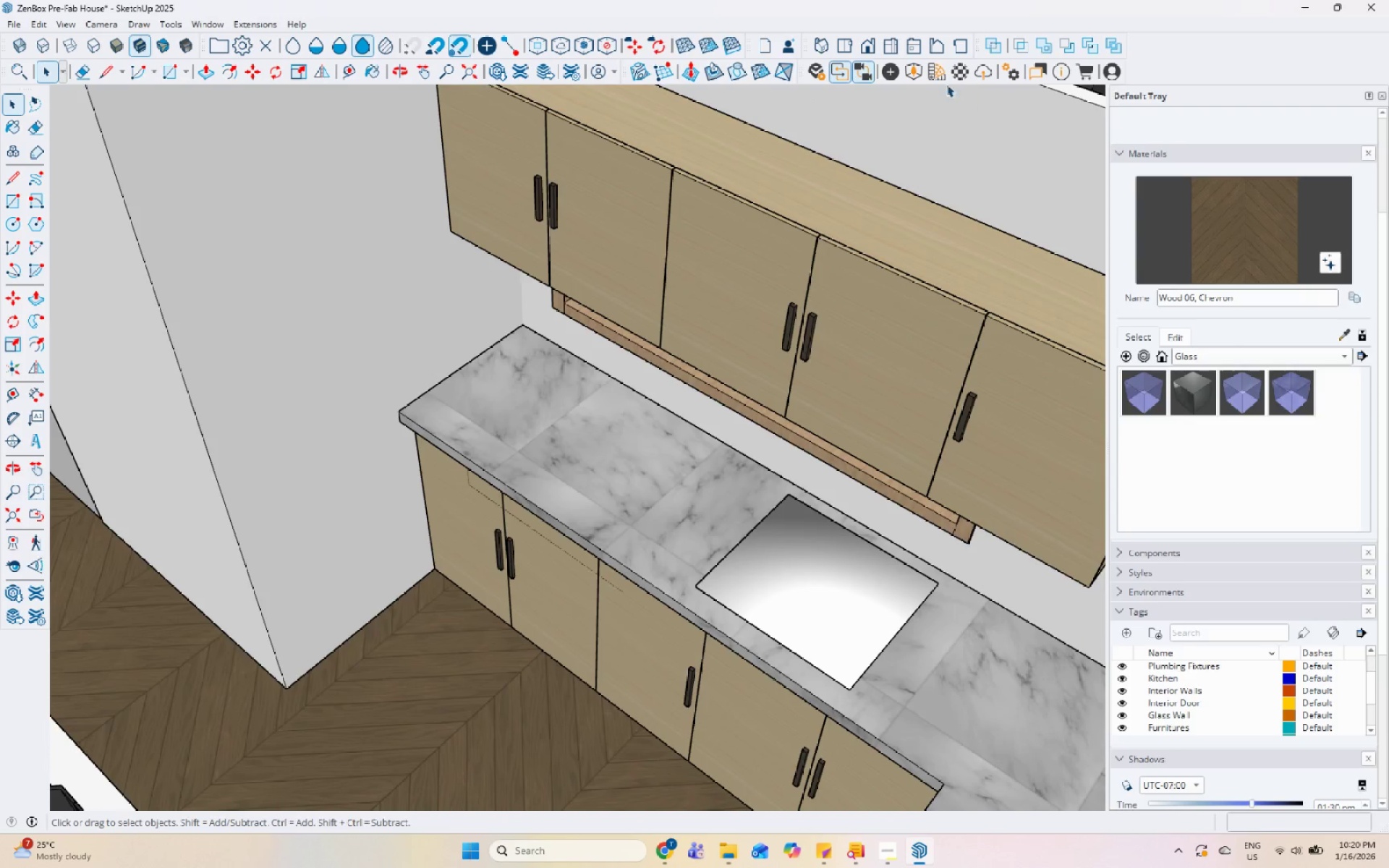 
left_click([927, 76])
 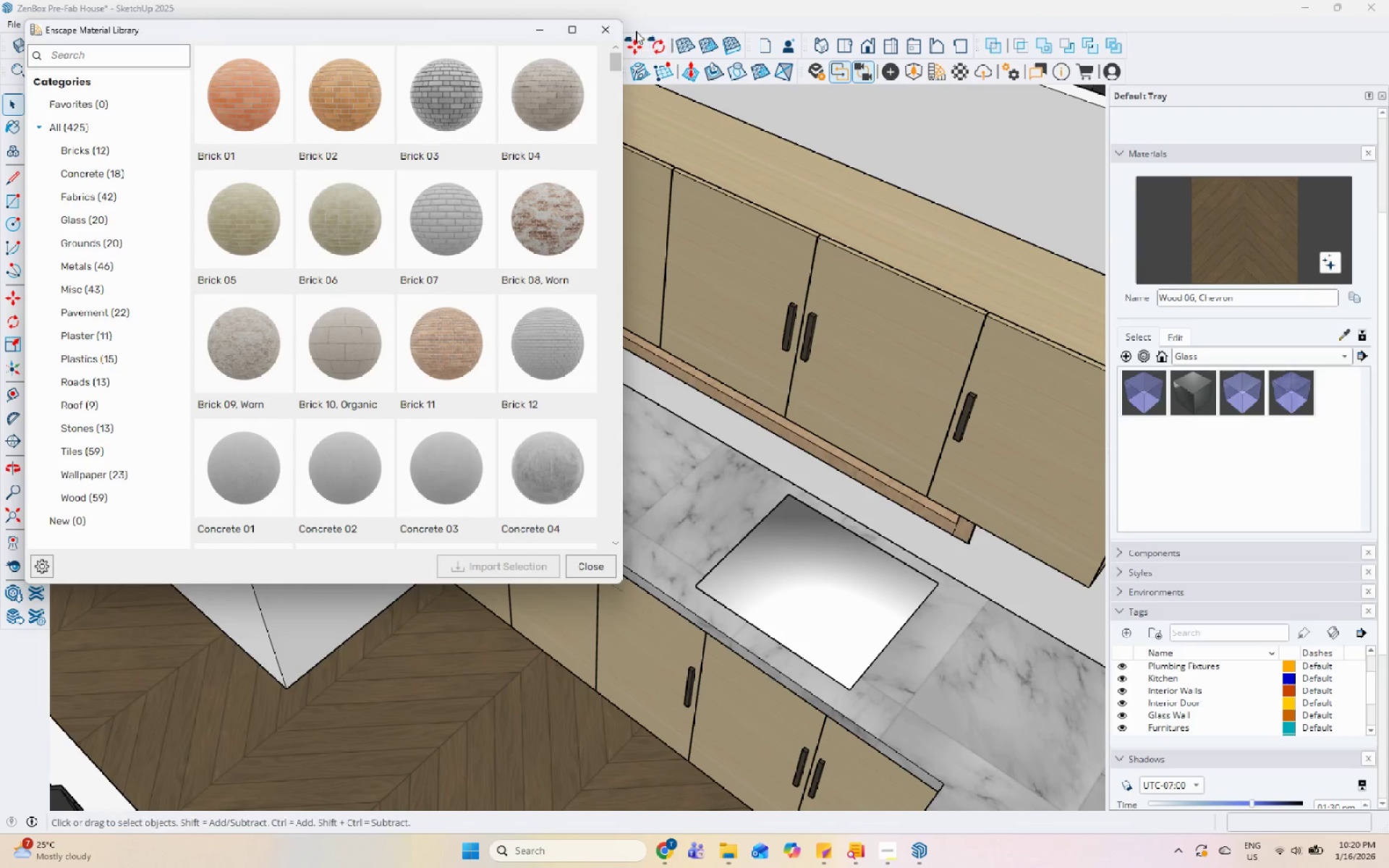 
double_click([609, 33])
 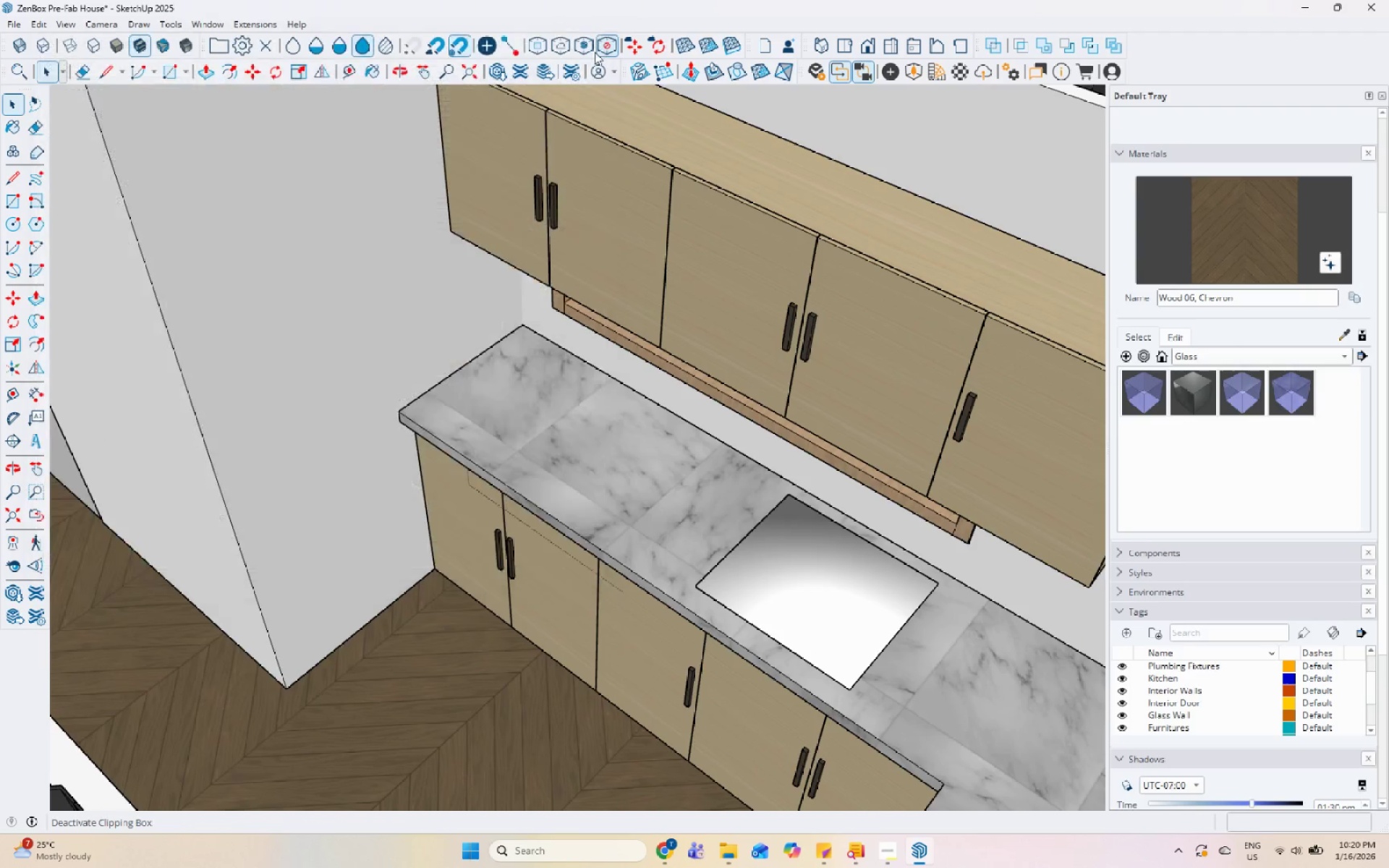 
scroll: coordinate [640, 456], scroll_direction: down, amount: 18.0
 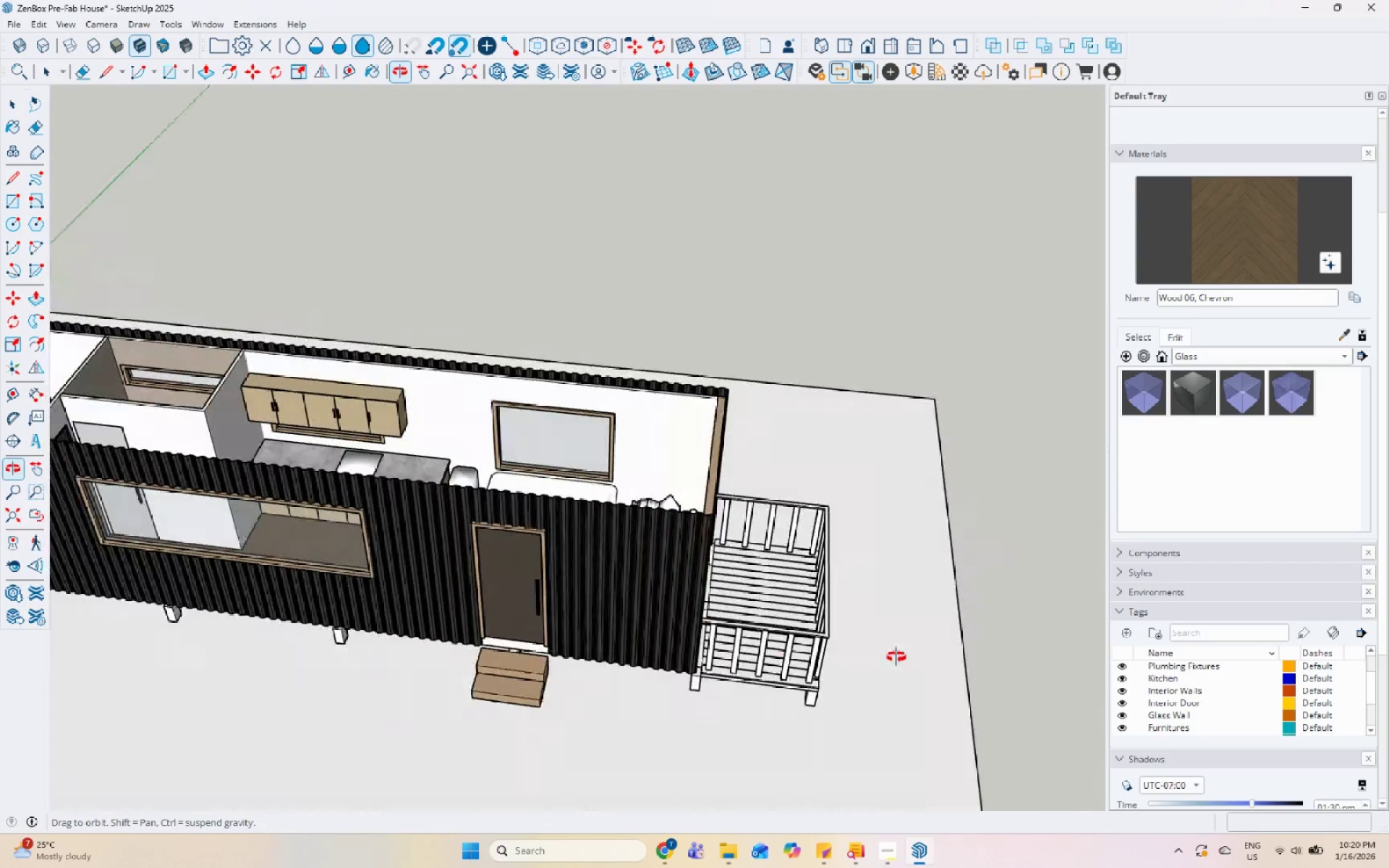 
scroll: coordinate [655, 565], scroll_direction: up, amount: 5.0
 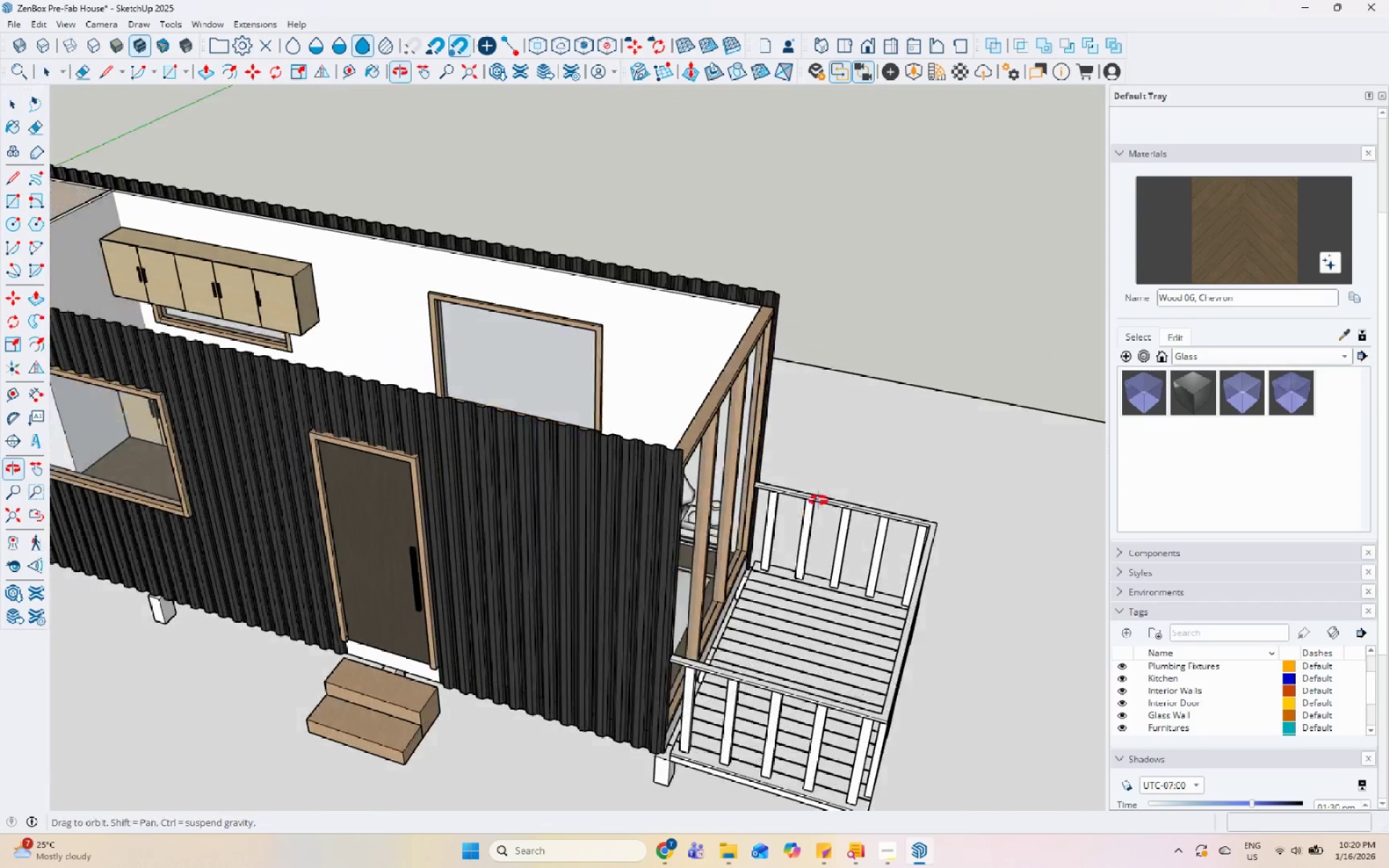 
double_click([680, 307])
 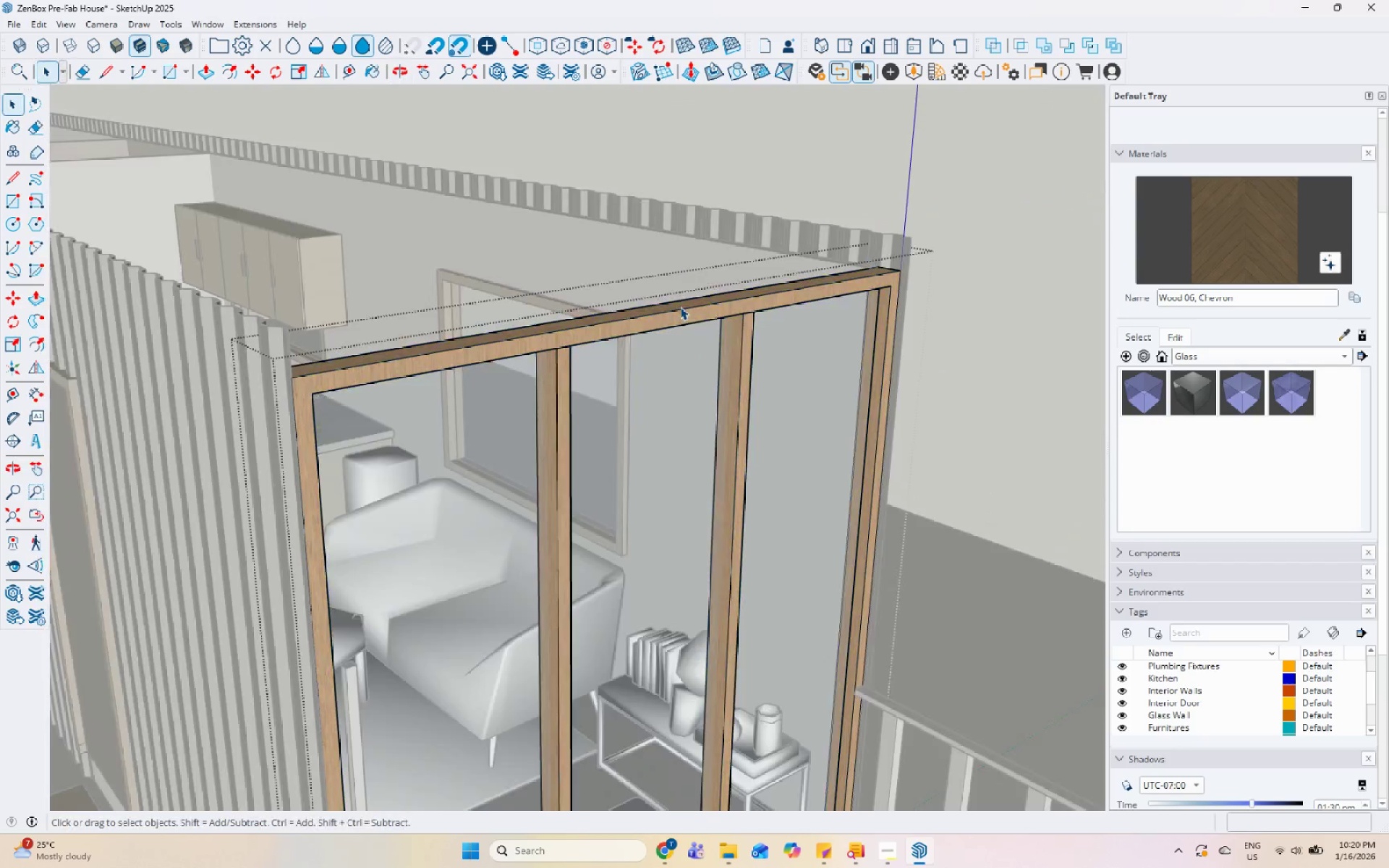 
scroll: coordinate [676, 305], scroll_direction: up, amount: 8.0
 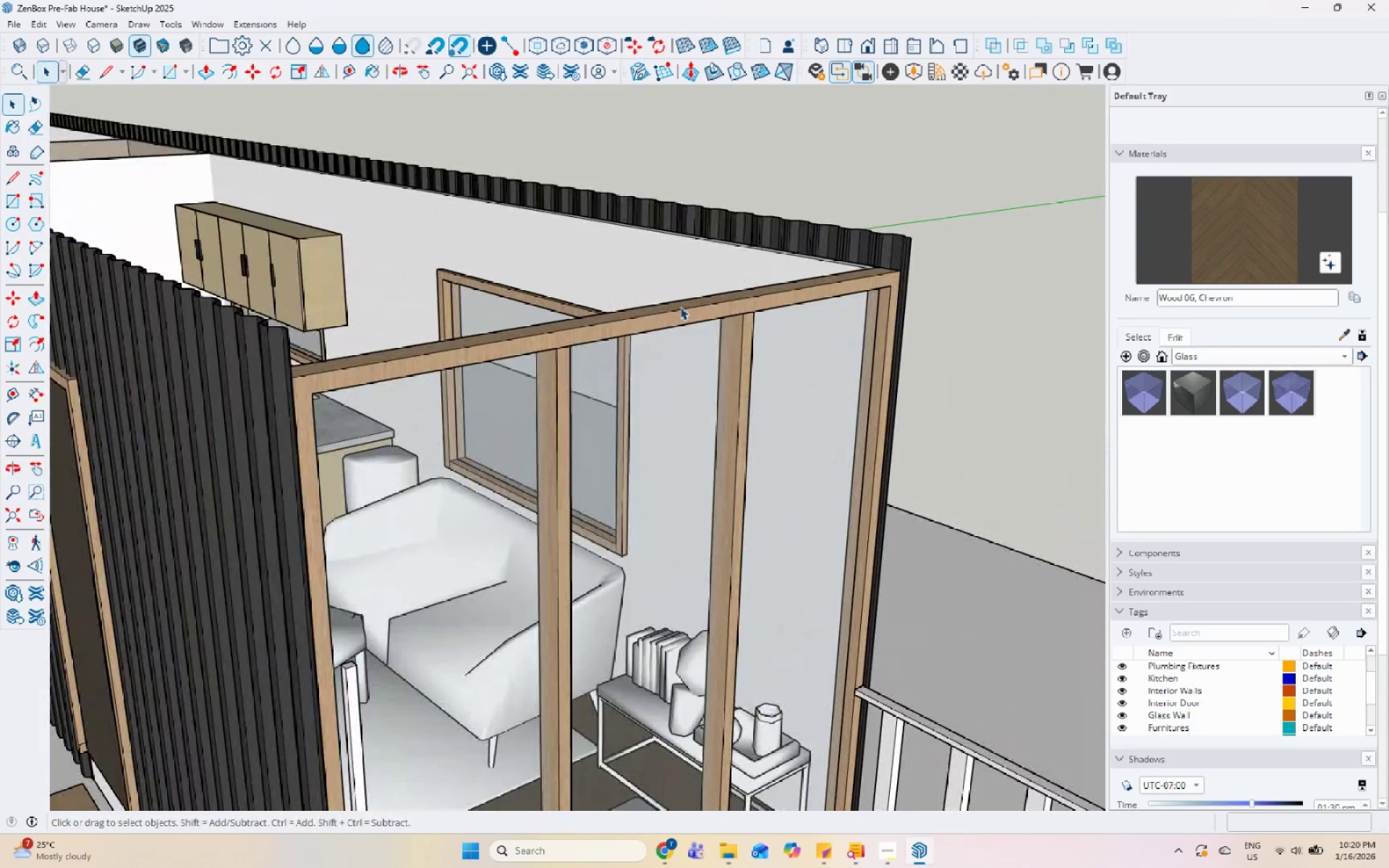 
triple_click([680, 307])
 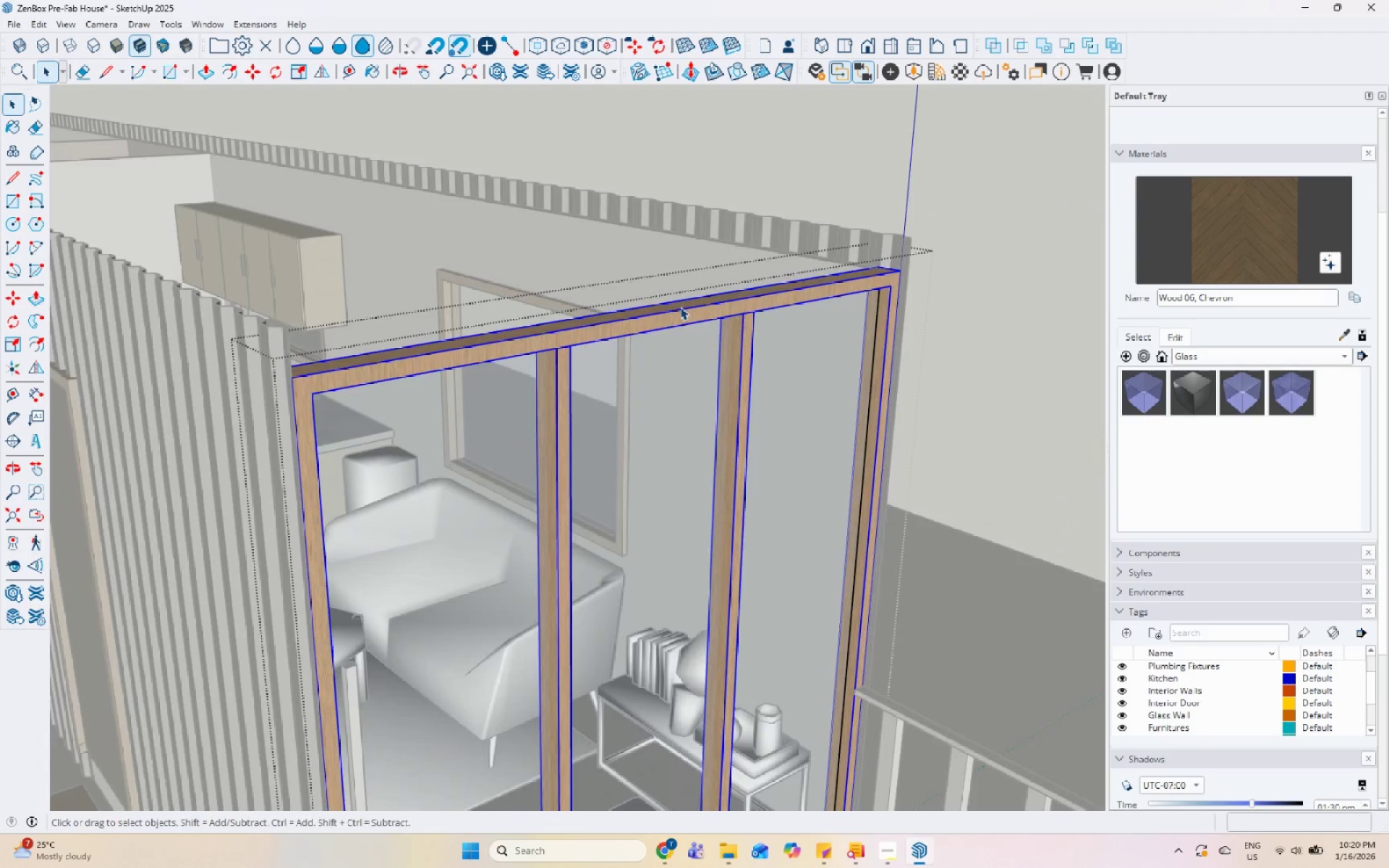 
key(Escape)
 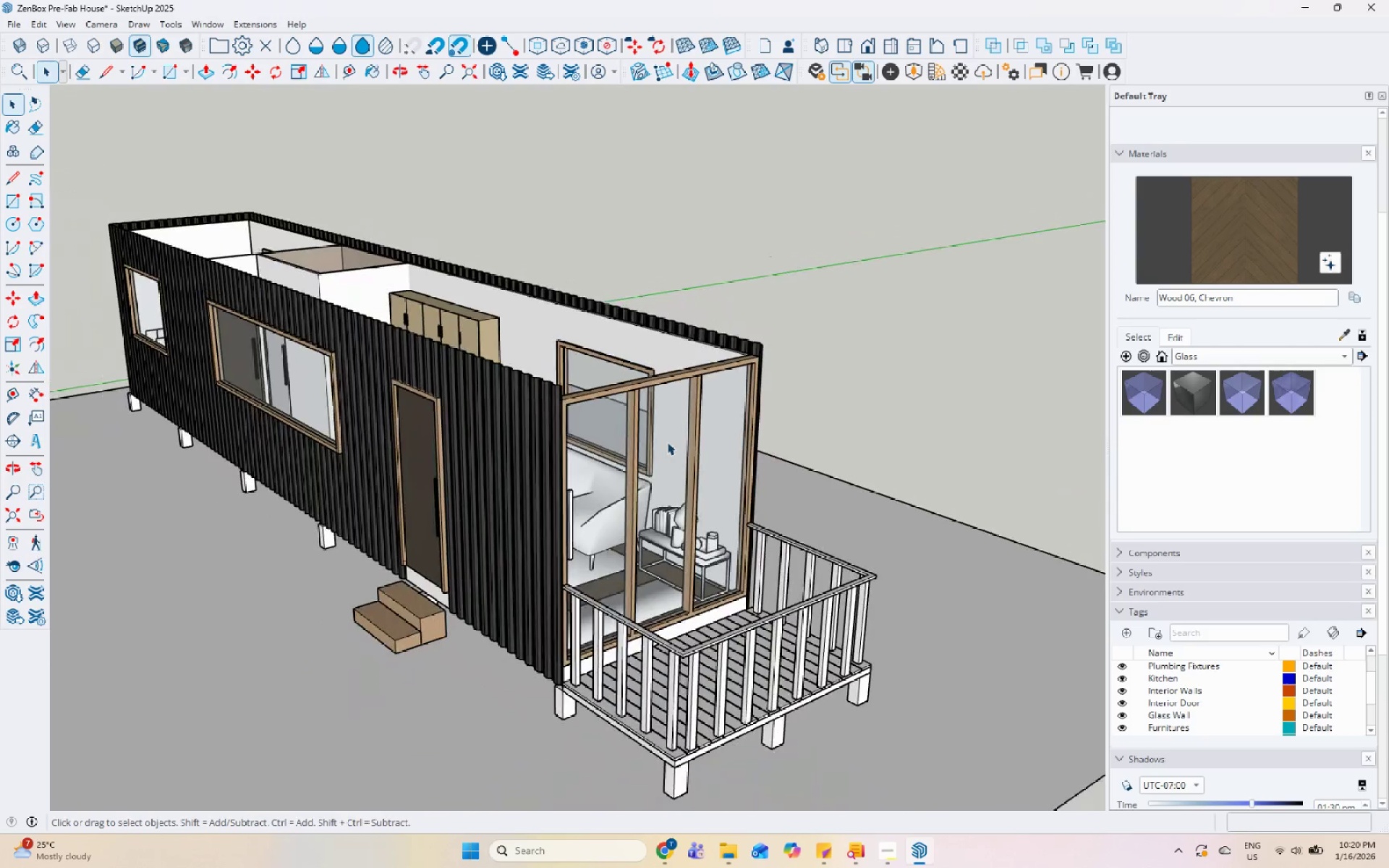 
key(Escape)
 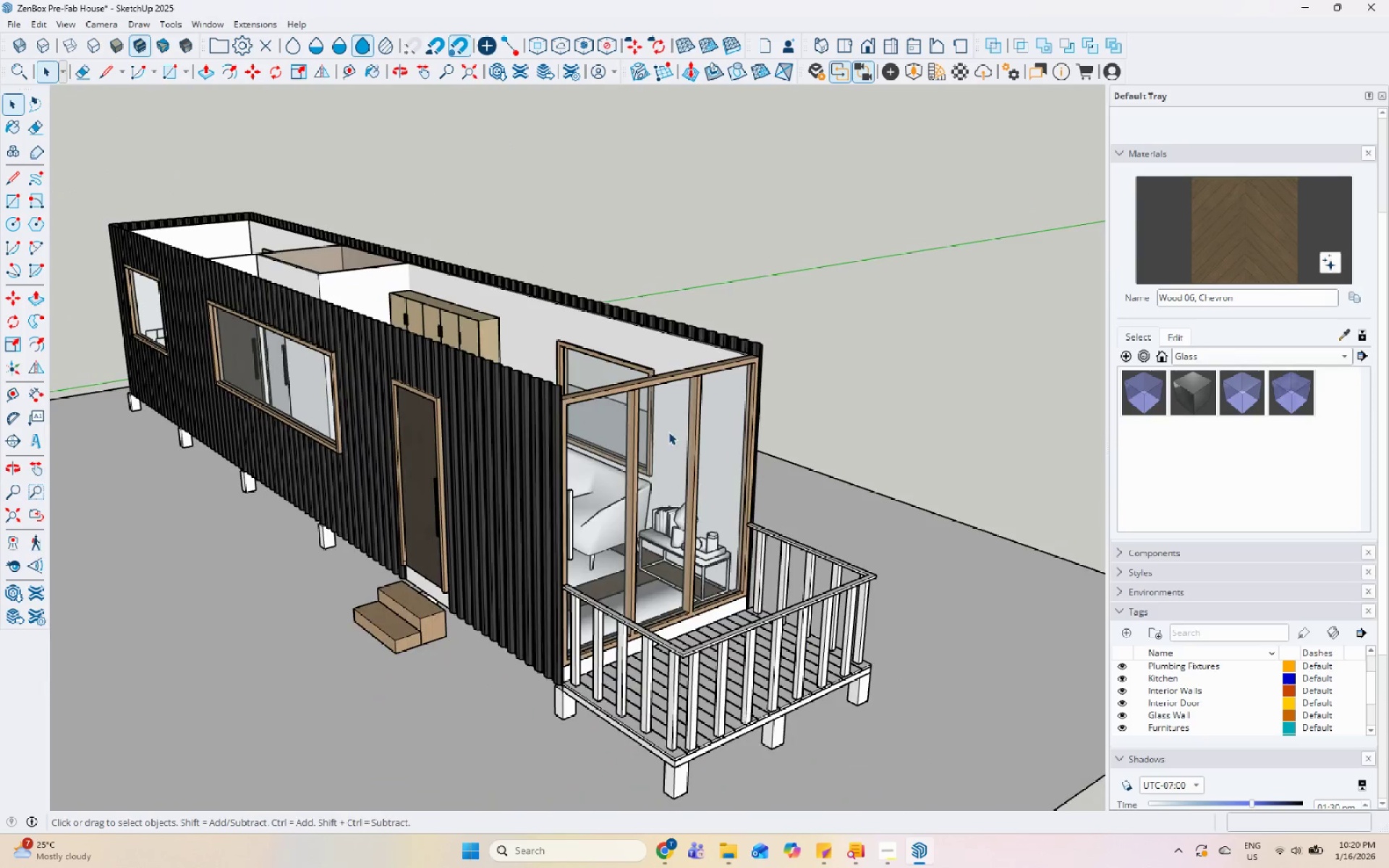 
scroll: coordinate [667, 442], scroll_direction: down, amount: 11.0
 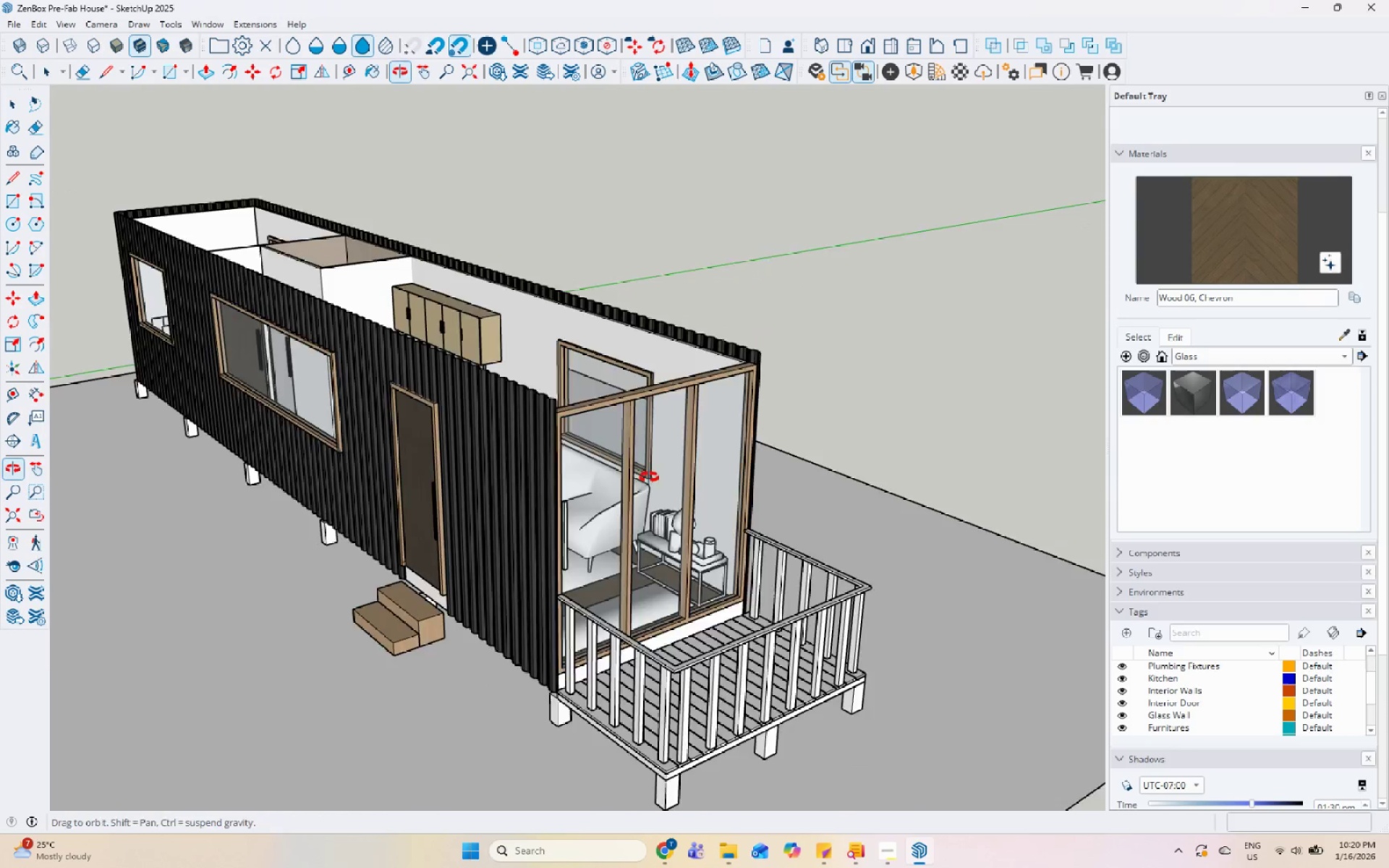 
scroll: coordinate [558, 403], scroll_direction: up, amount: 11.0
 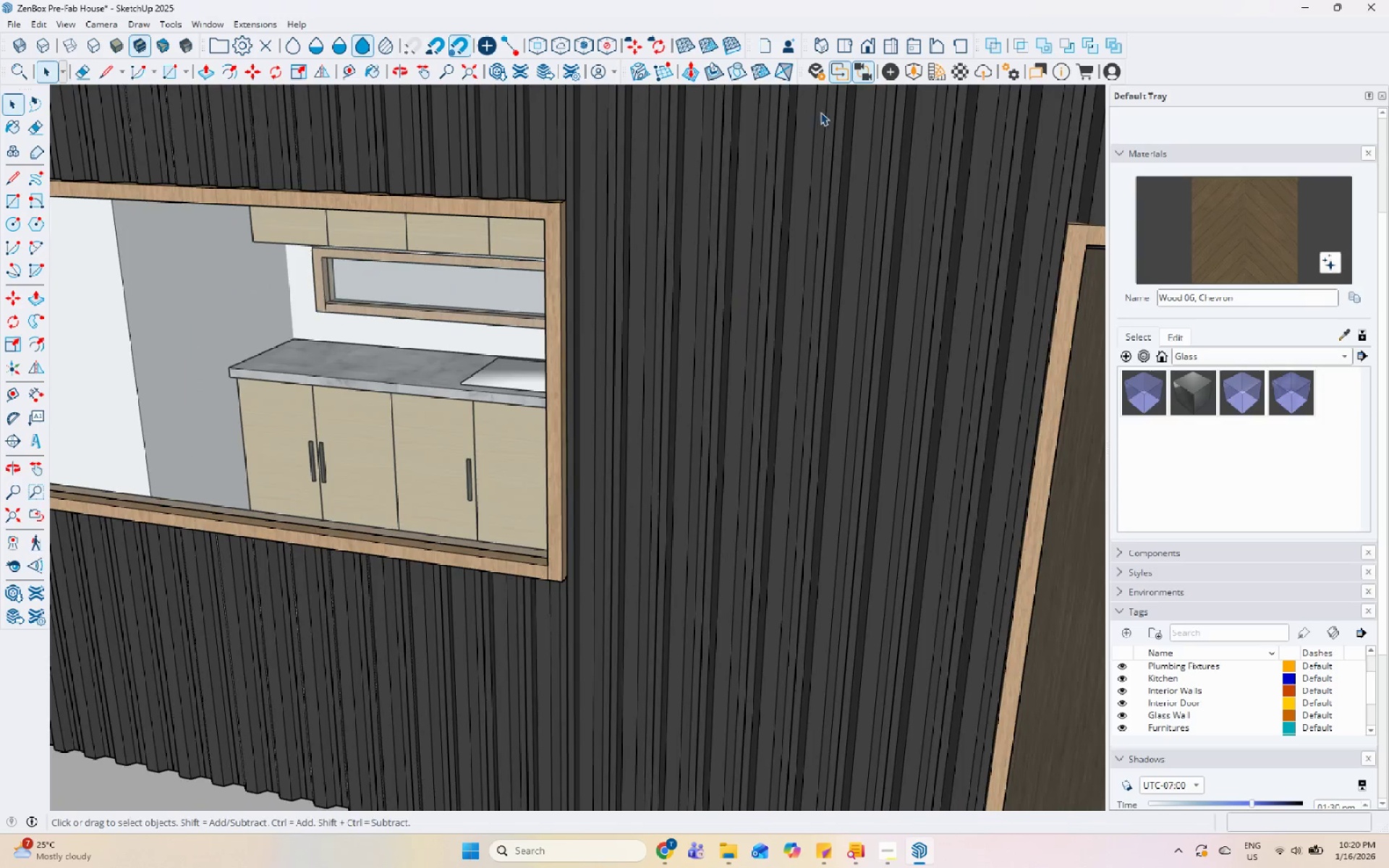 
scroll: coordinate [697, 280], scroll_direction: down, amount: 4.0
 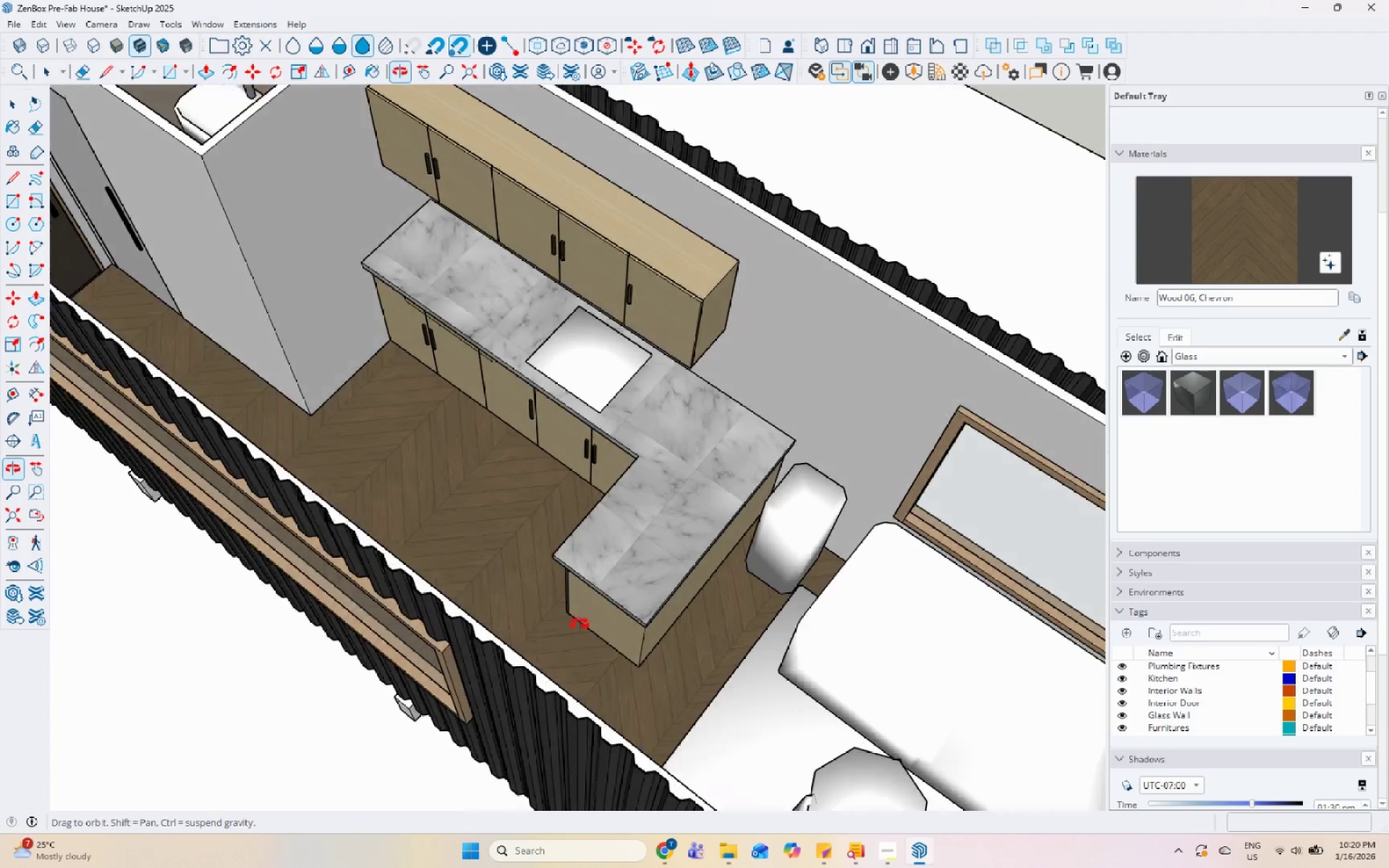 
double_click([687, 265])
 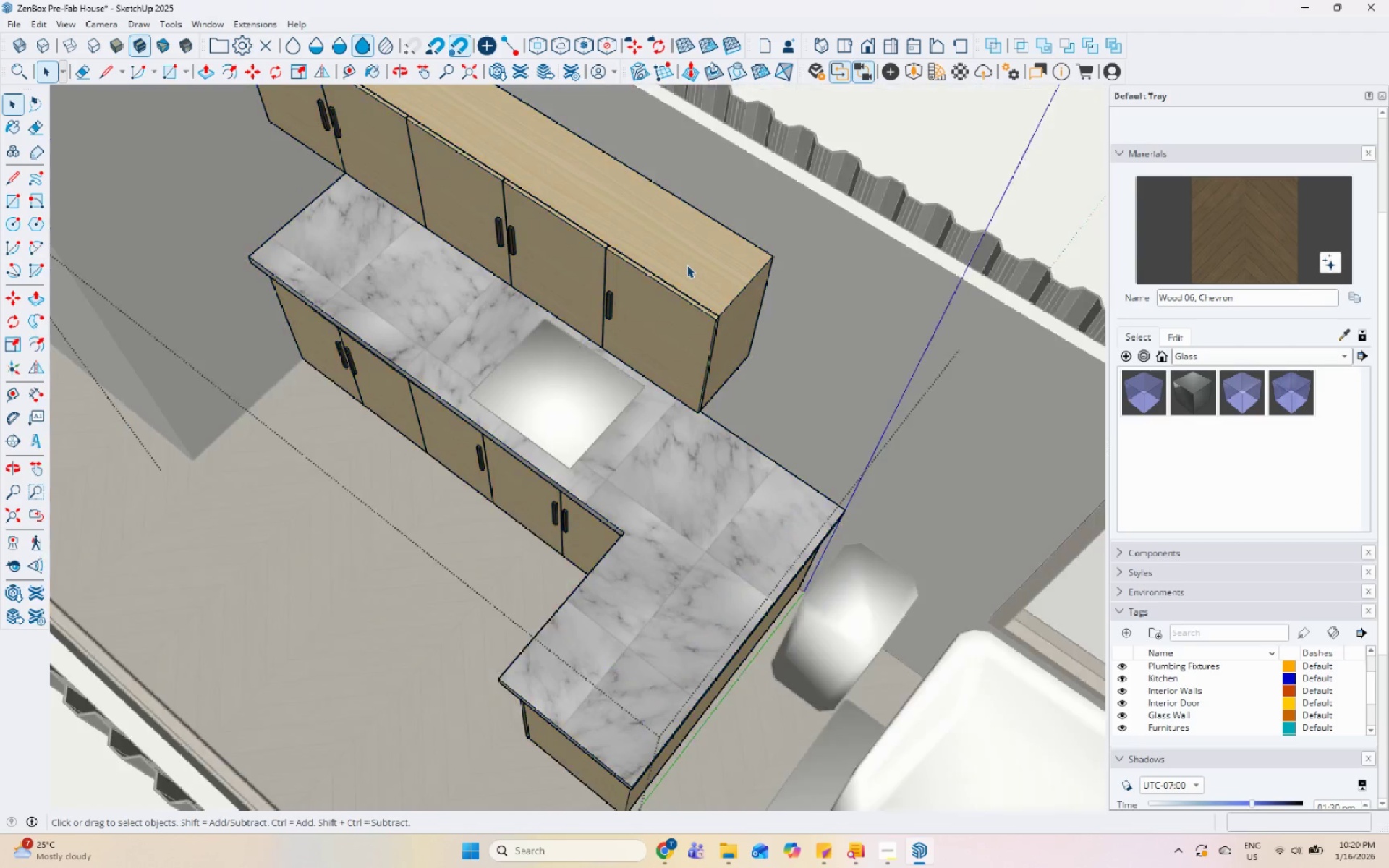 
scroll: coordinate [673, 274], scroll_direction: up, amount: 4.0
 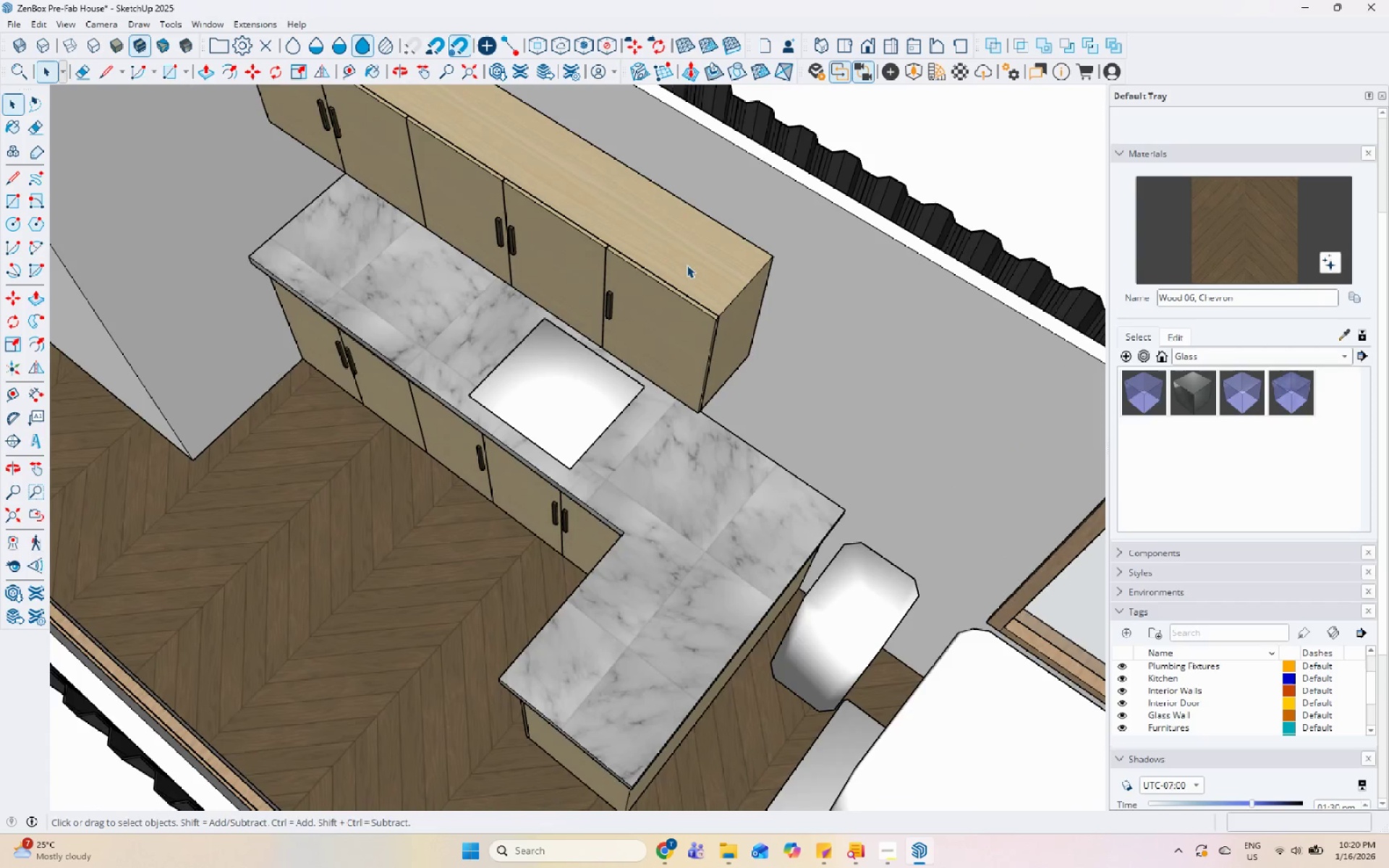 
triple_click([687, 265])
 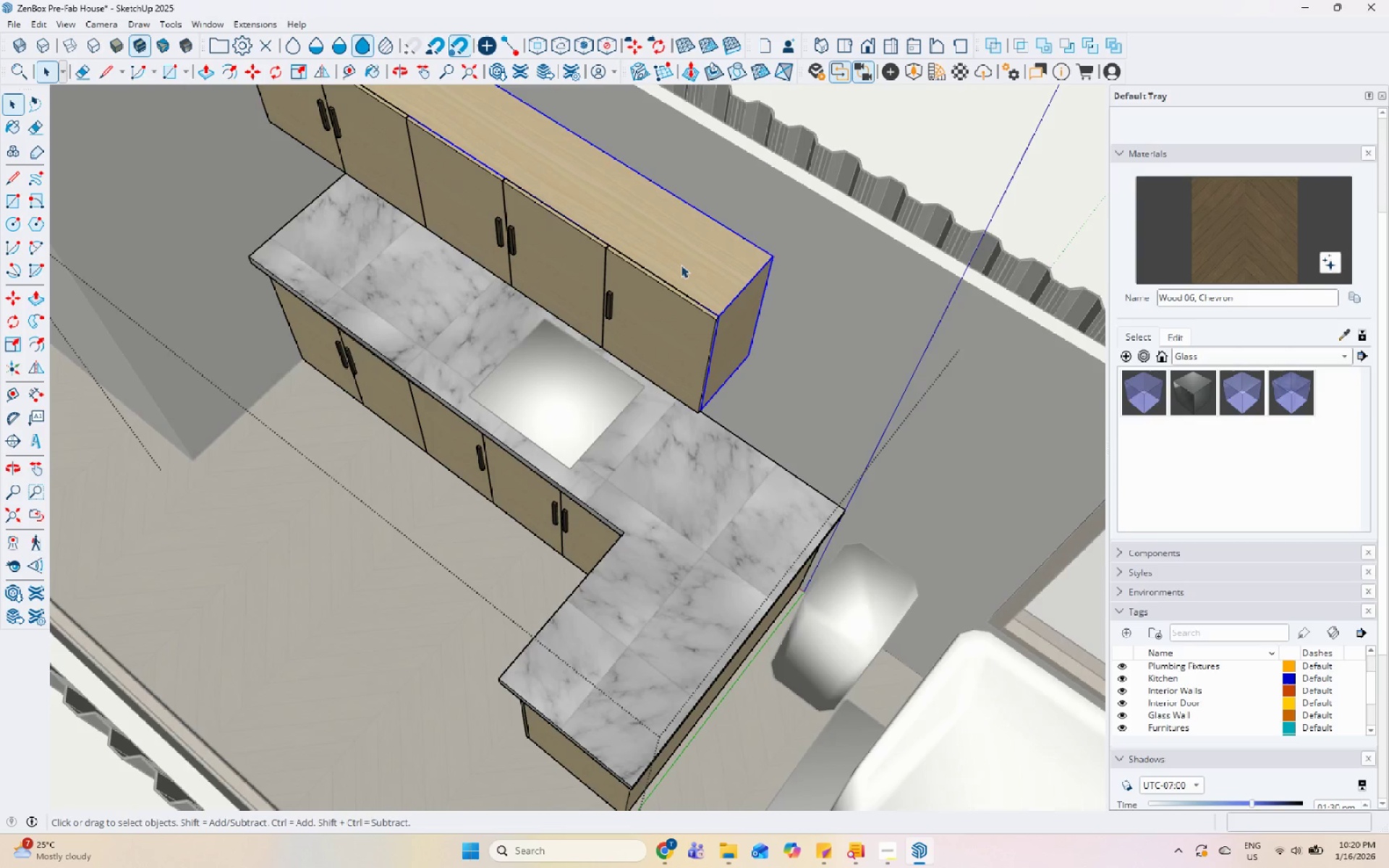 
scroll: coordinate [566, 466], scroll_direction: down, amount: 14.0
 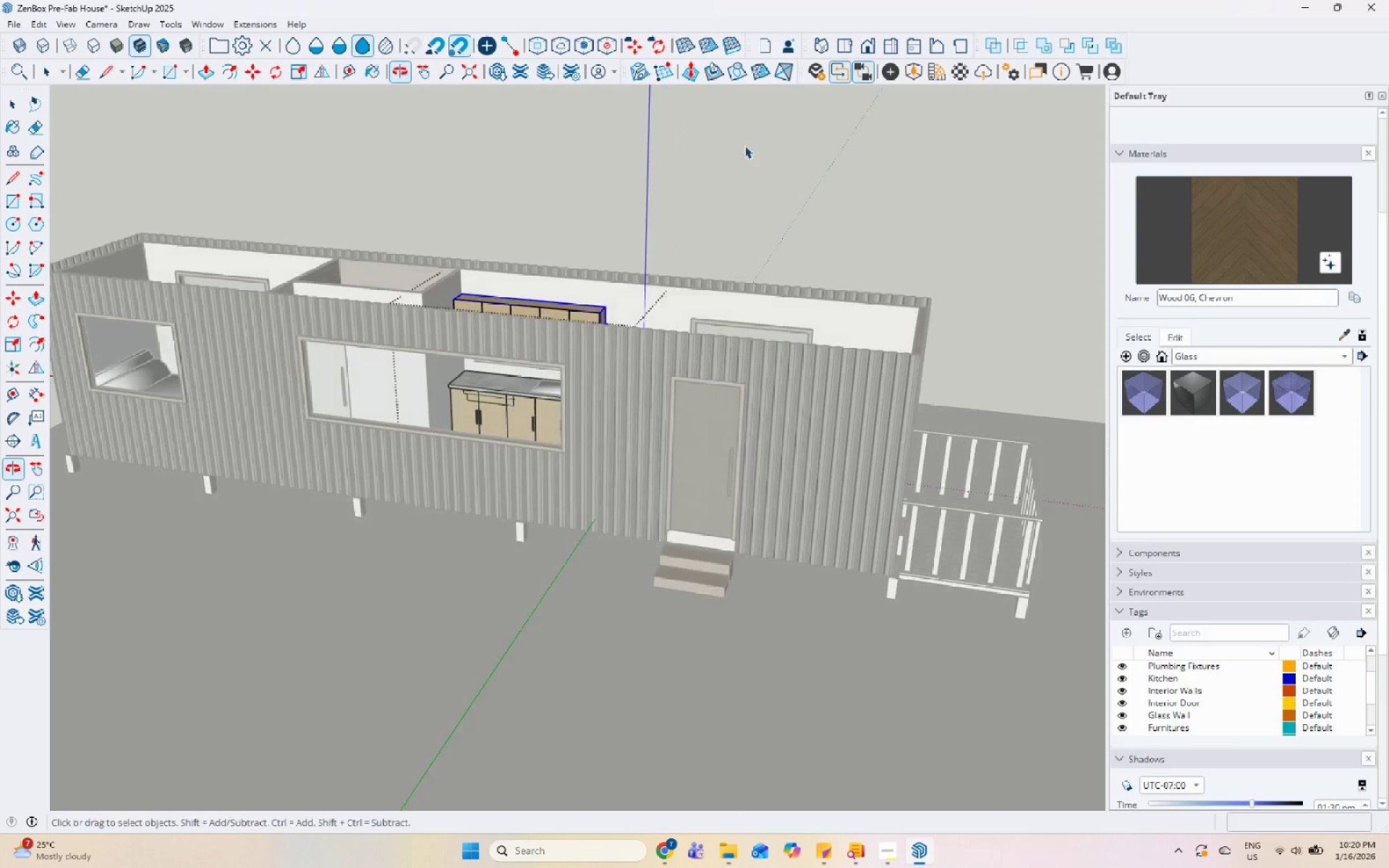 
scroll: coordinate [794, 32], scroll_direction: up, amount: 1.0
 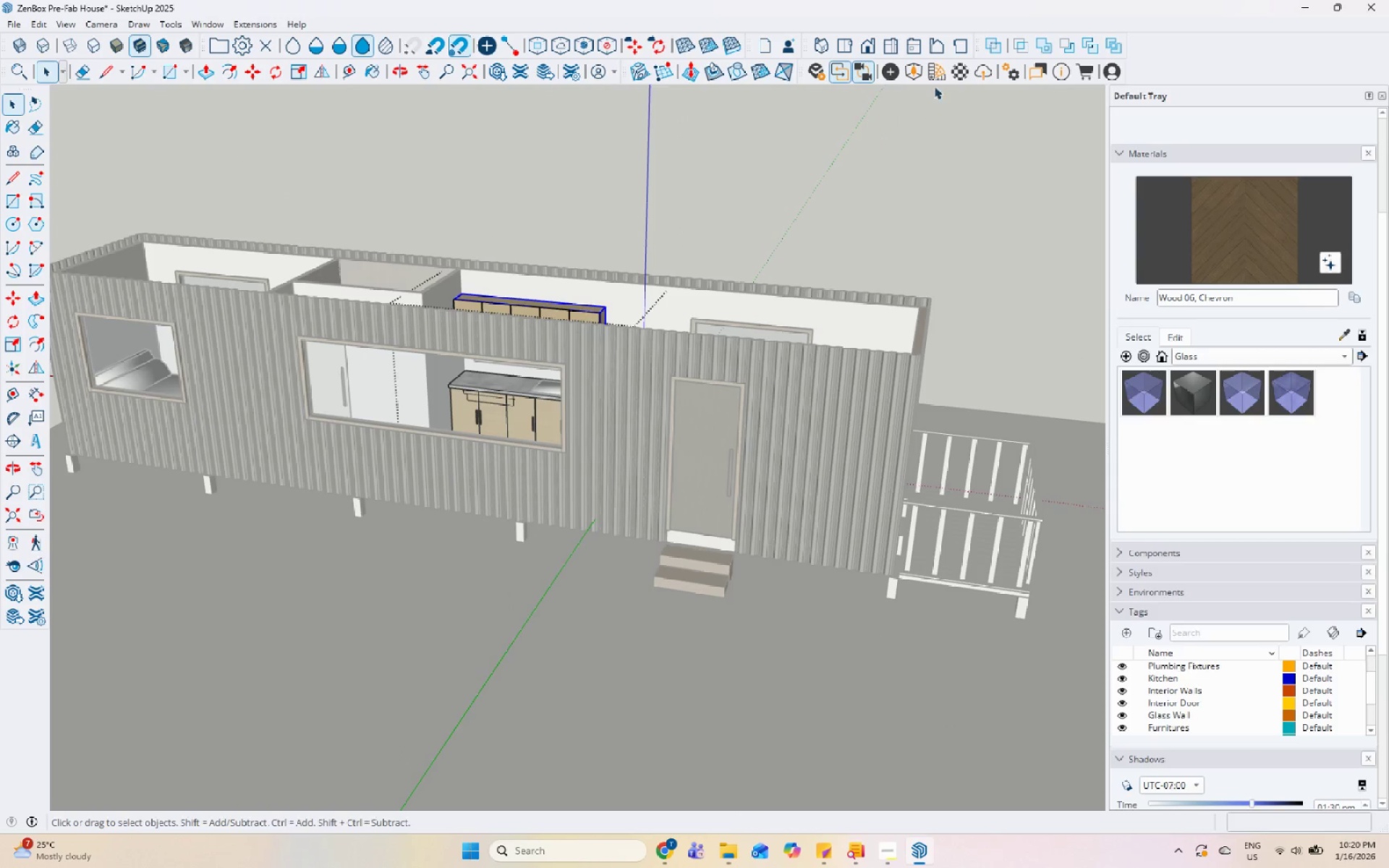 
left_click([936, 72])
 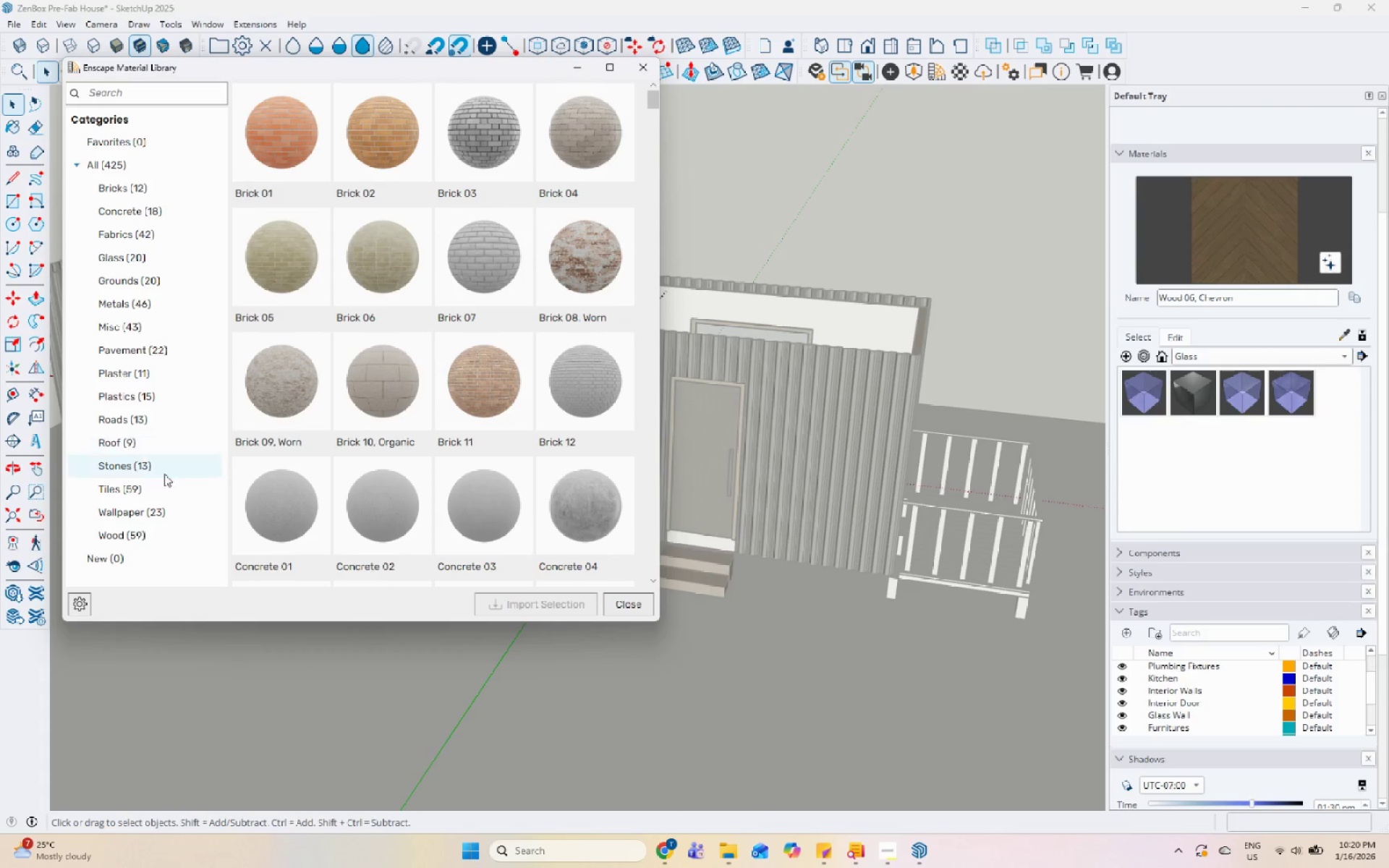 
left_click([170, 527])
 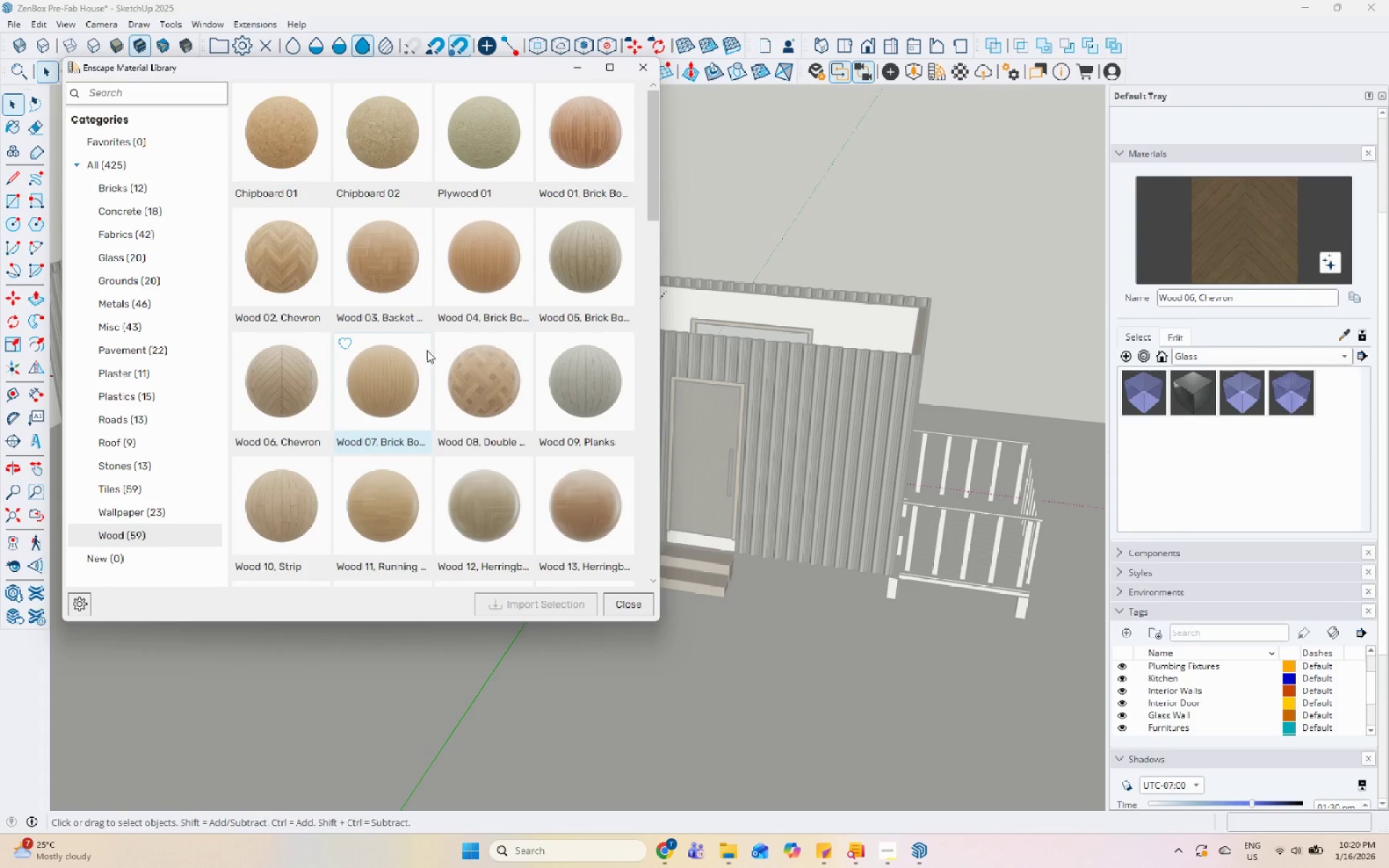 
scroll: coordinate [552, 357], scroll_direction: down, amount: 5.0
 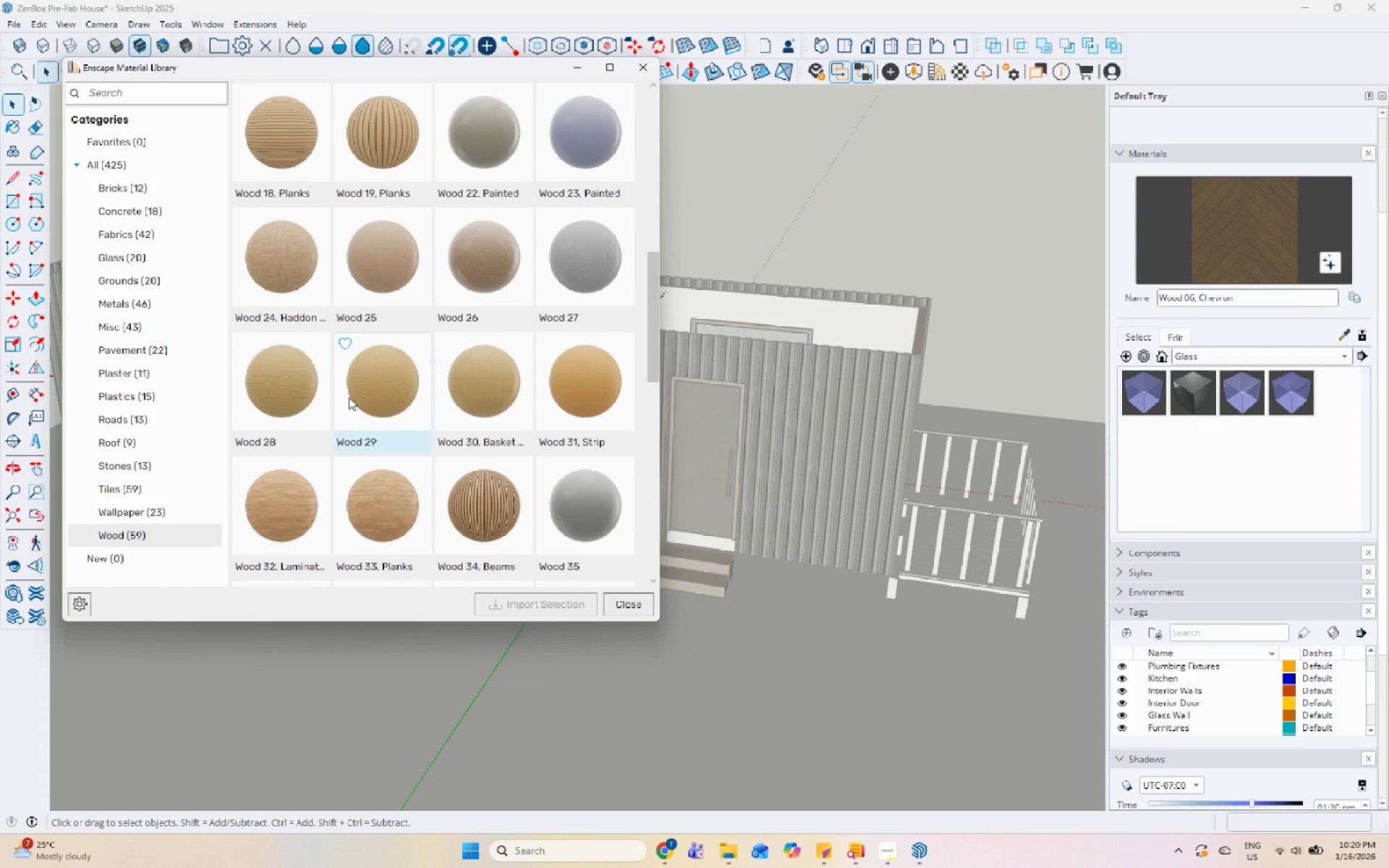 
left_click([349, 397])
 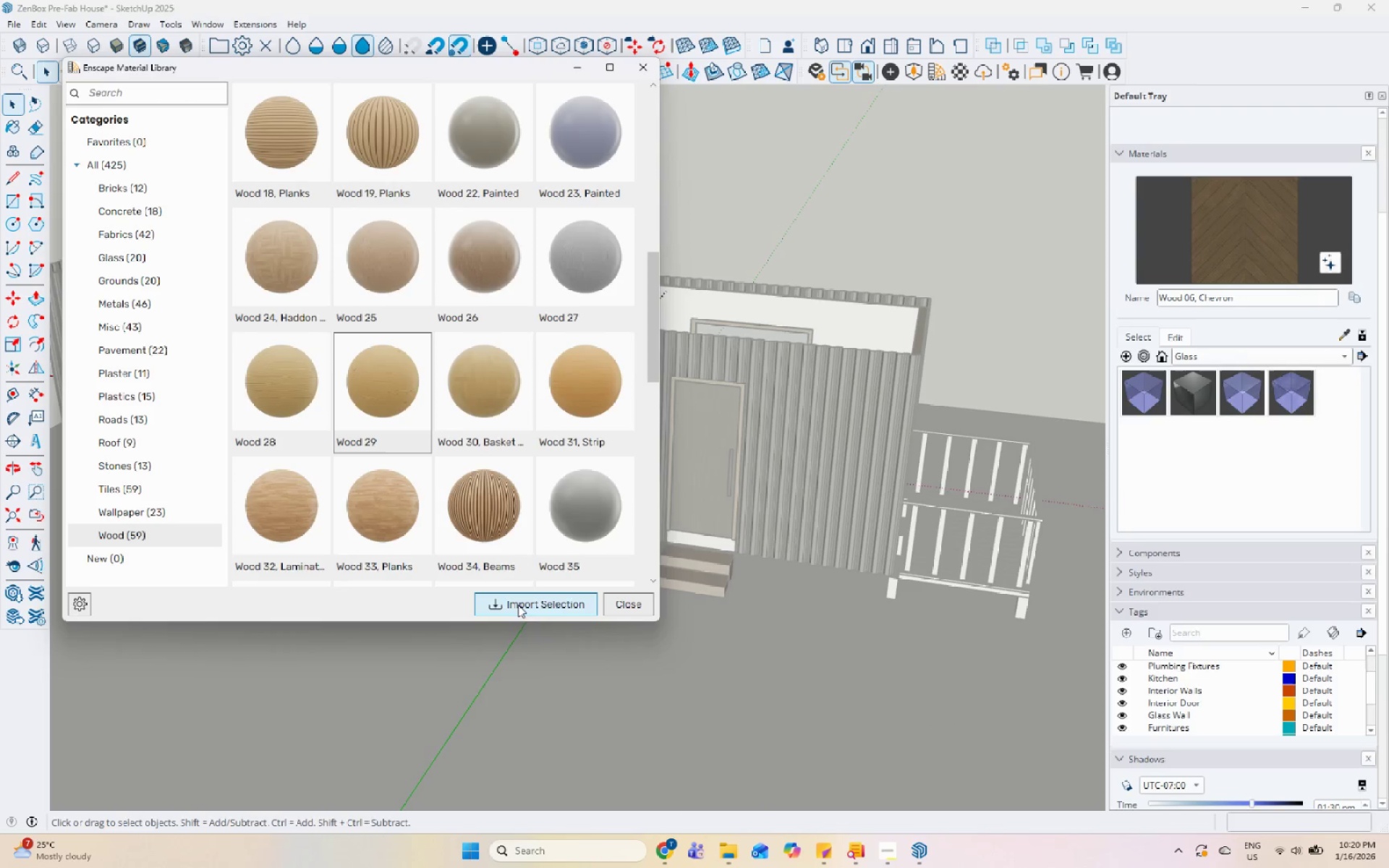 
left_click([518, 605])
 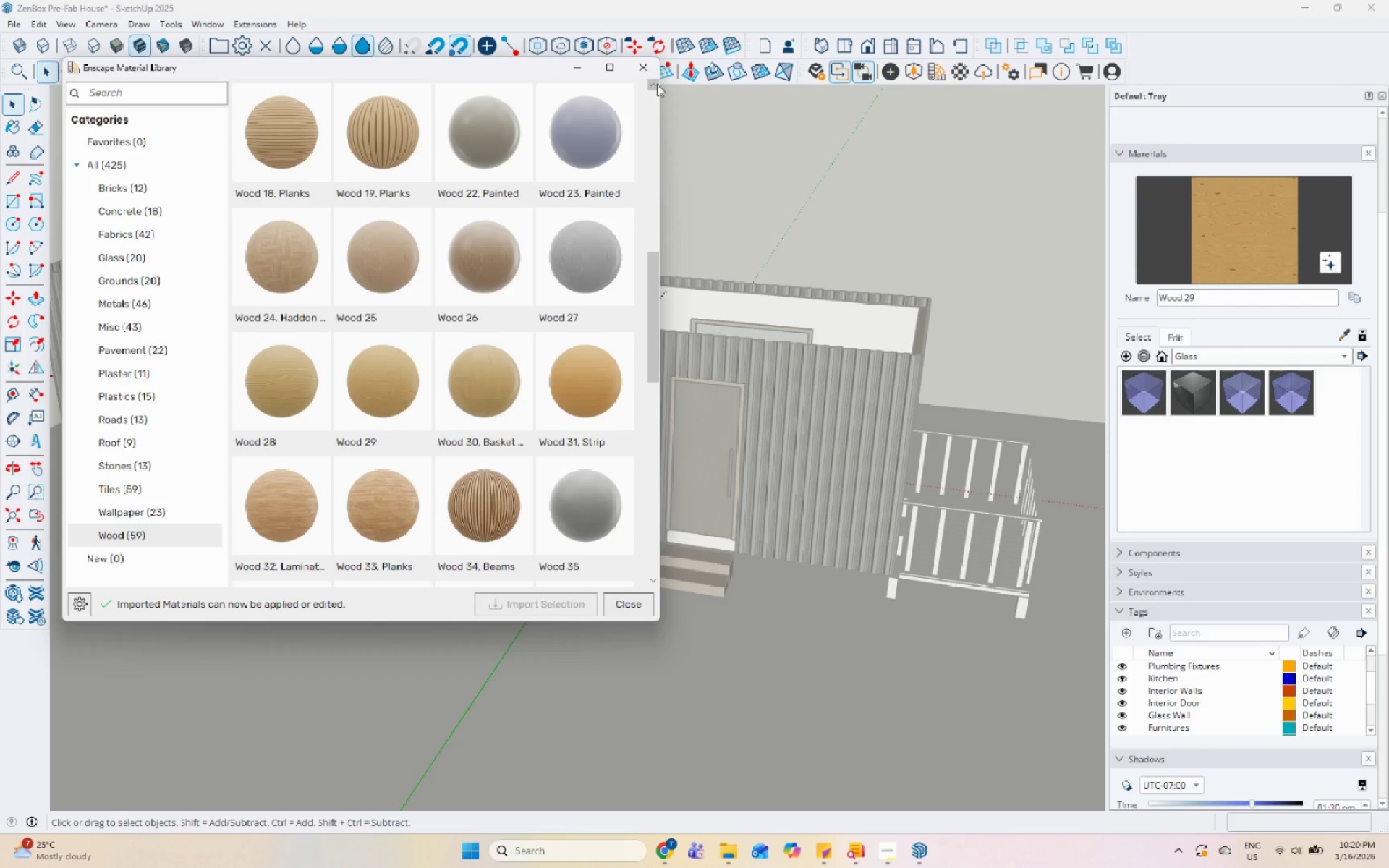 
left_click([644, 67])
 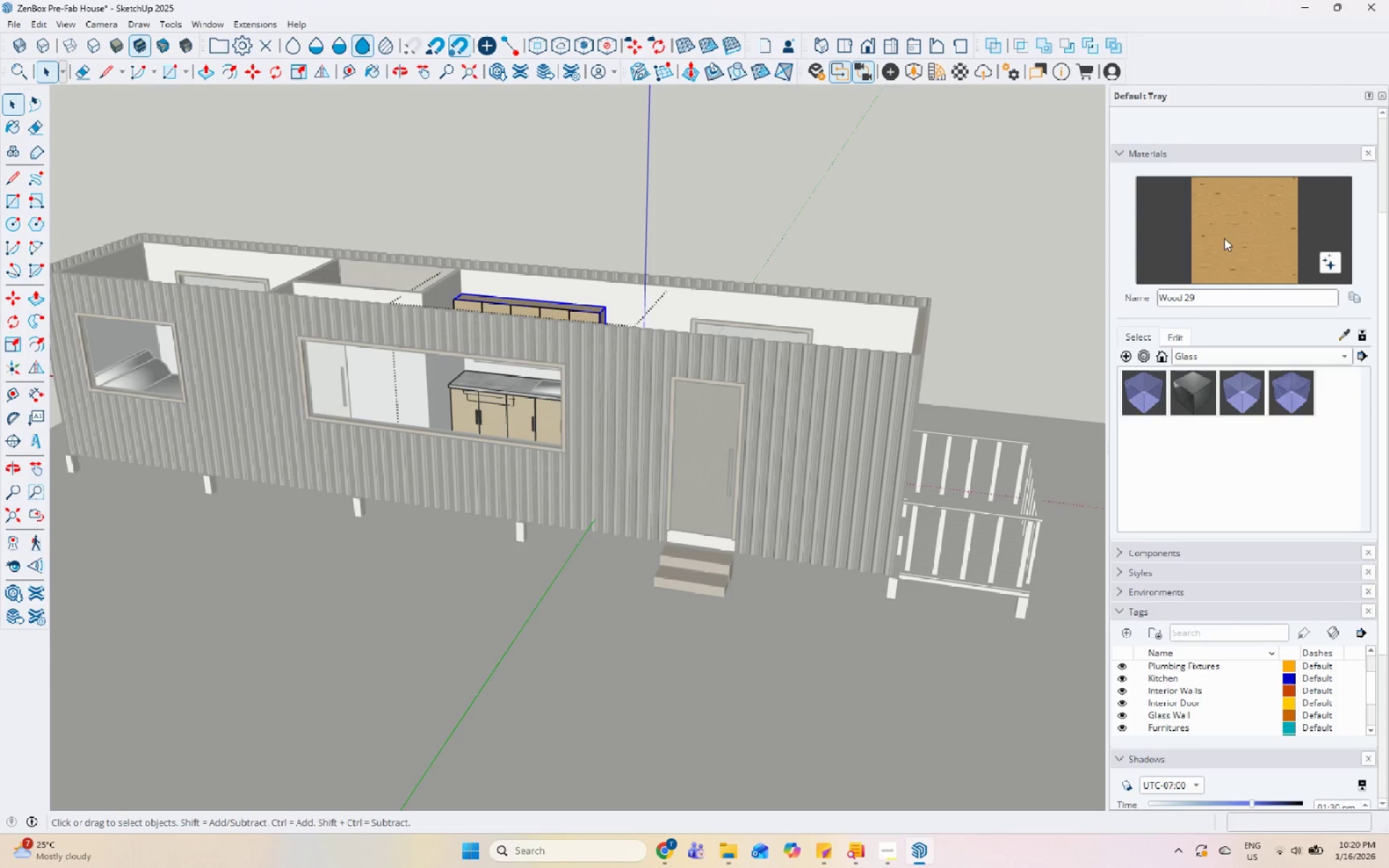 
scroll: coordinate [668, 447], scroll_direction: up, amount: 4.0
 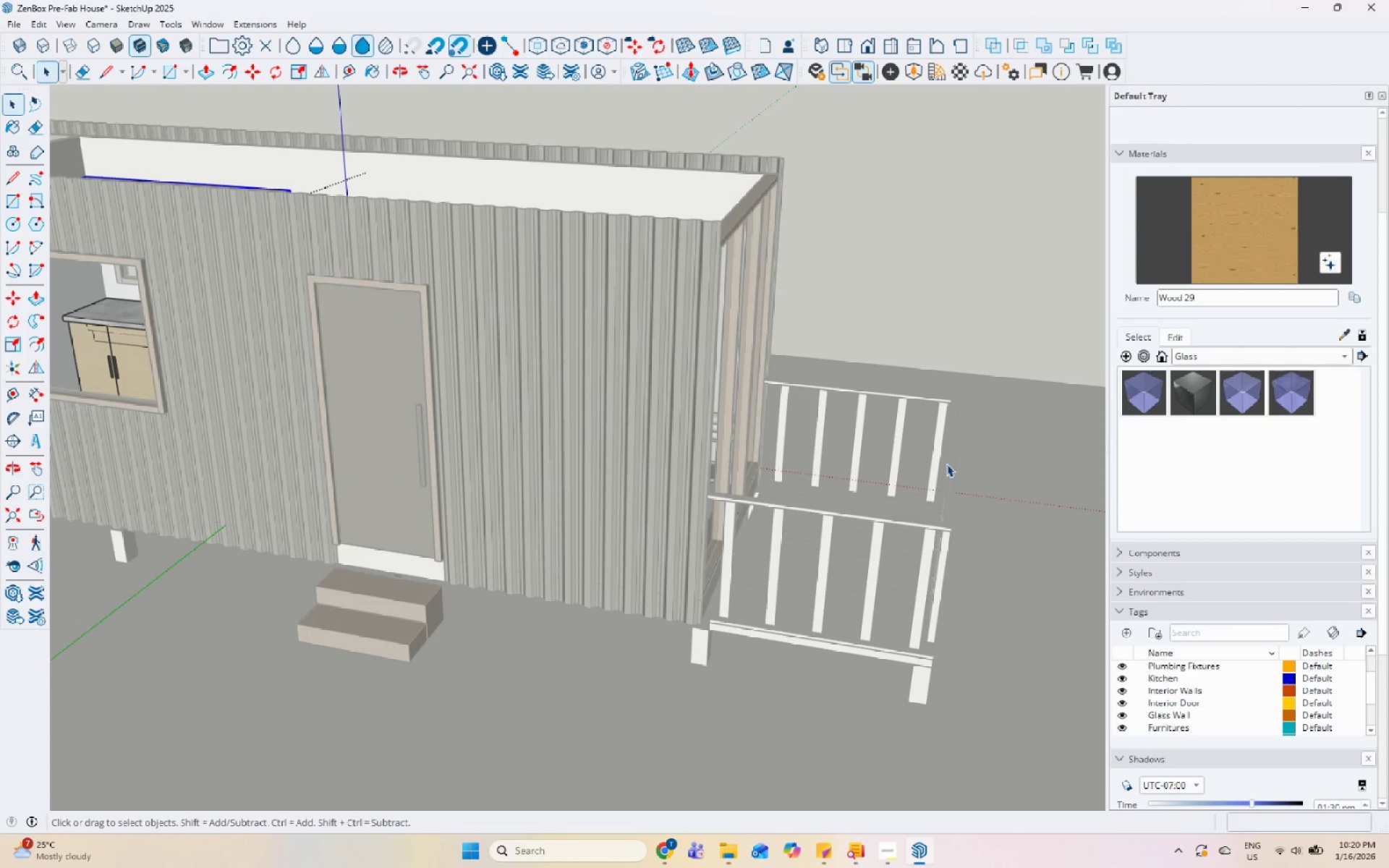 
key(Space)
 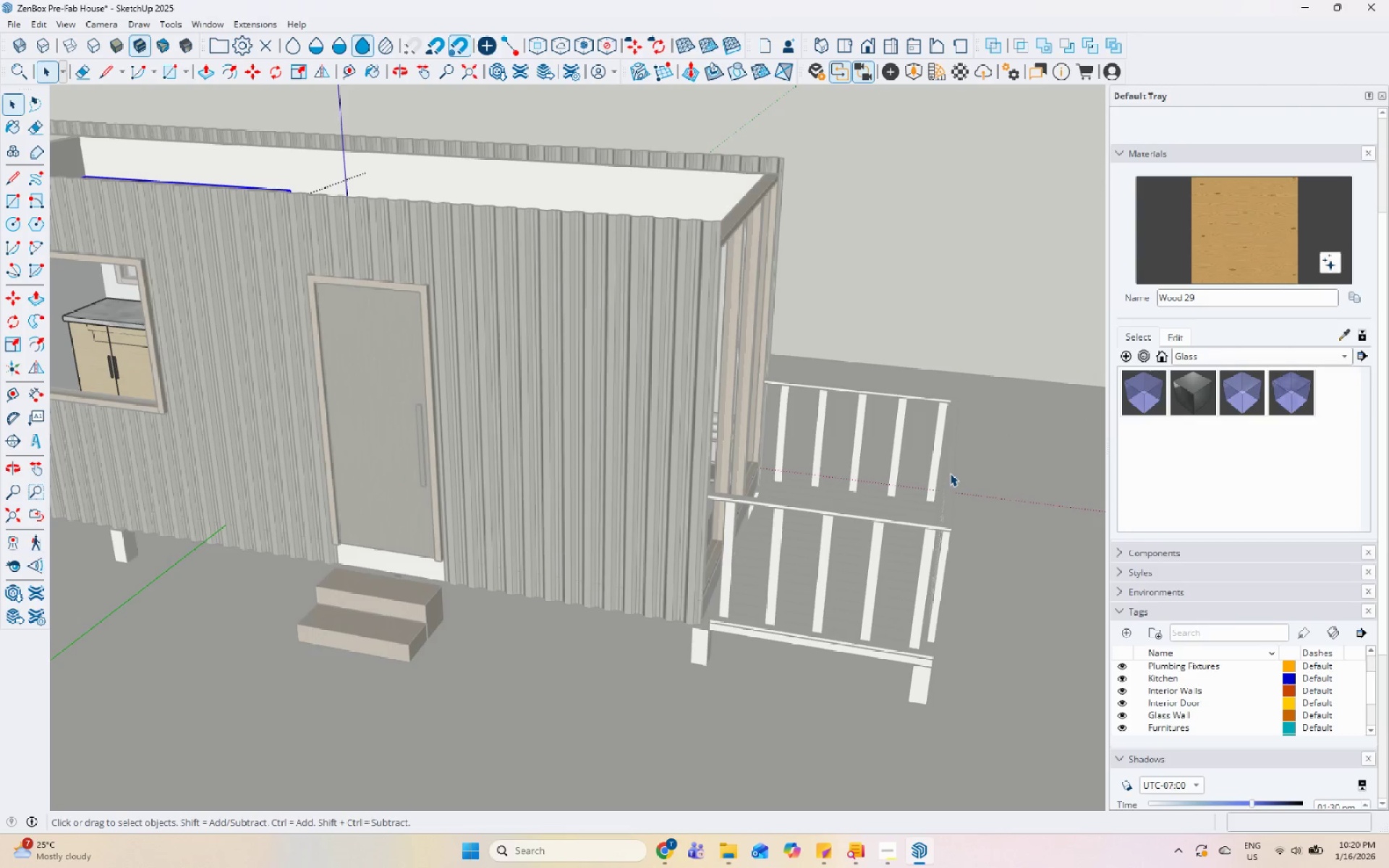 
double_click([950, 473])
 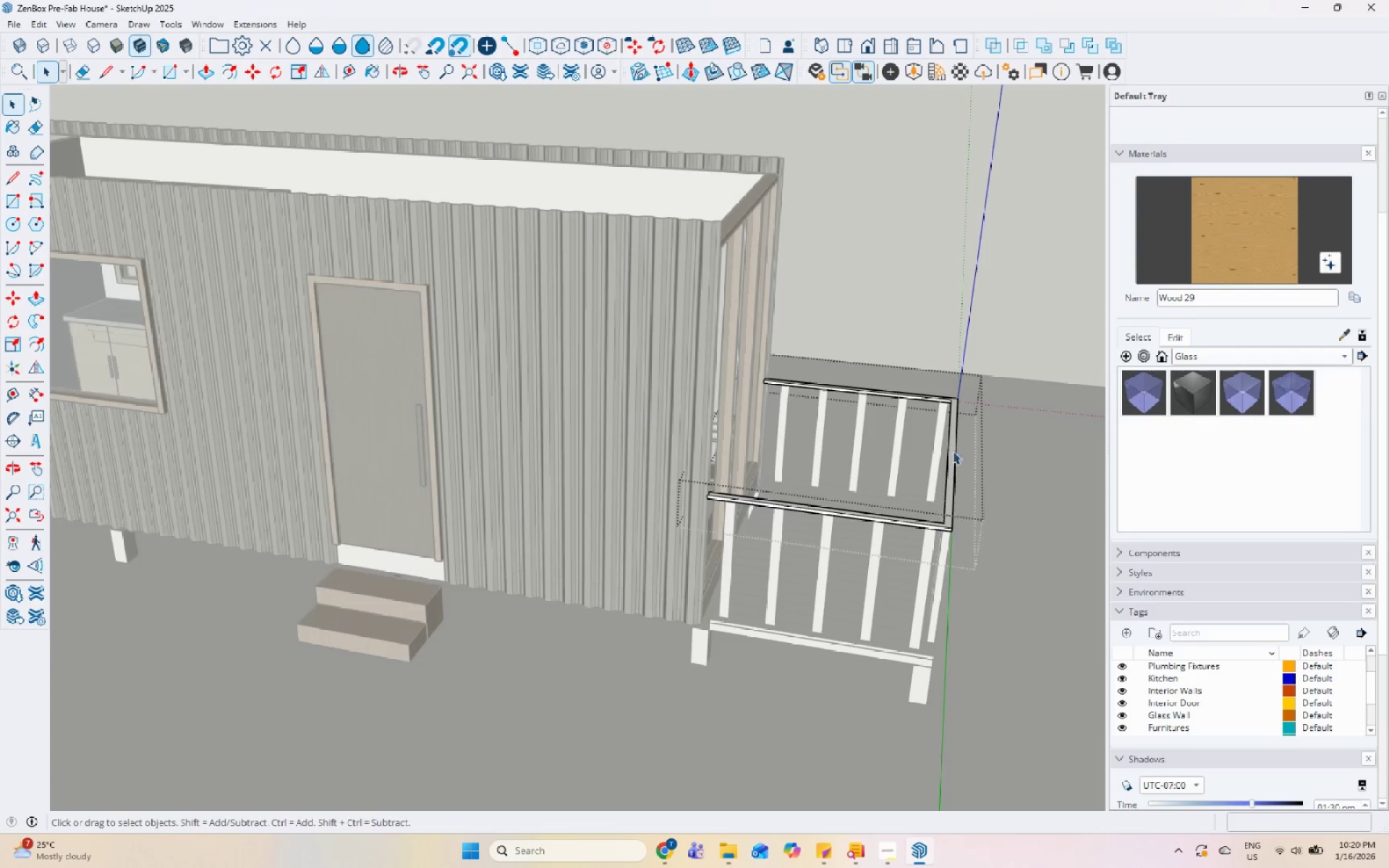 
double_click([949, 438])
 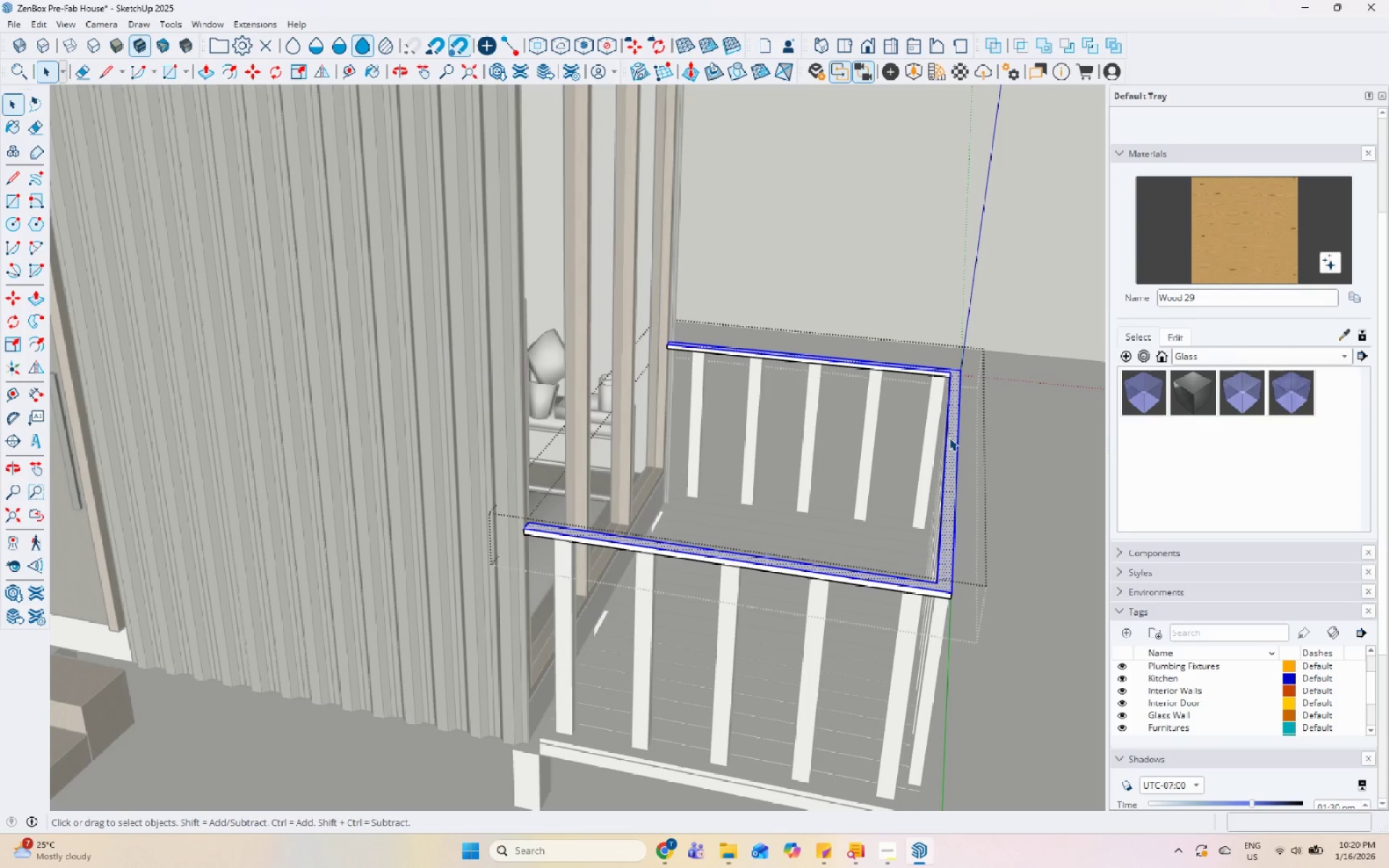 
triple_click([949, 438])
 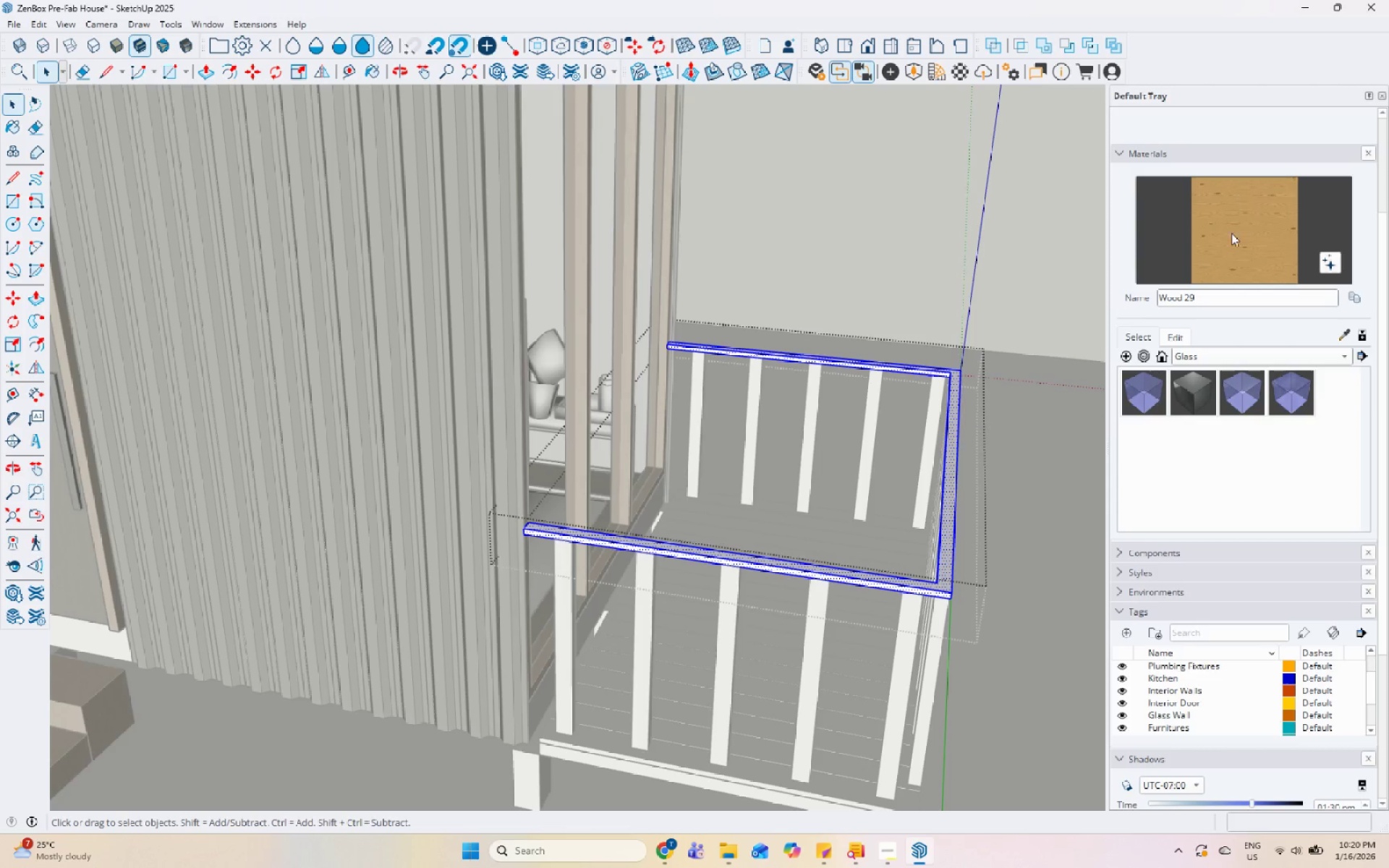 
scroll: coordinate [952, 449], scroll_direction: up, amount: 5.0
 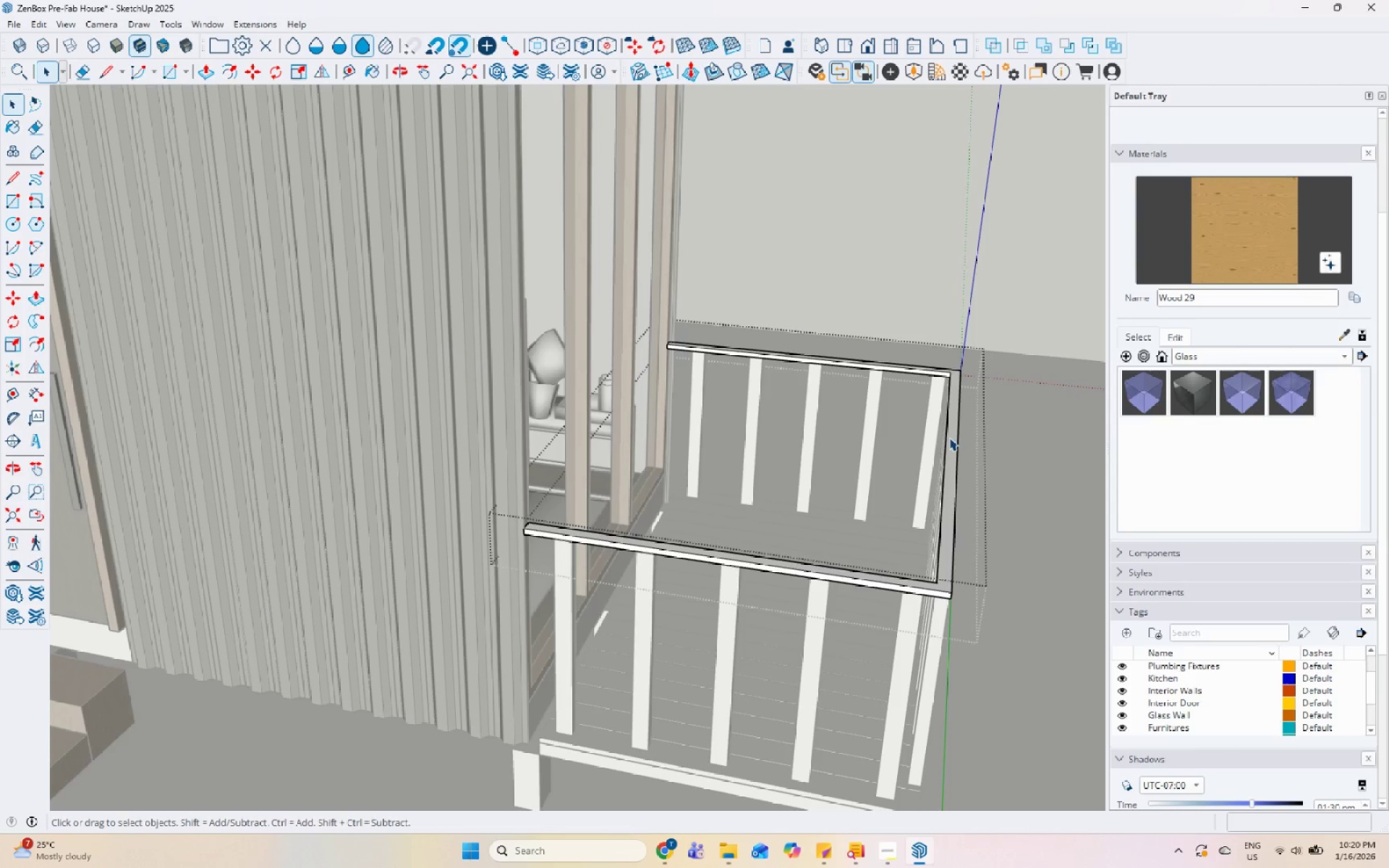 
left_click([1234, 231])
 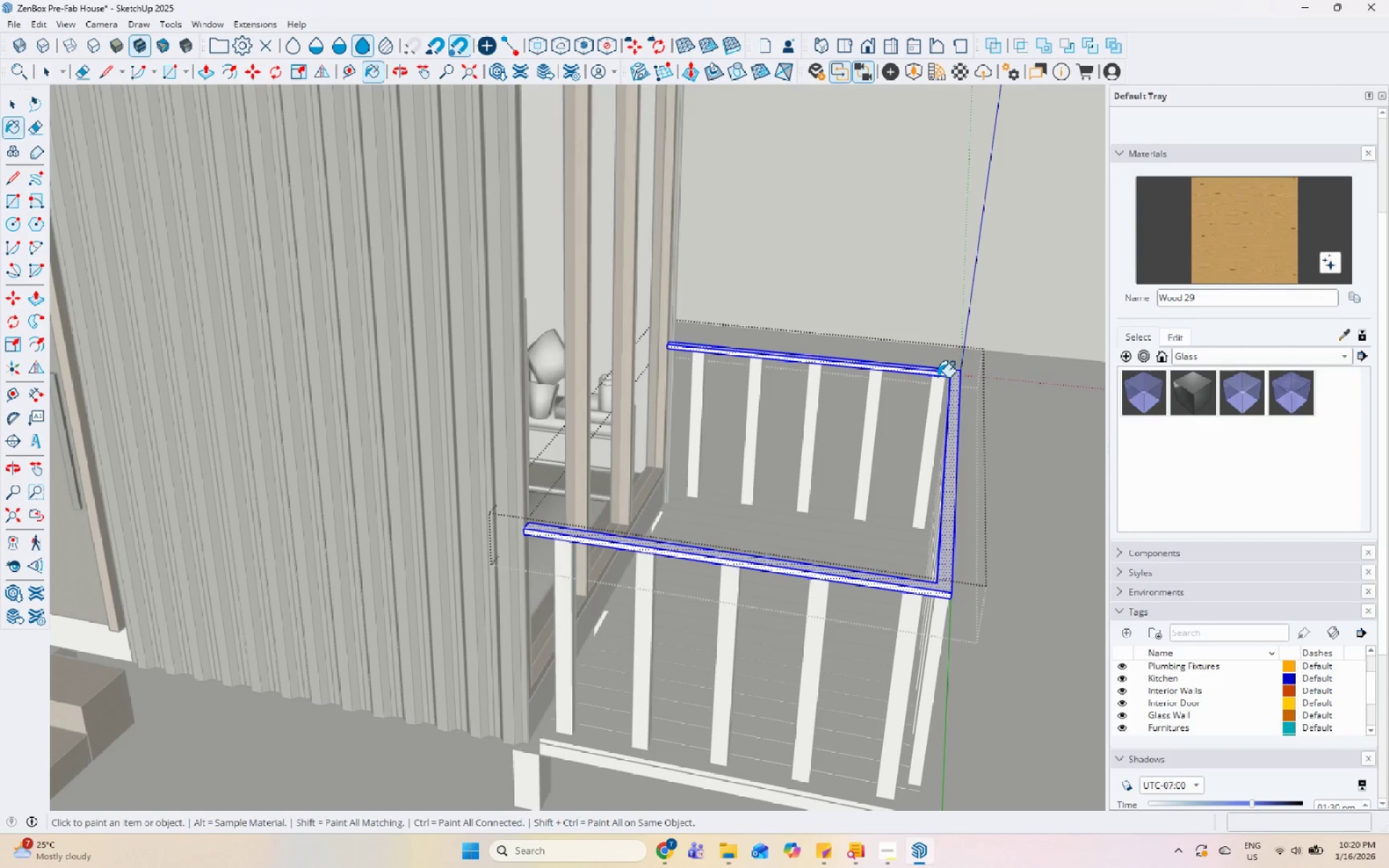 
double_click([940, 372])
 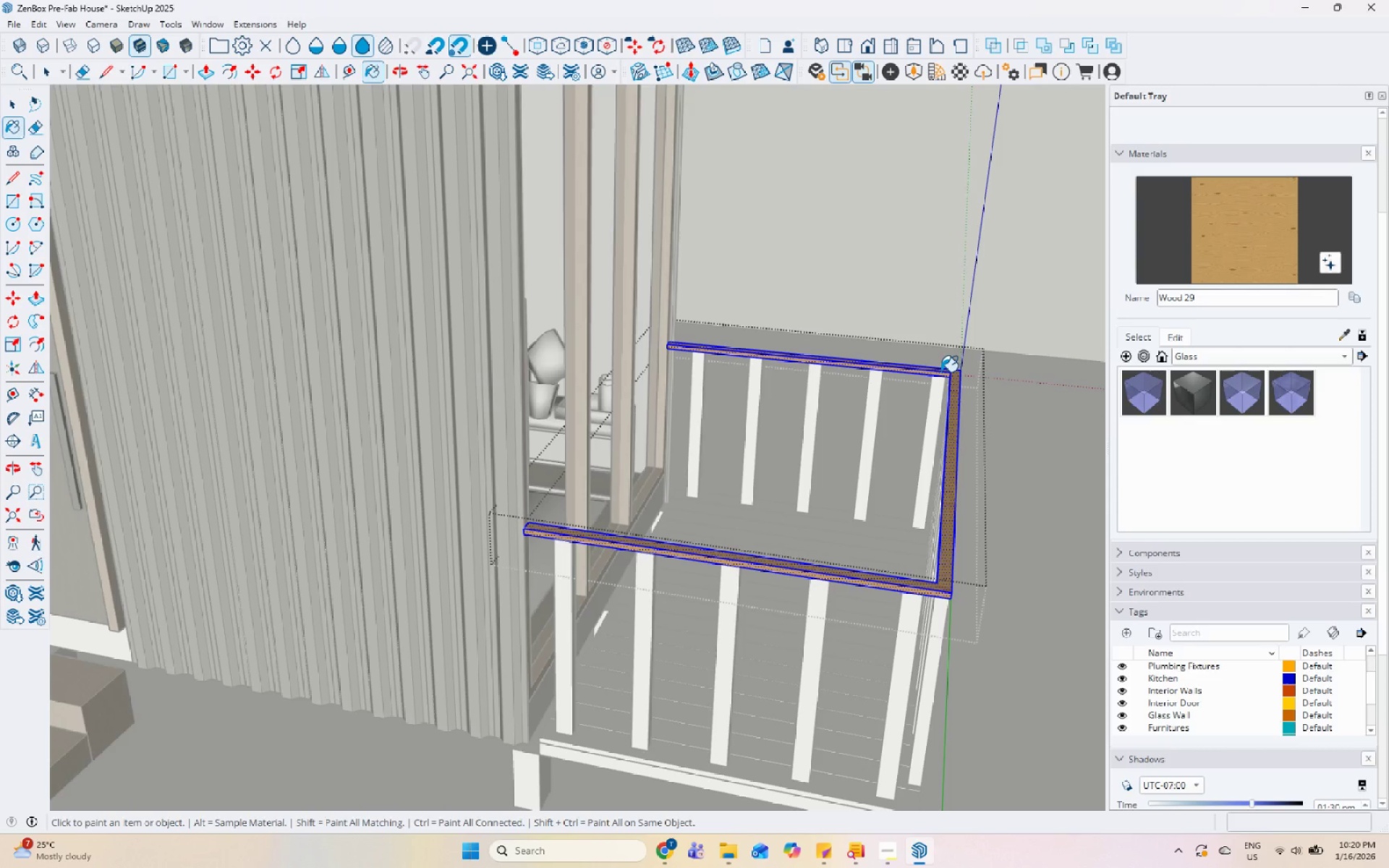 
key(Space)
 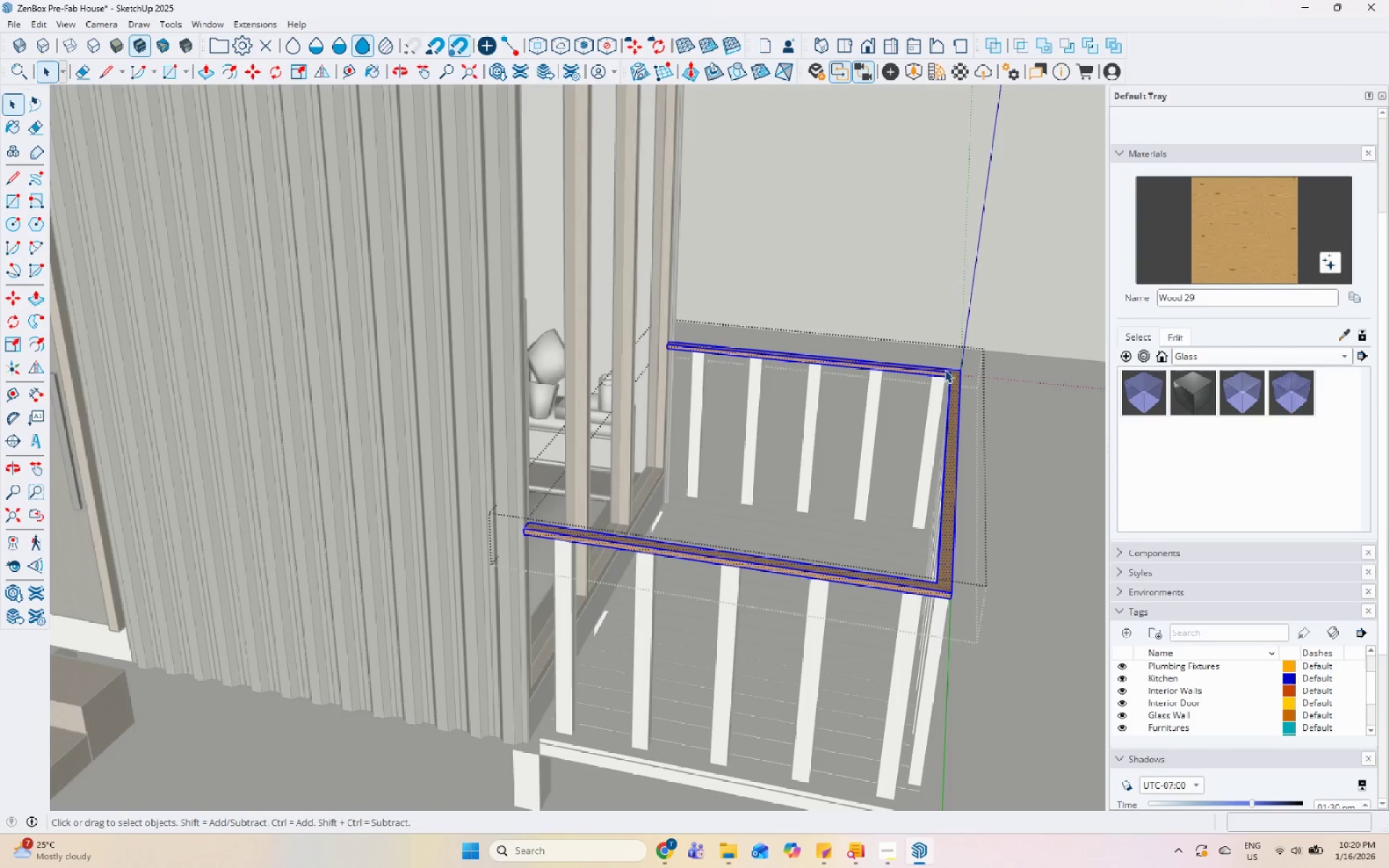 
key(Escape)
 